 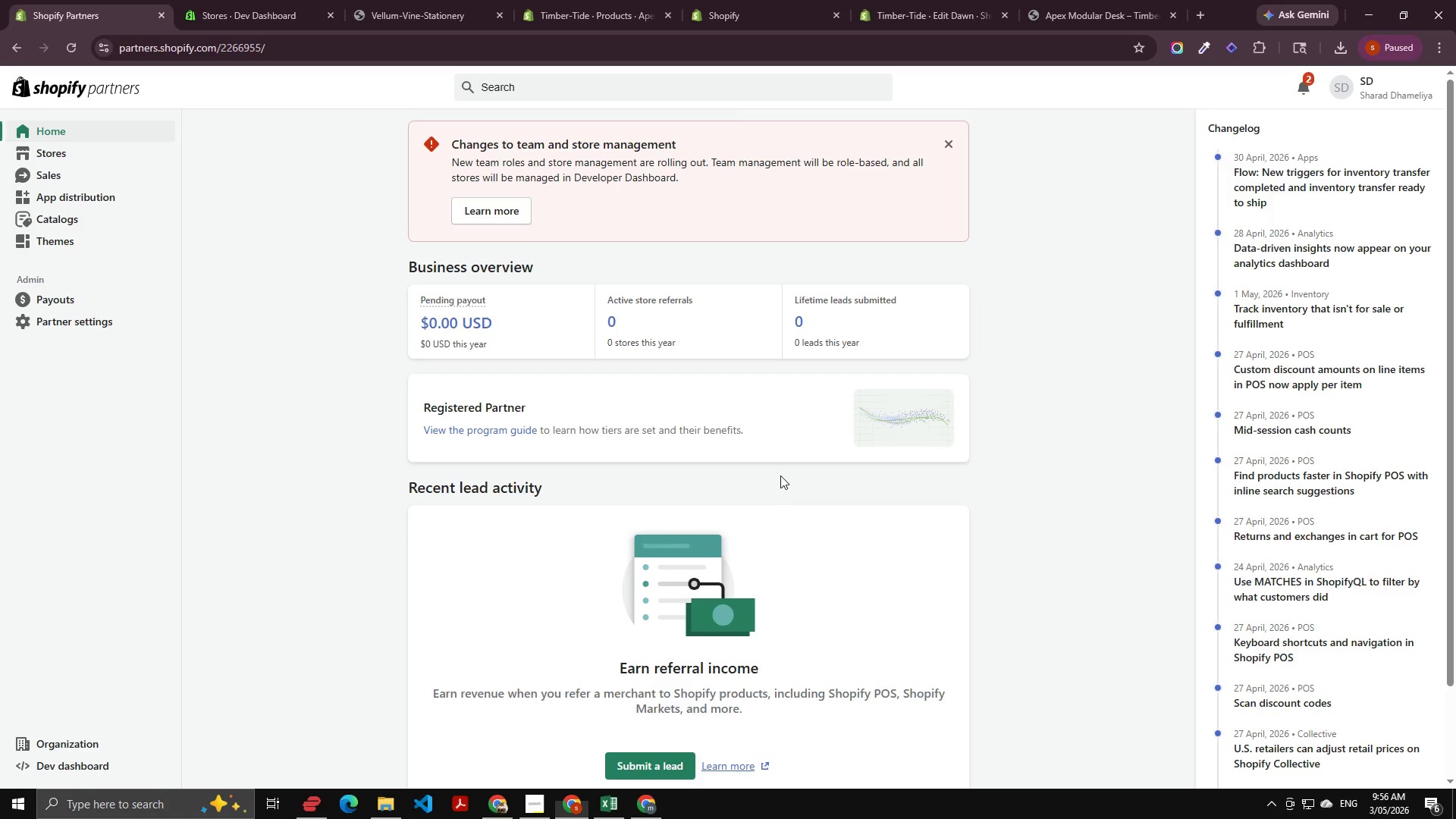 
double_click([629, 0])
 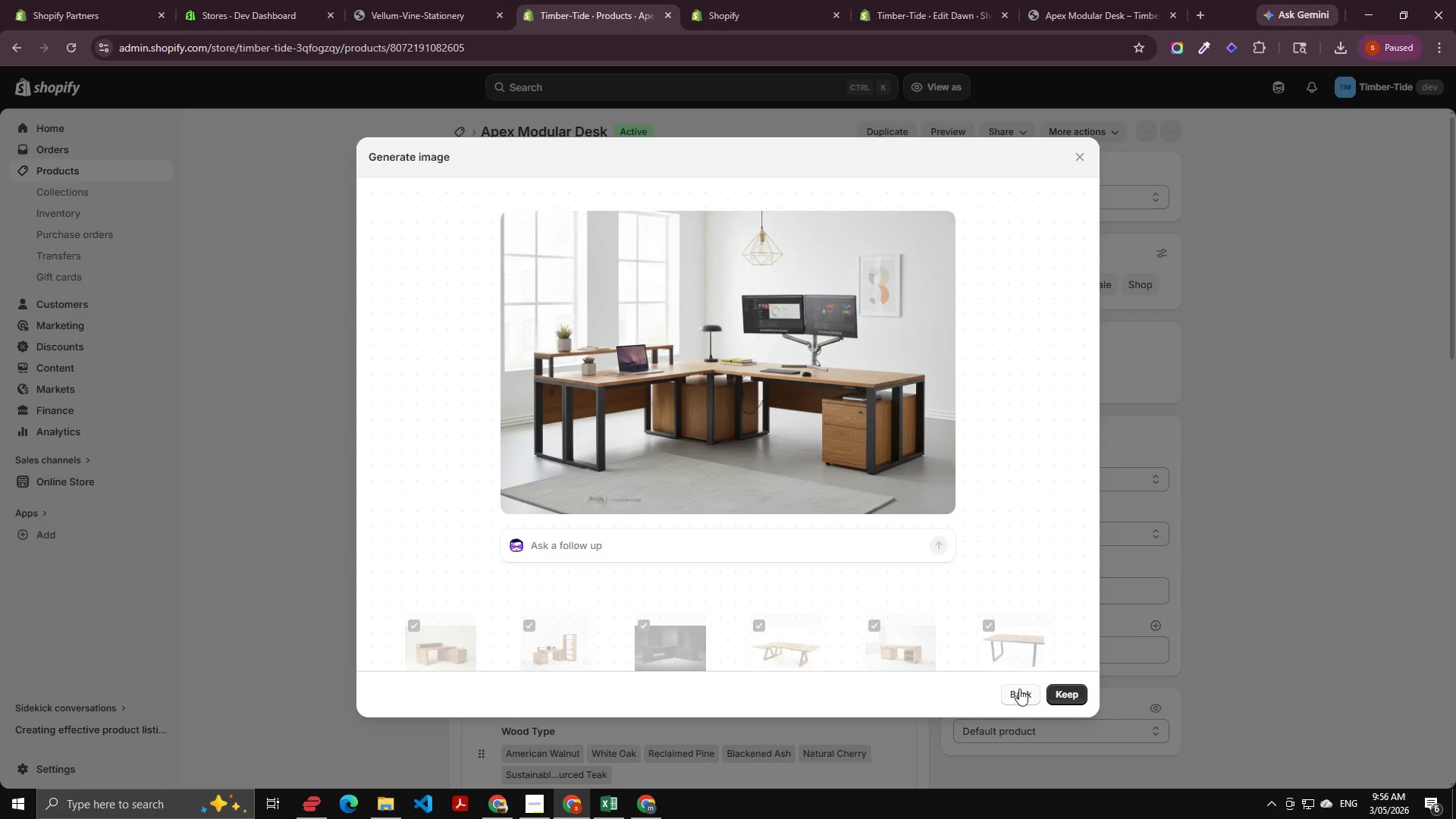 
left_click_drag(start_coordinate=[1089, 702], to_coordinate=[1084, 697])
 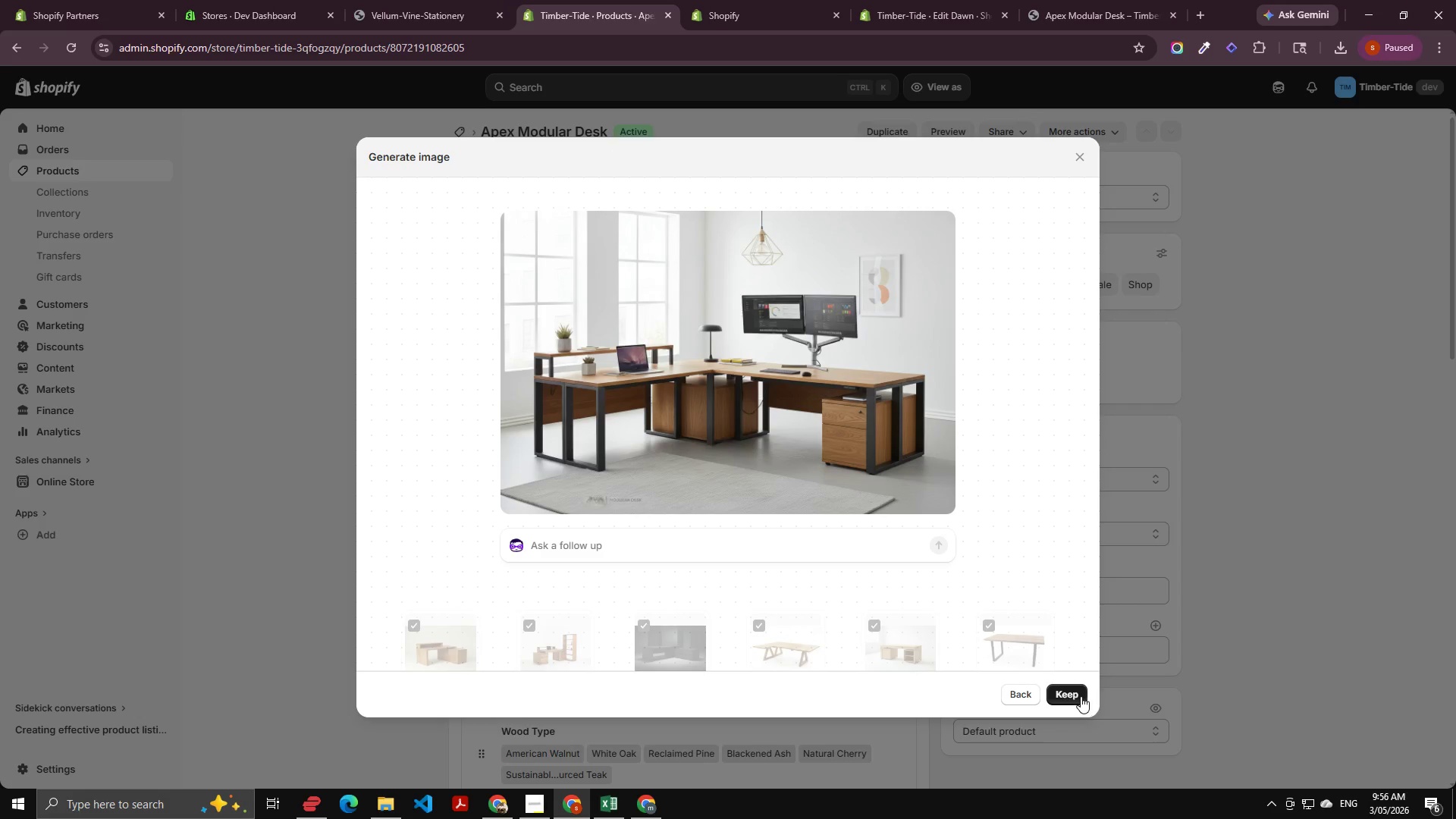 
double_click([1081, 696])
 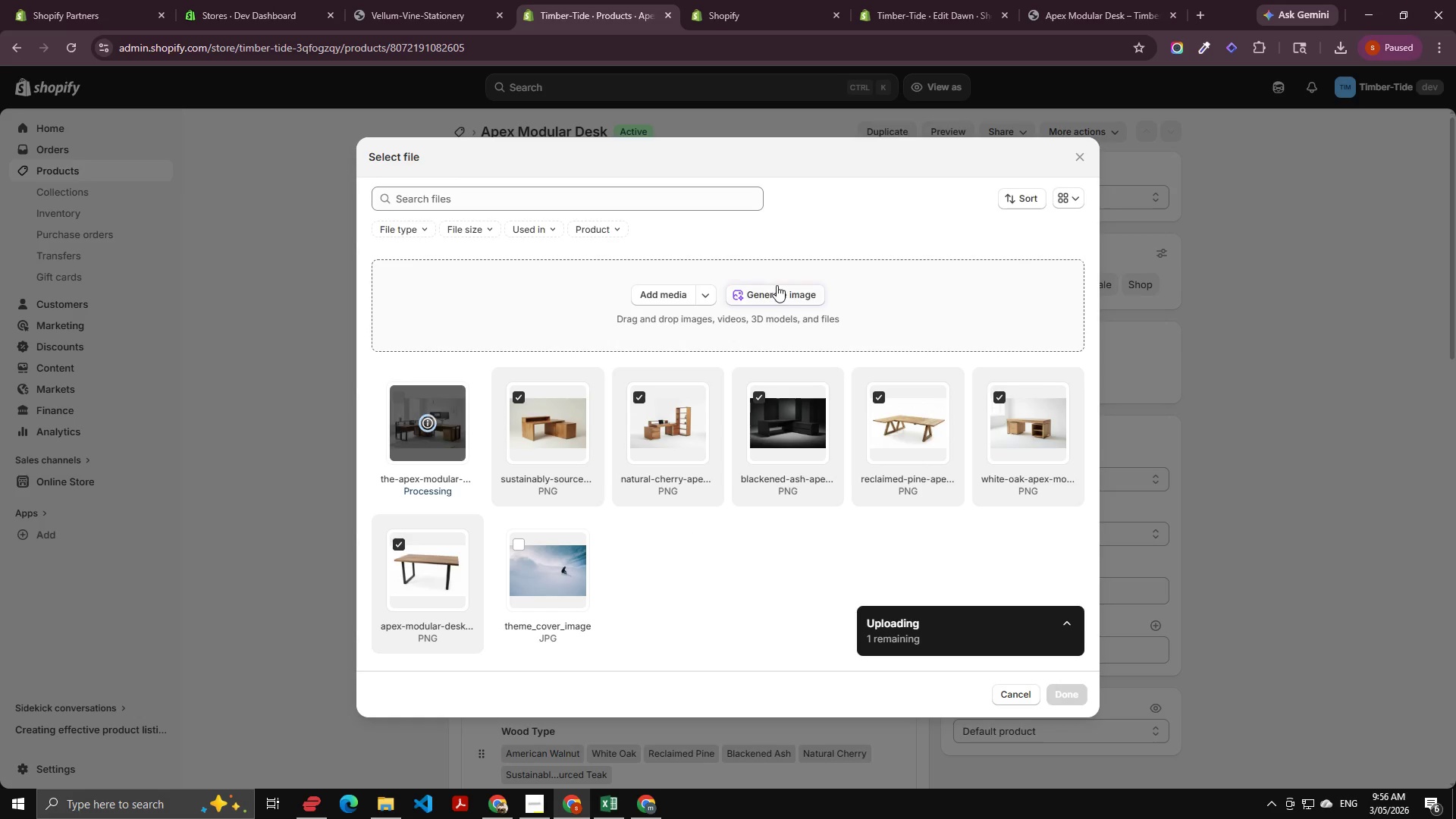 
left_click([769, 292])
 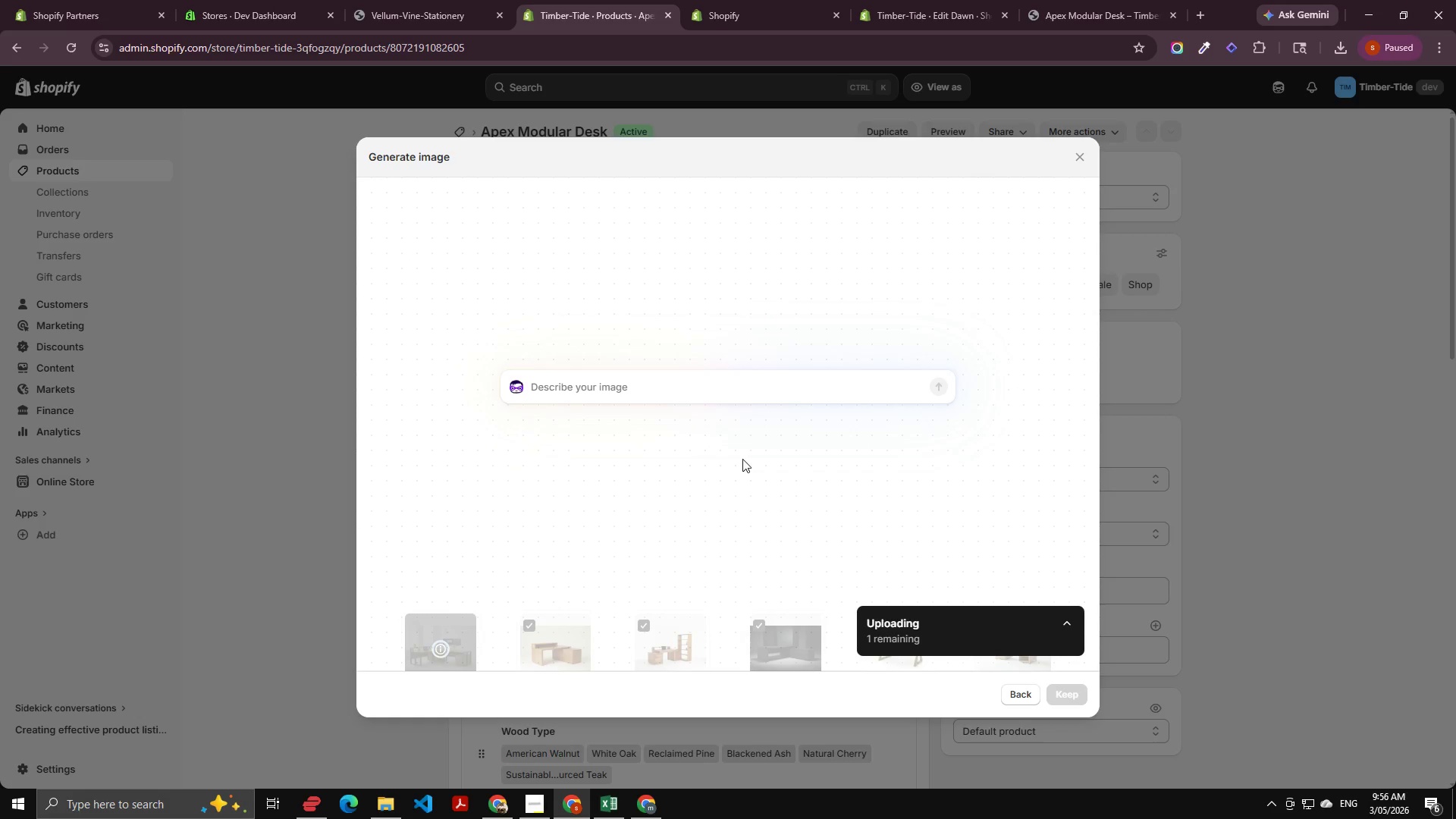 
hold_key(key=ControlLeft, duration=0.56)
 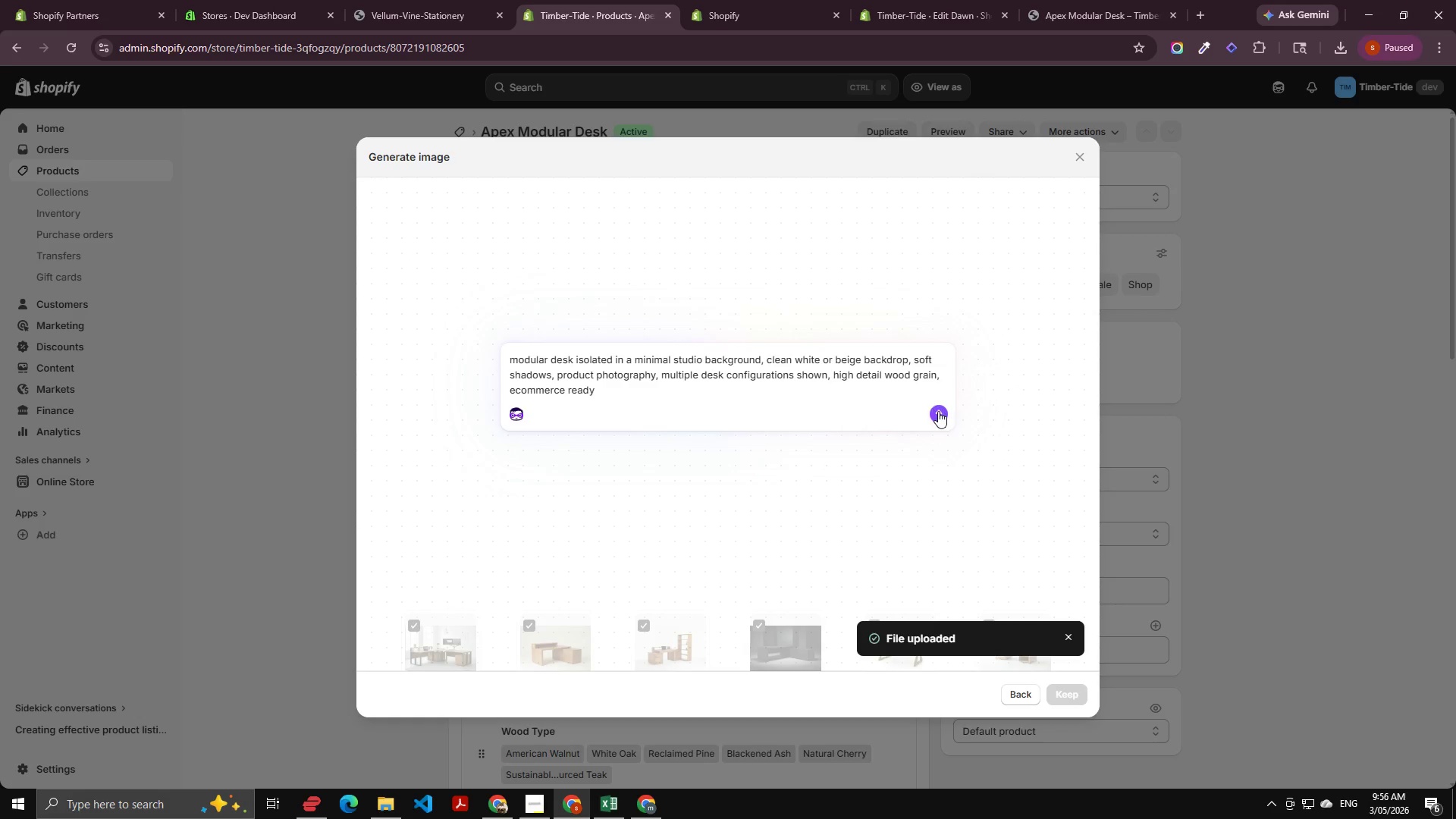 
left_click([939, 412])
 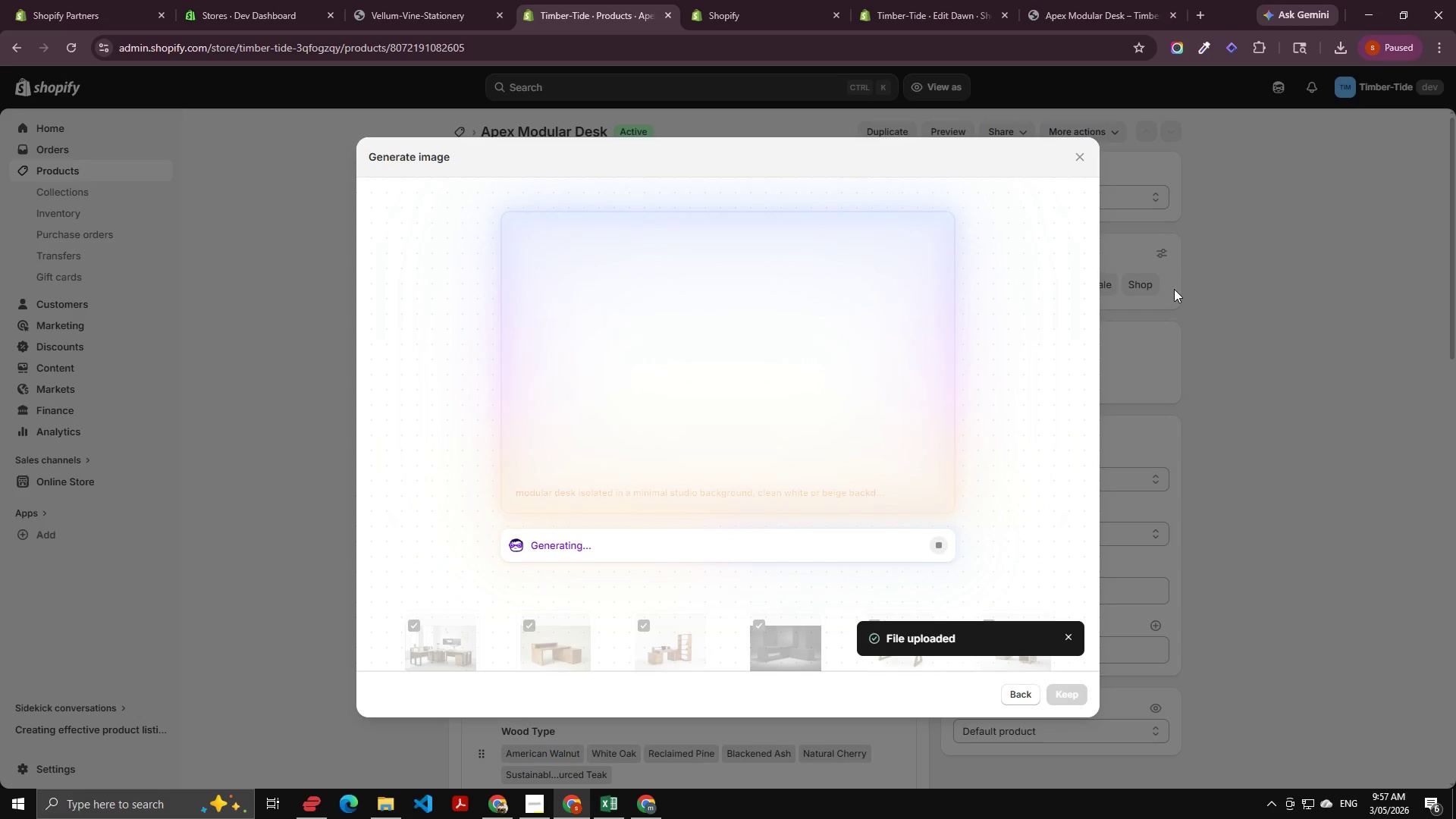 
wait(23.25)
 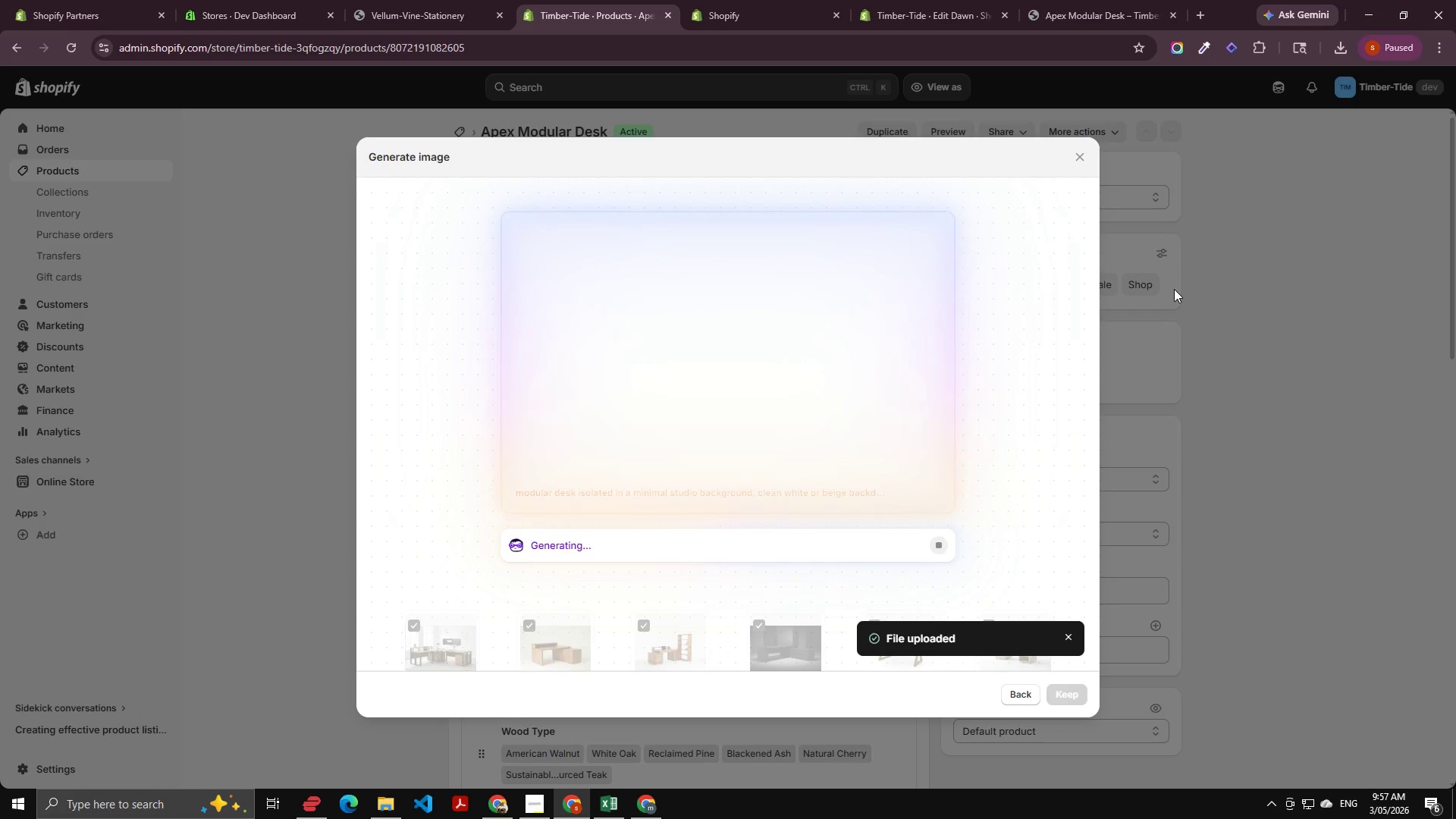 
left_click([1065, 689])
 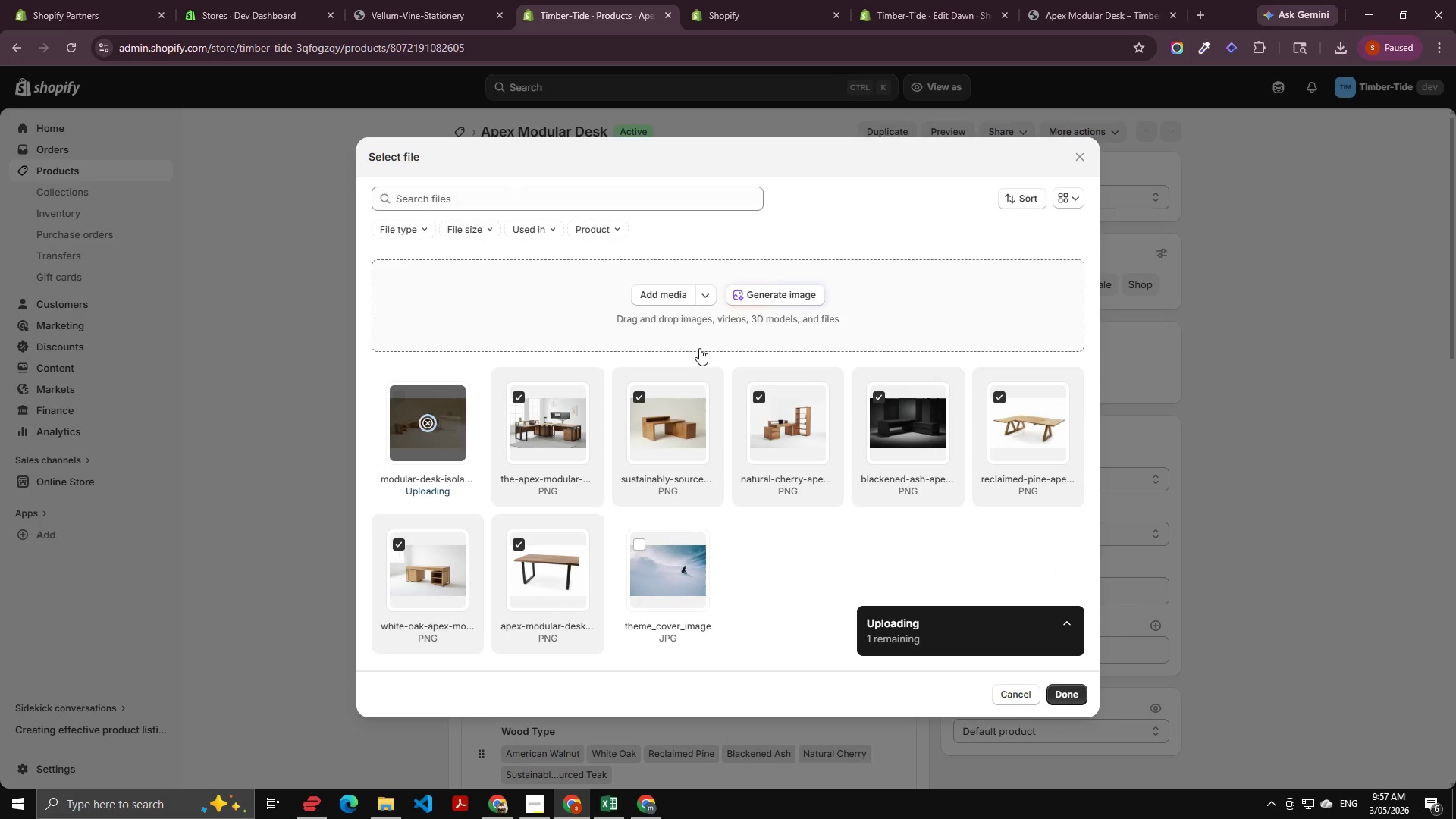 
left_click([759, 284])
 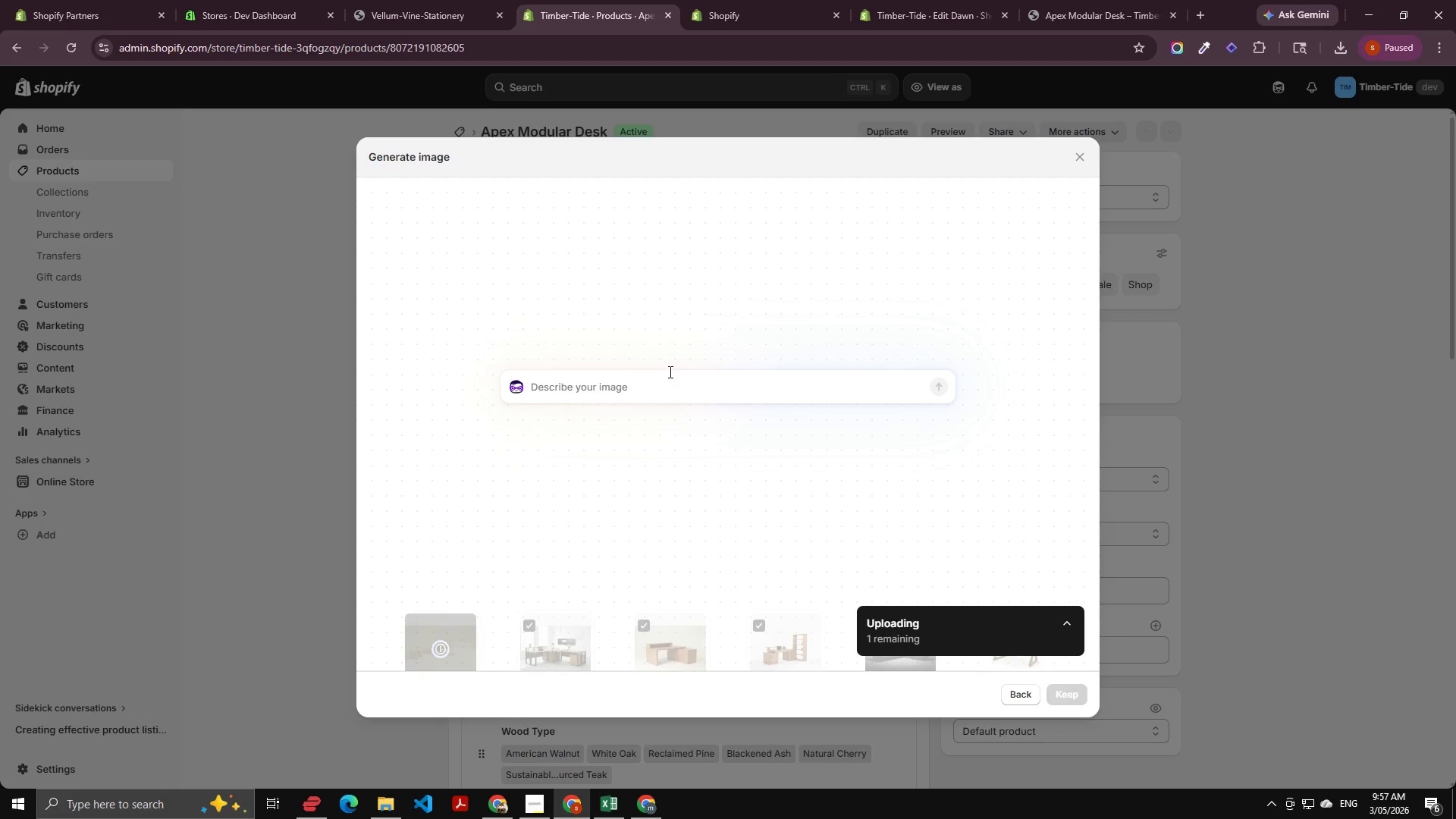 
double_click([657, 390])
 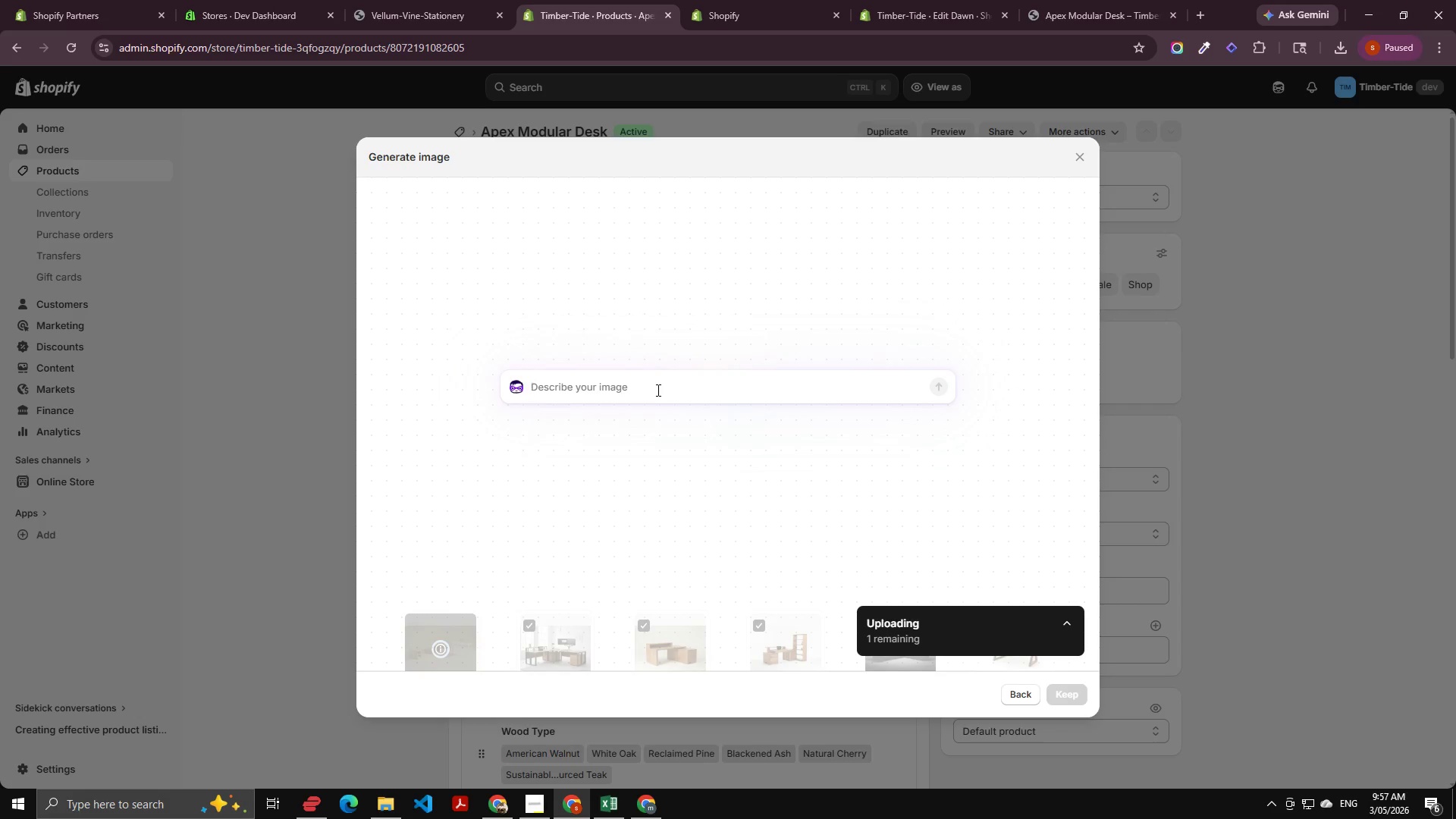 
key(Meta+V)
 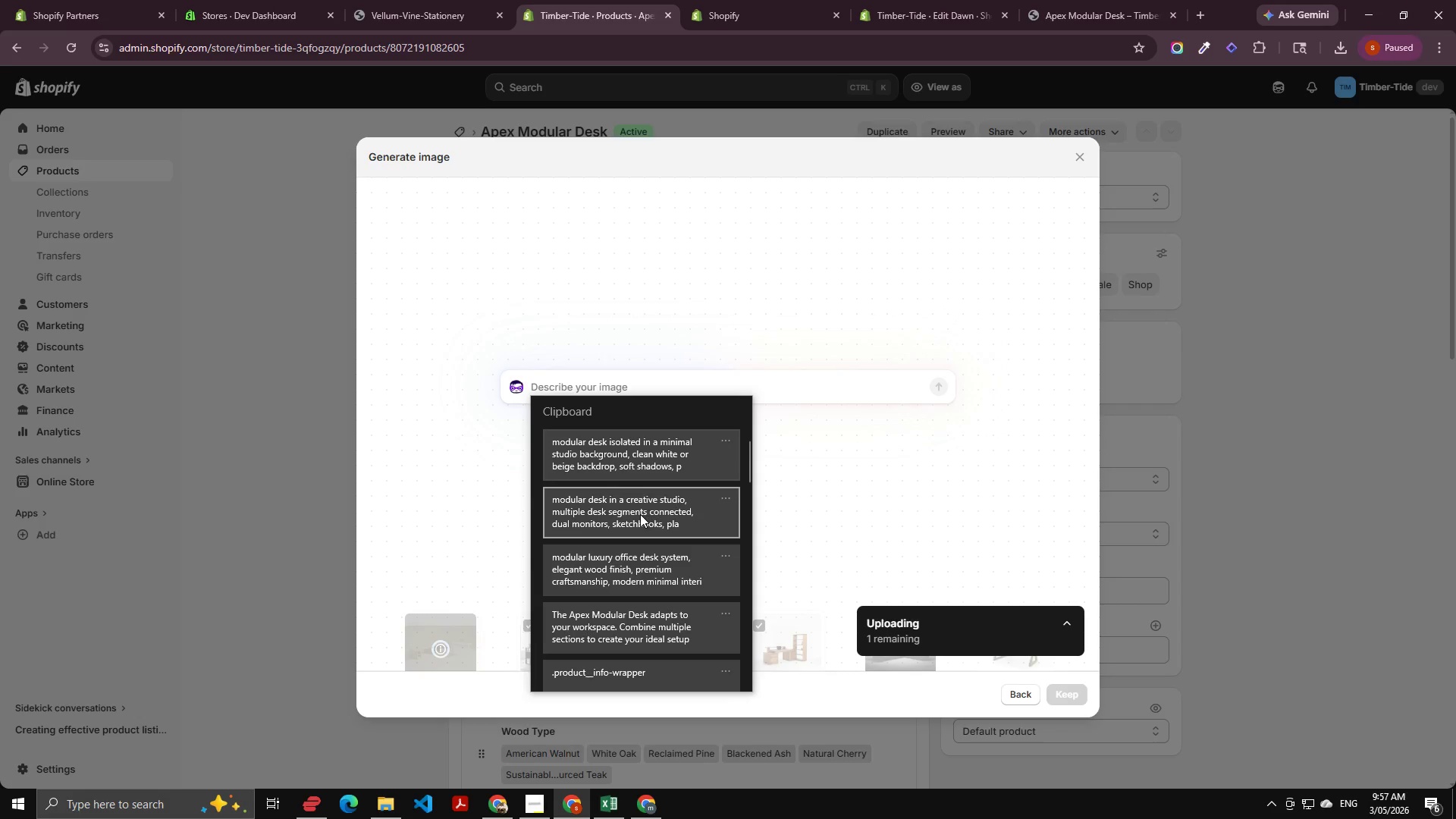 
left_click([641, 513])
 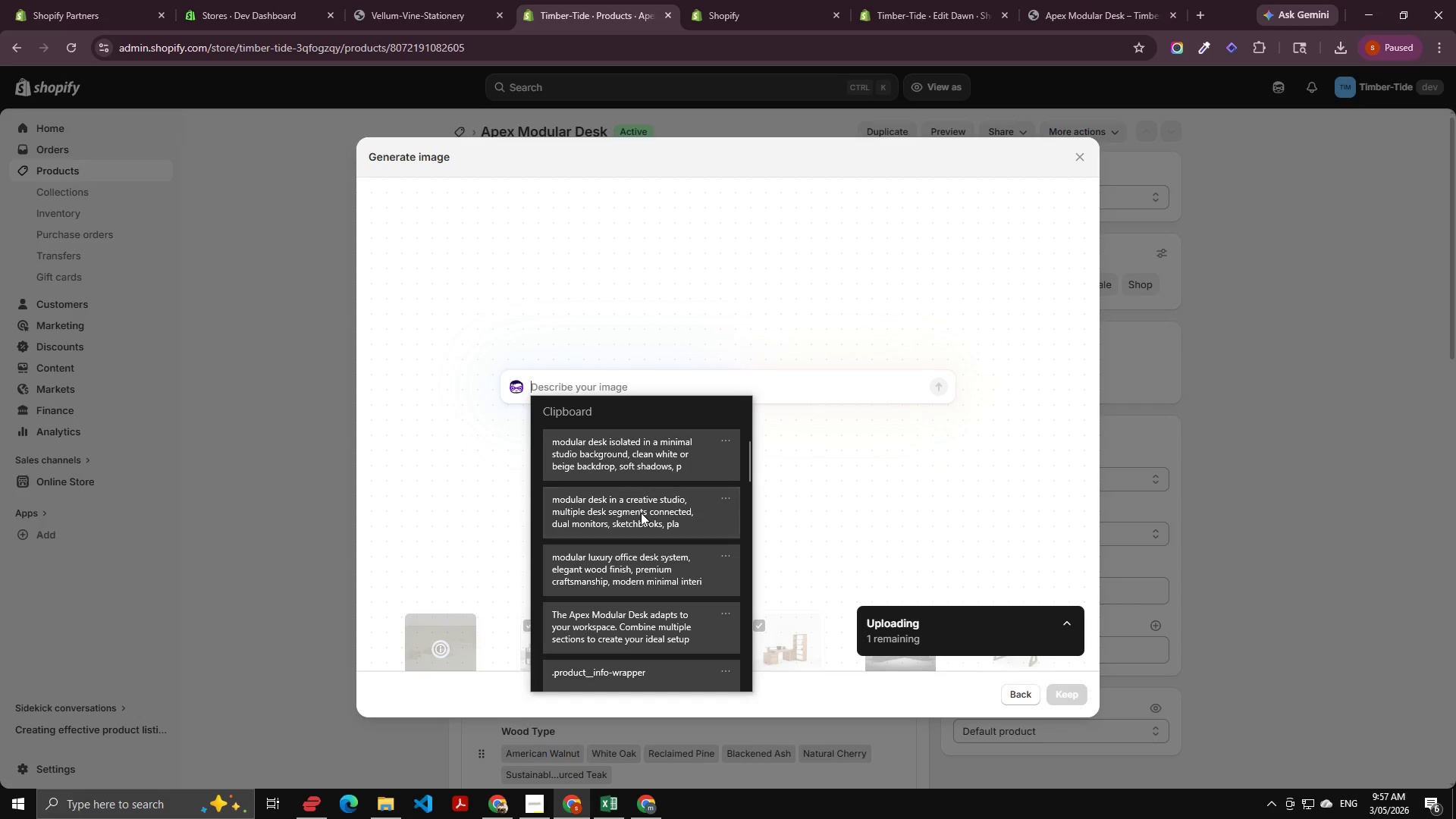 
key(Control+ControlLeft)
 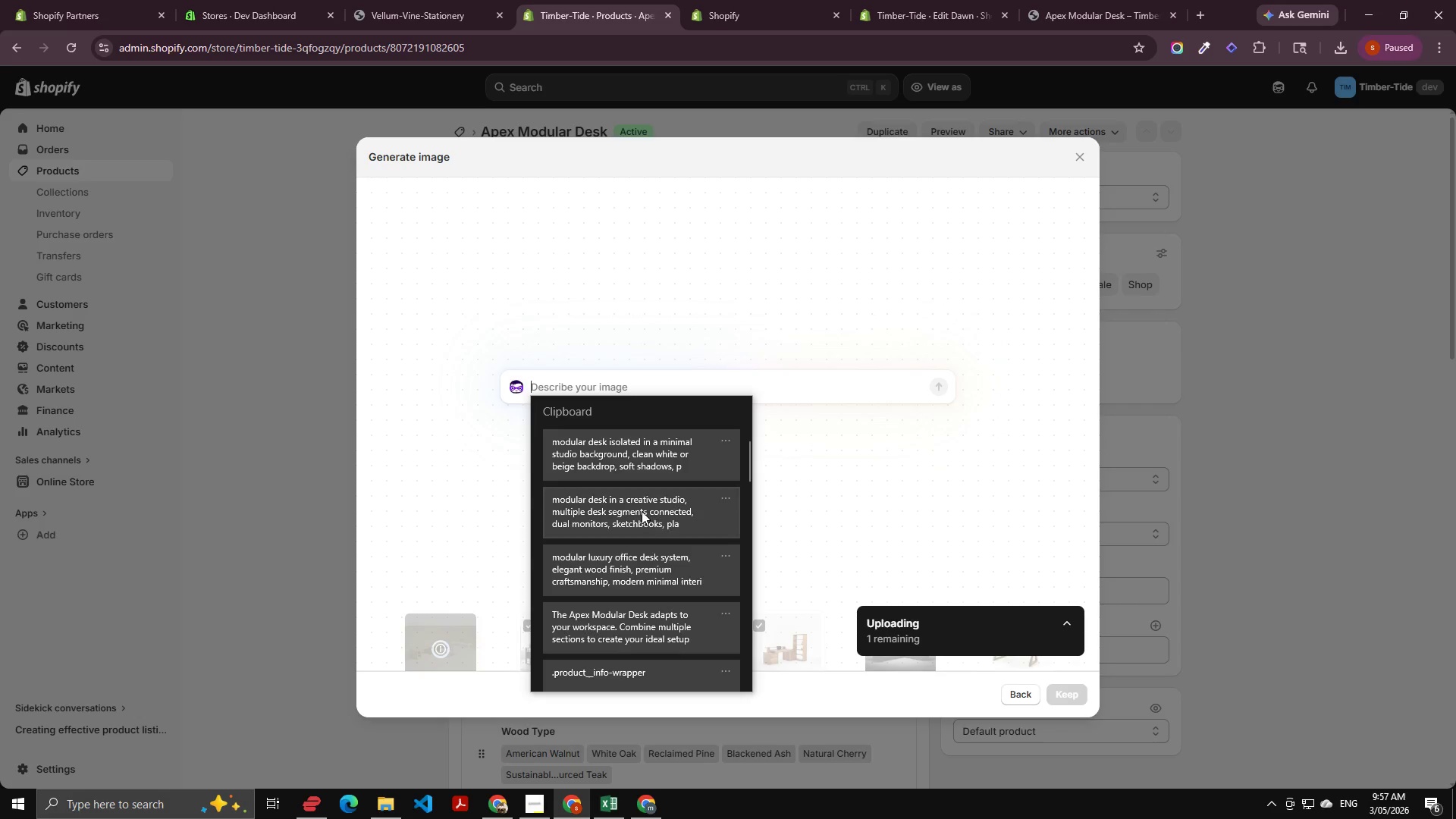 
left_click([934, 416])
 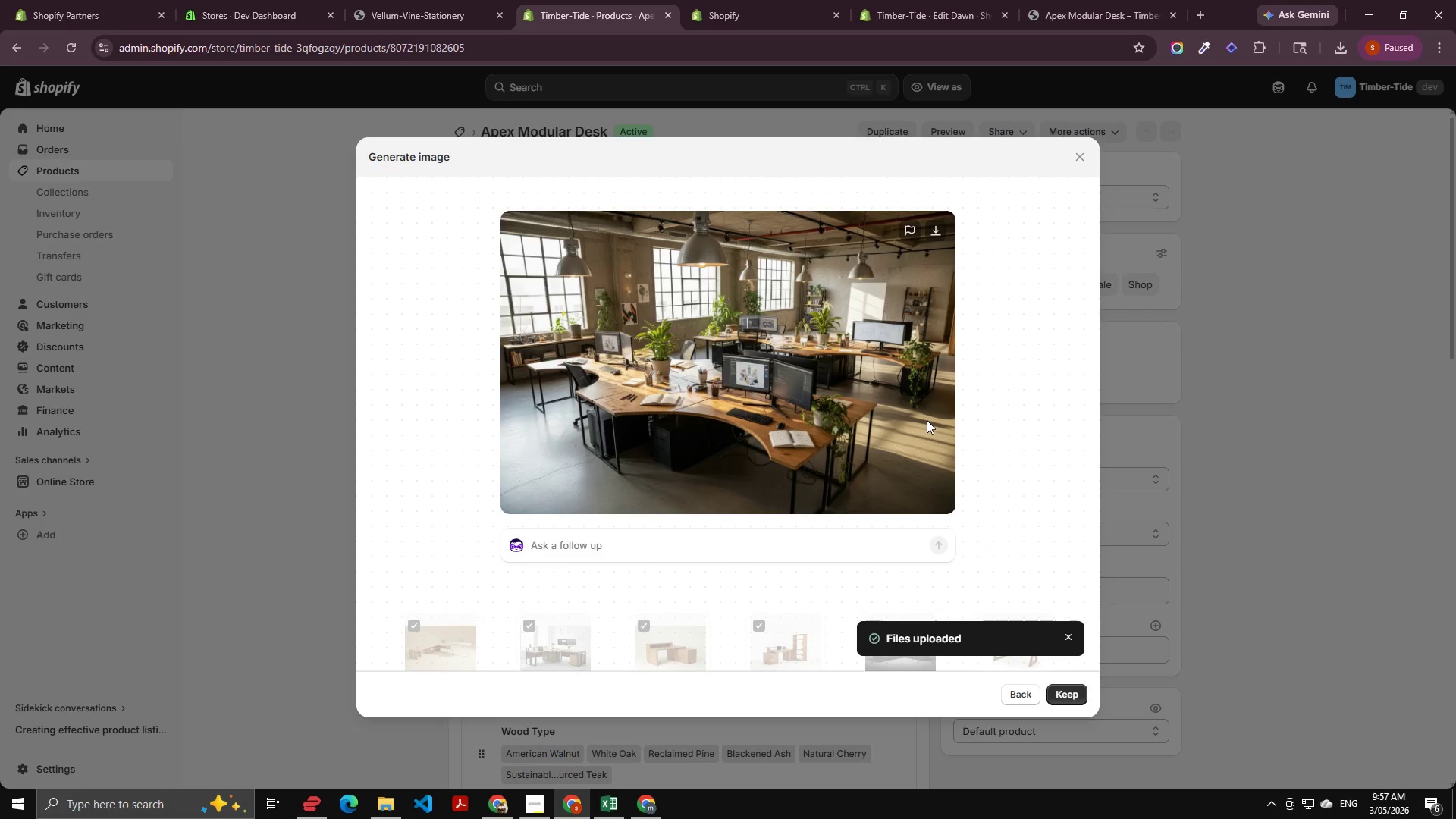 
wait(26.03)
 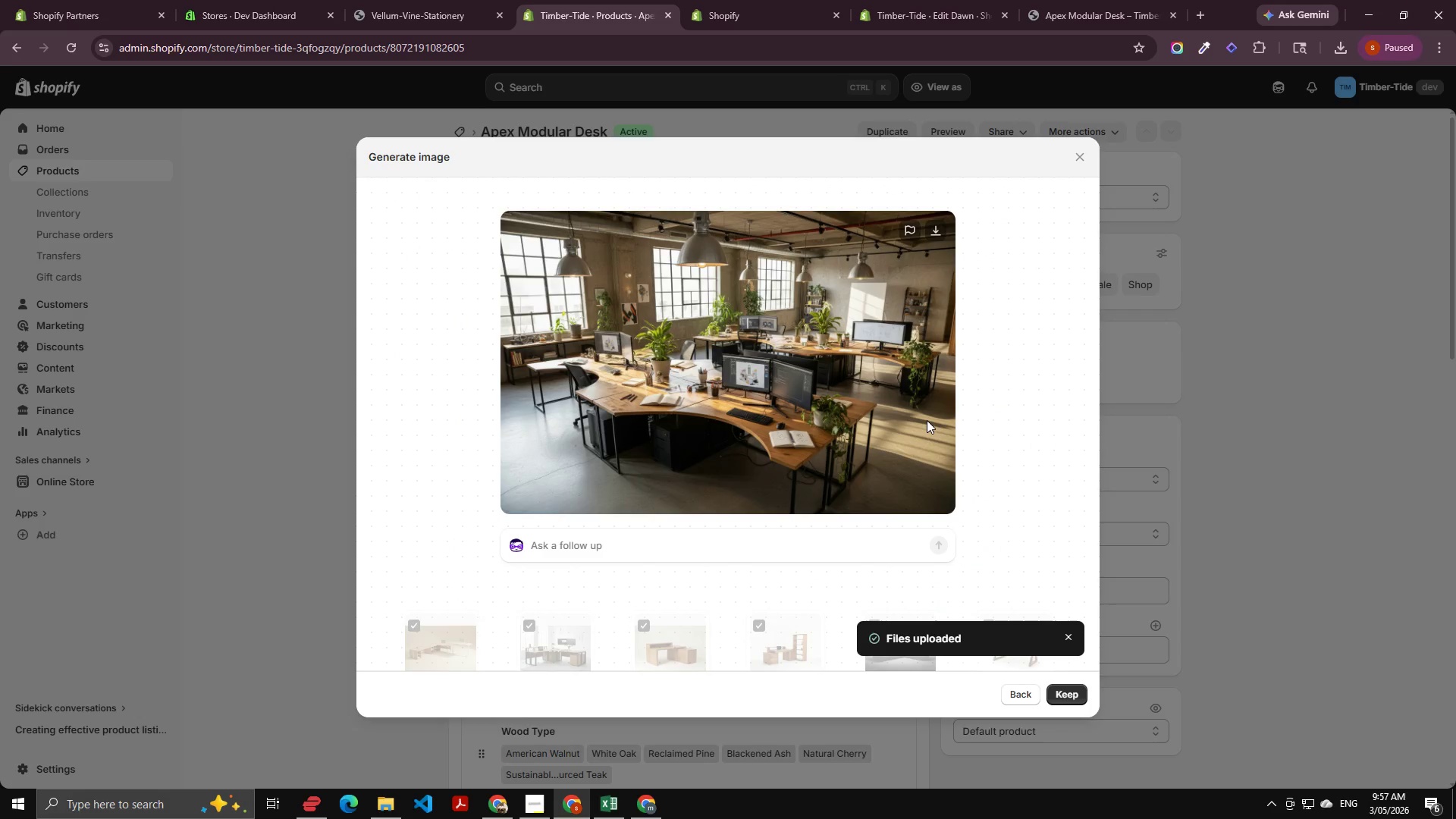 
left_click([1066, 690])
 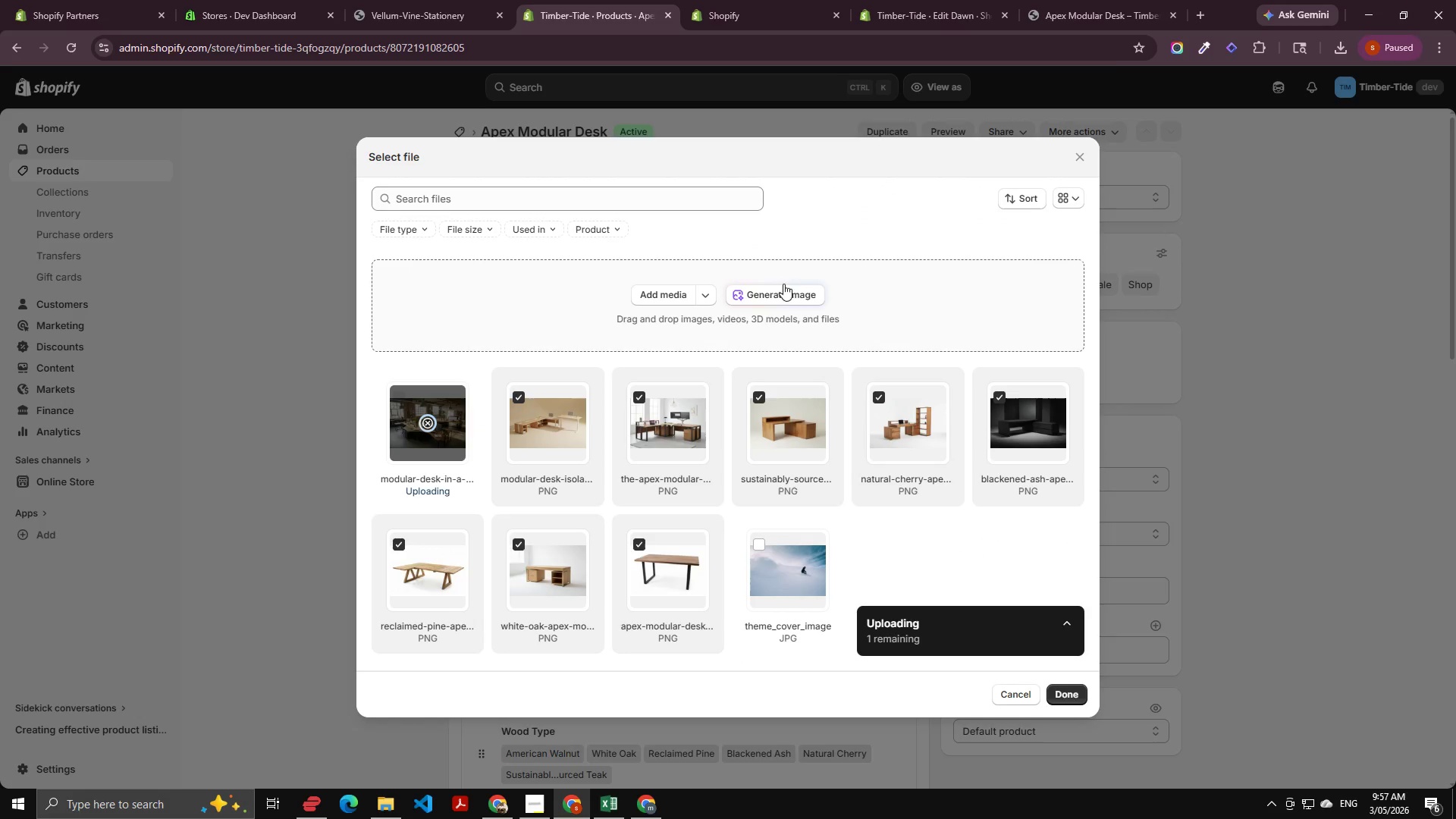 
left_click([780, 291])
 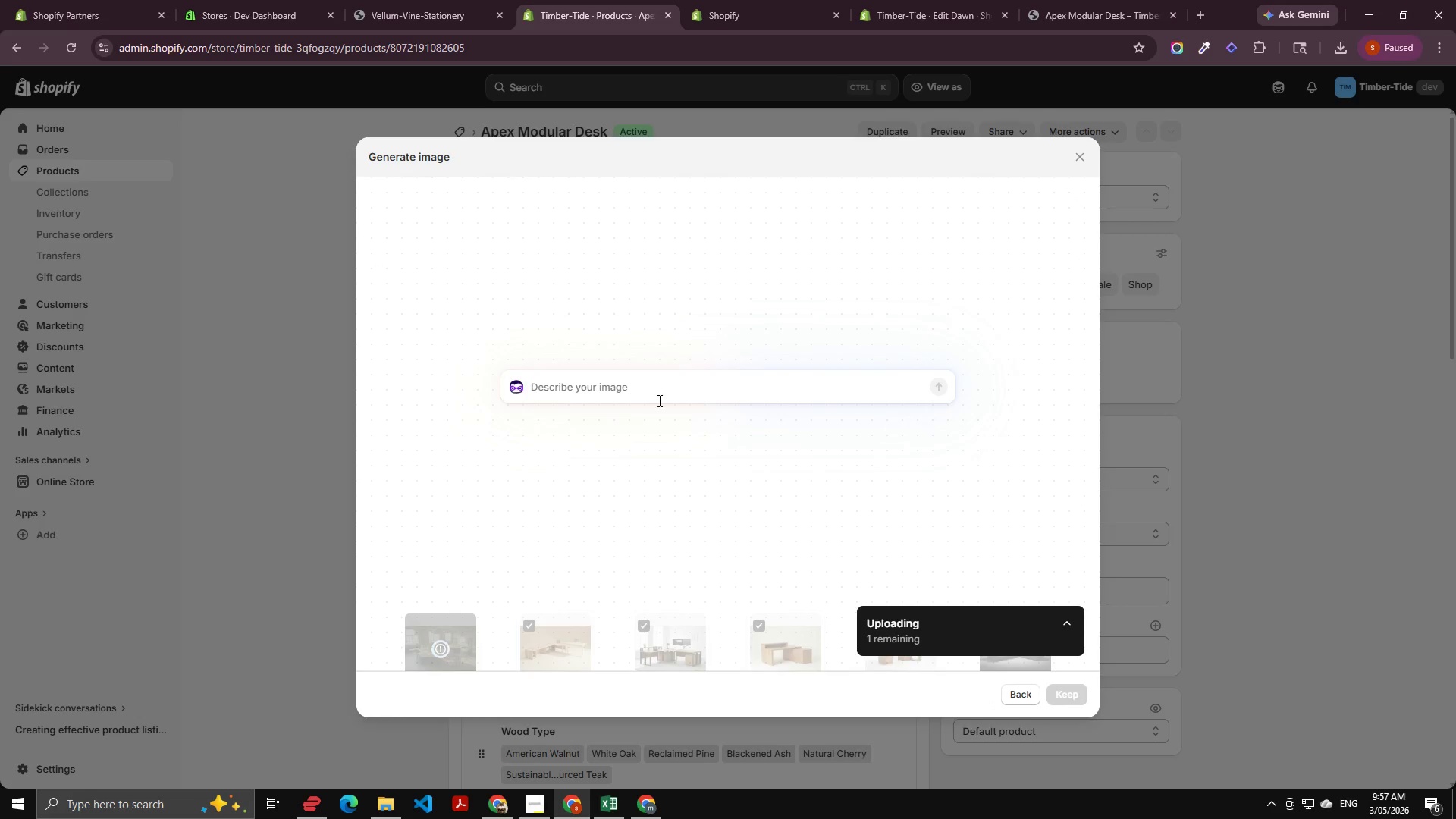 
left_click_drag(start_coordinate=[654, 400], to_coordinate=[655, 394])
 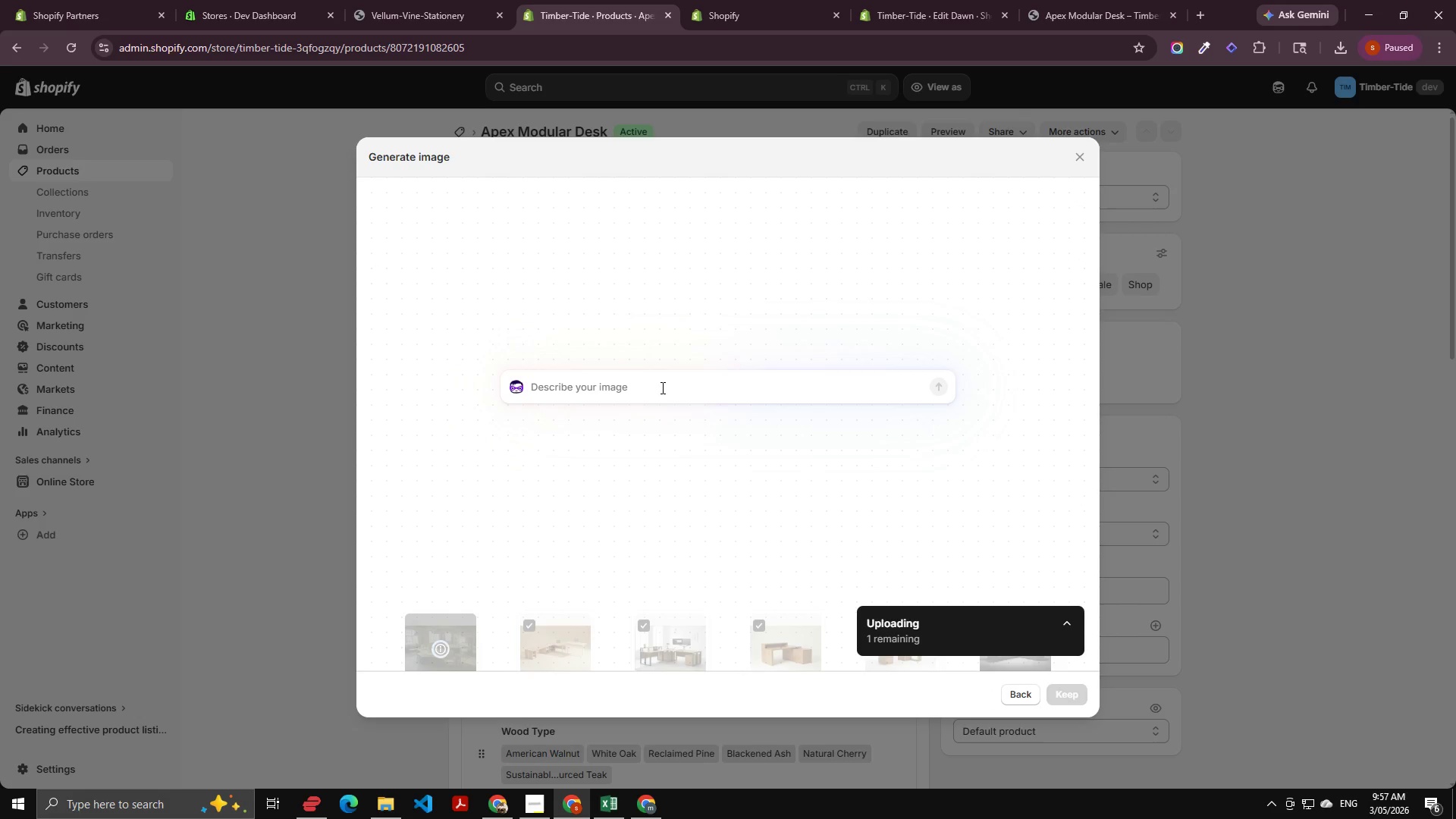 
double_click([661, 388])
 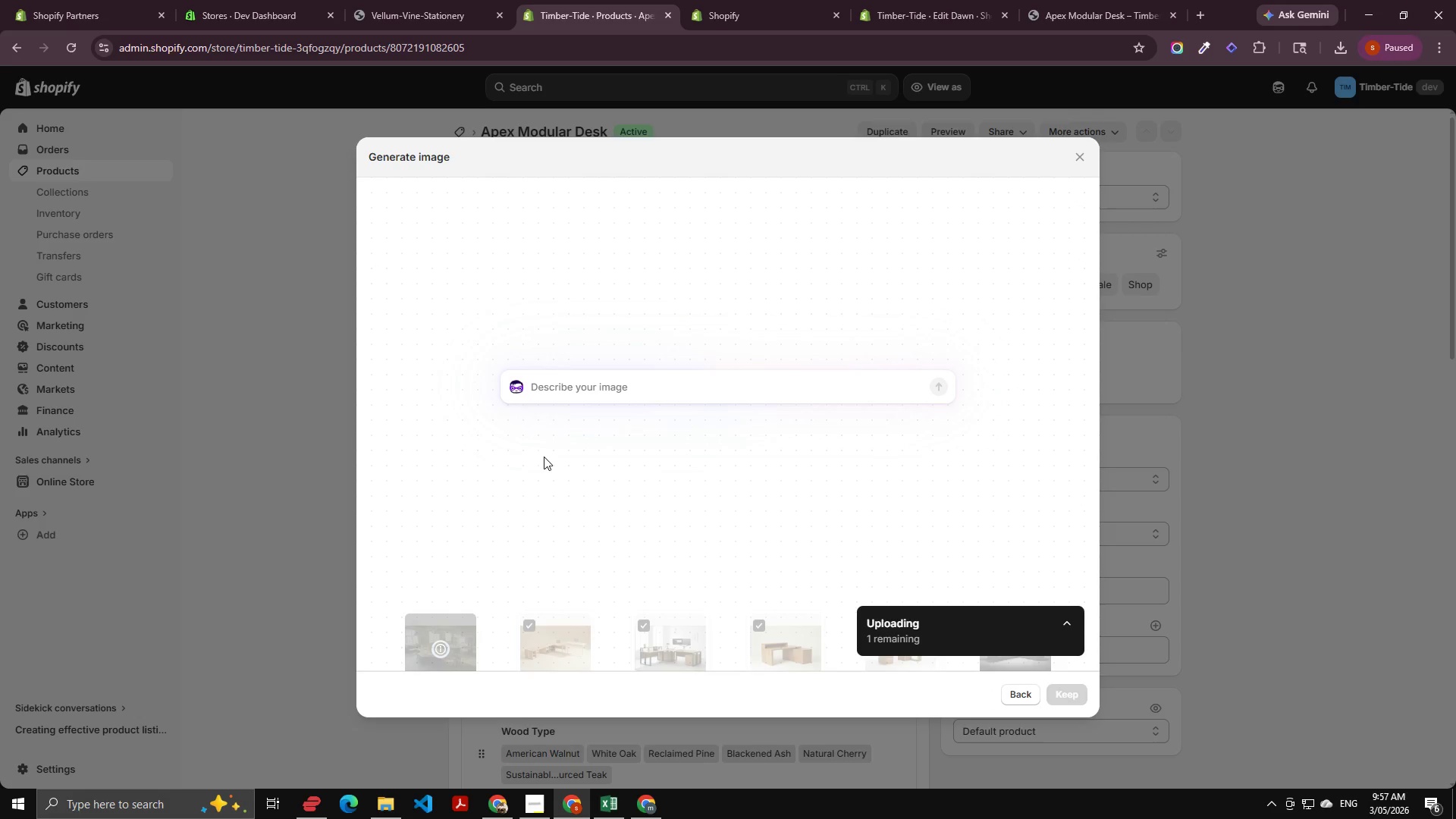 
key(Meta+V)
 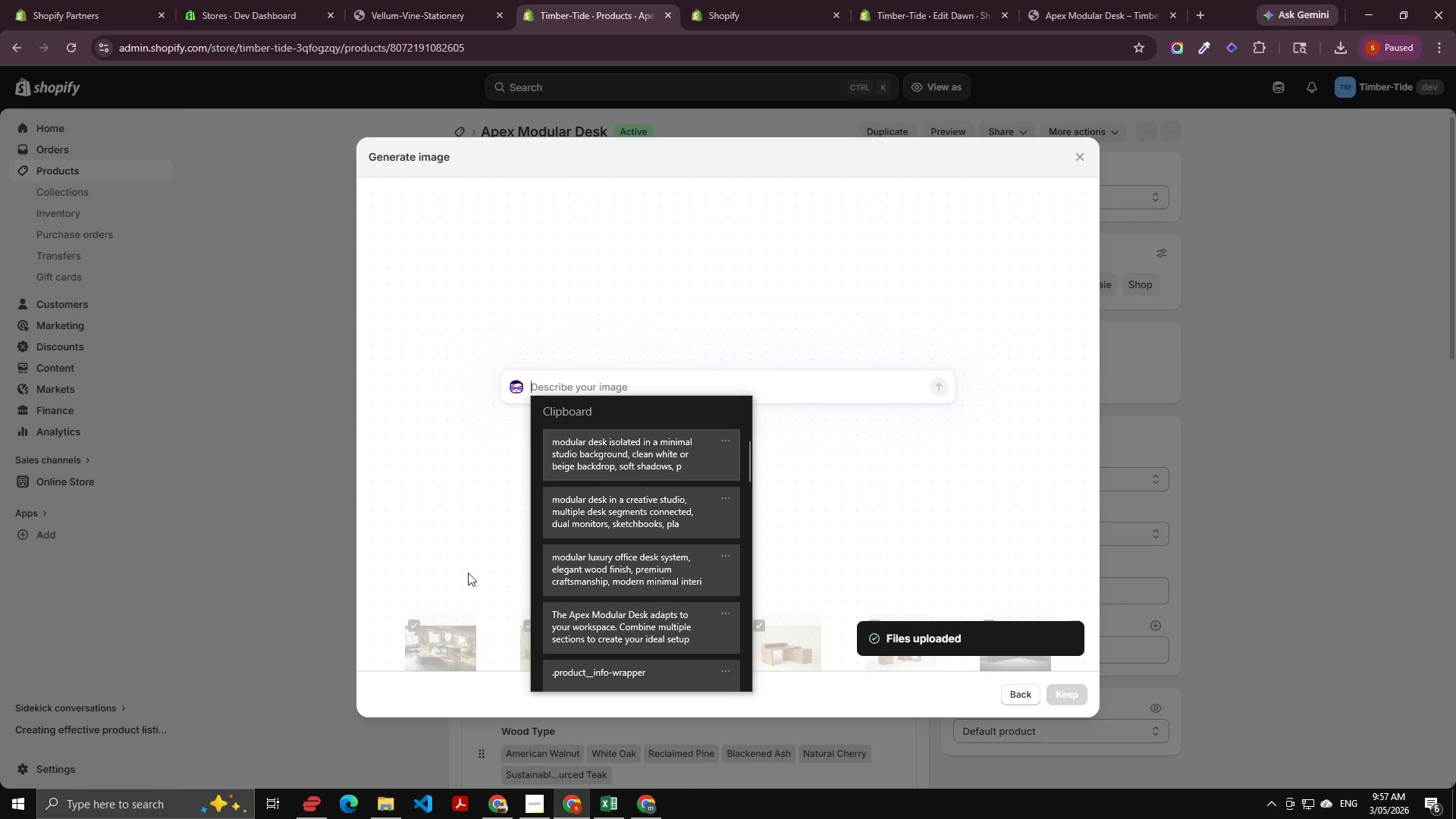 
left_click([633, 557])
 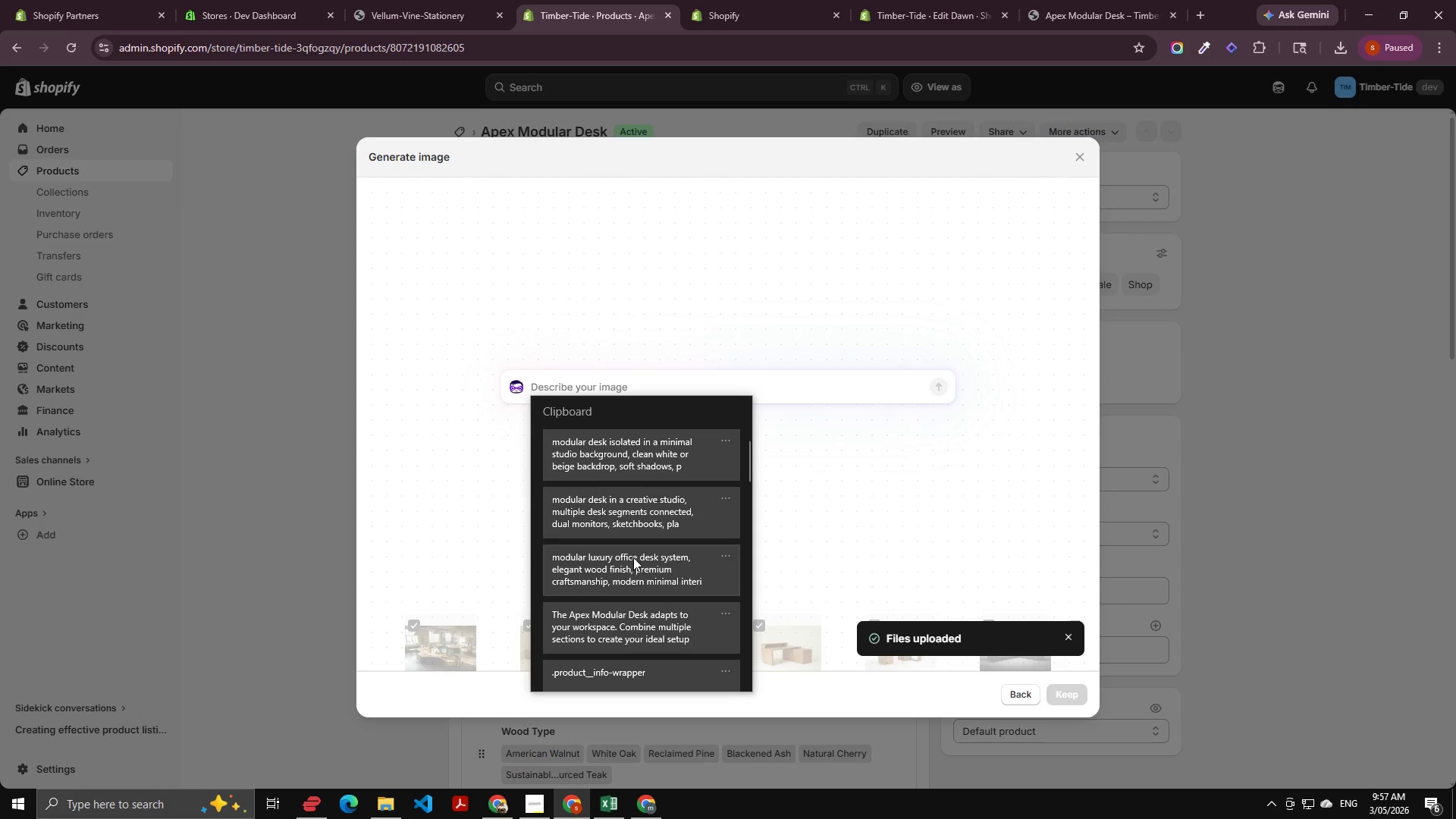 
key(Control+ControlLeft)
 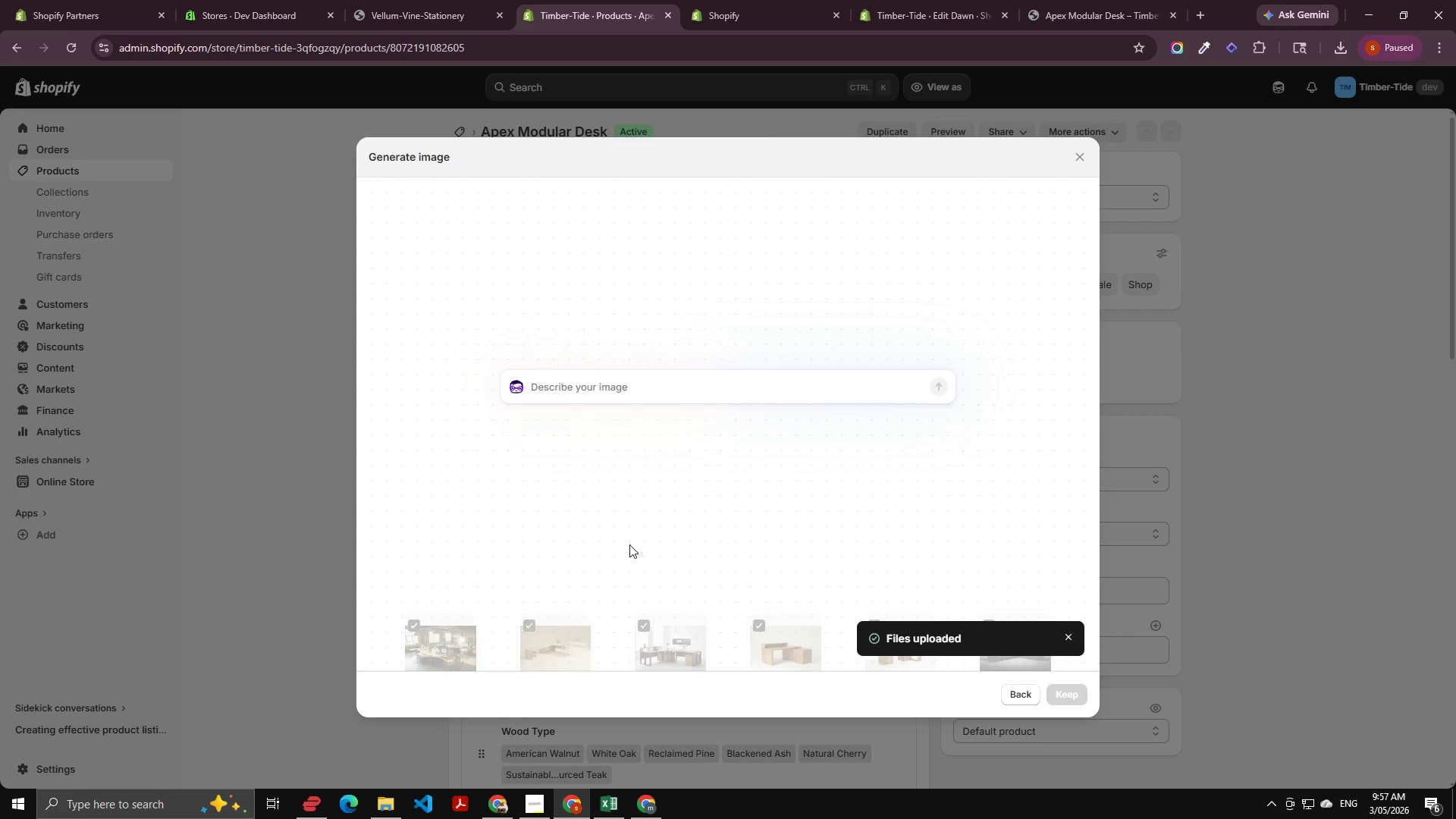 
left_click([941, 411])
 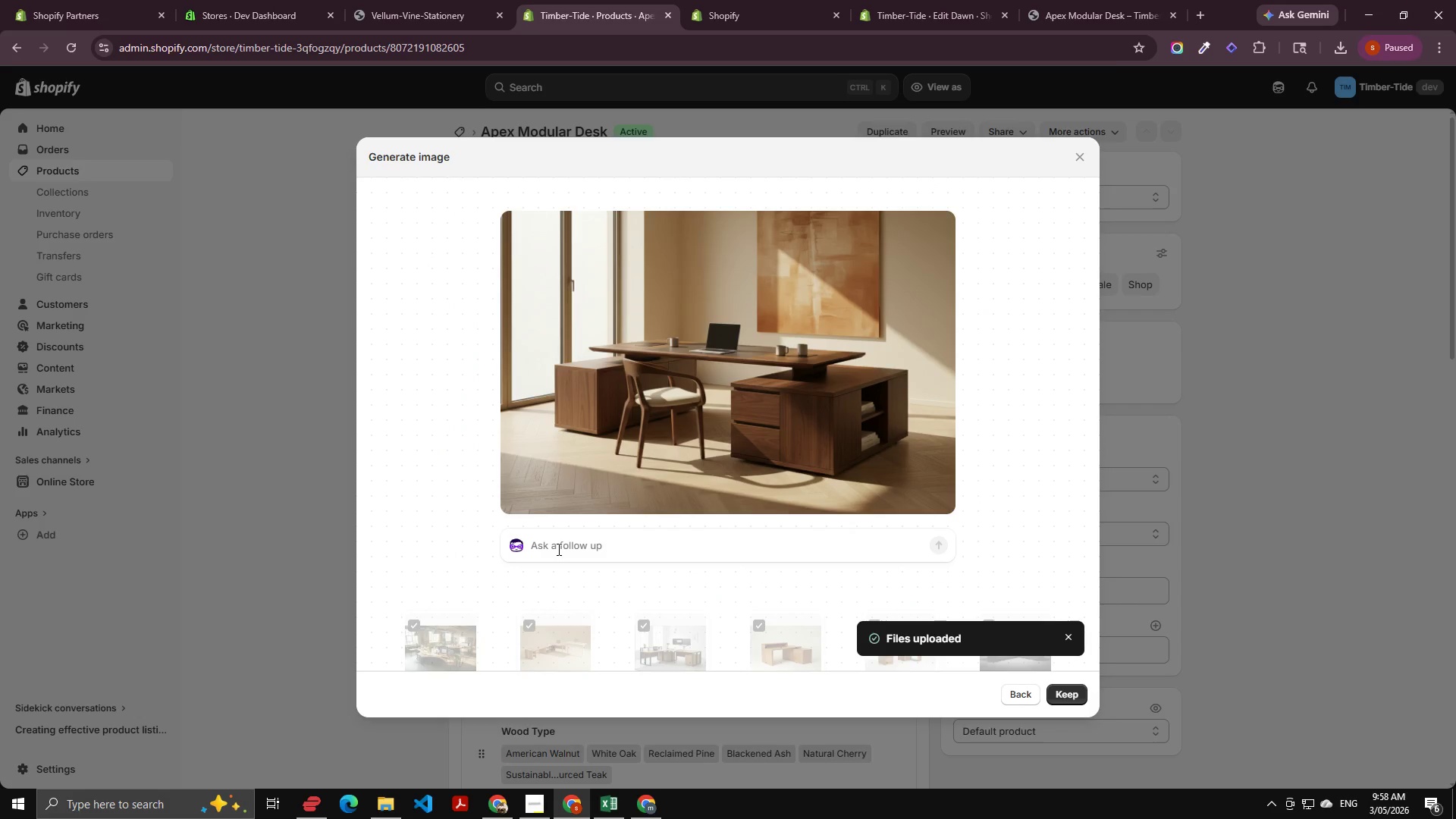 
wait(37.5)
 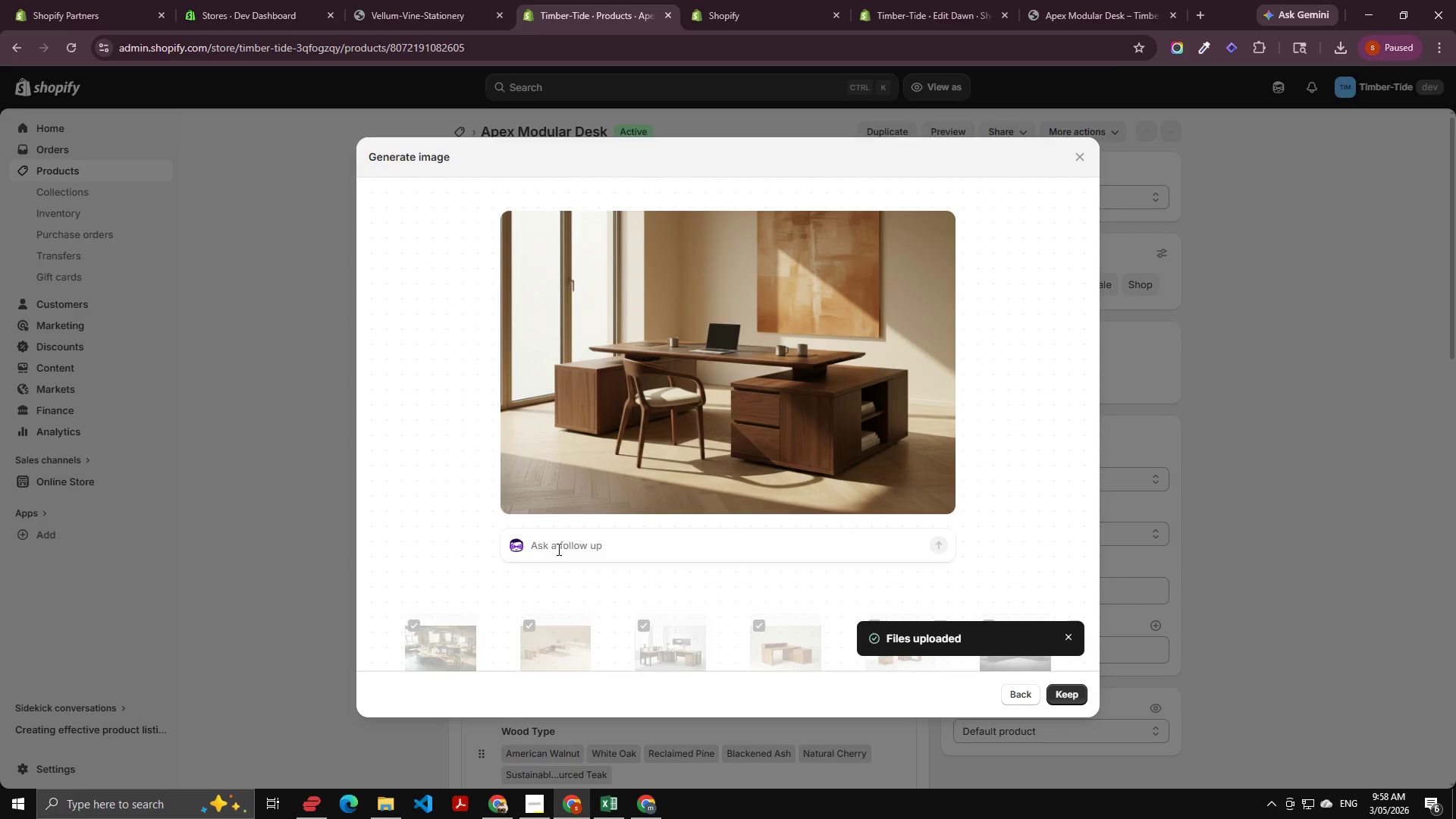 
left_click([1068, 693])
 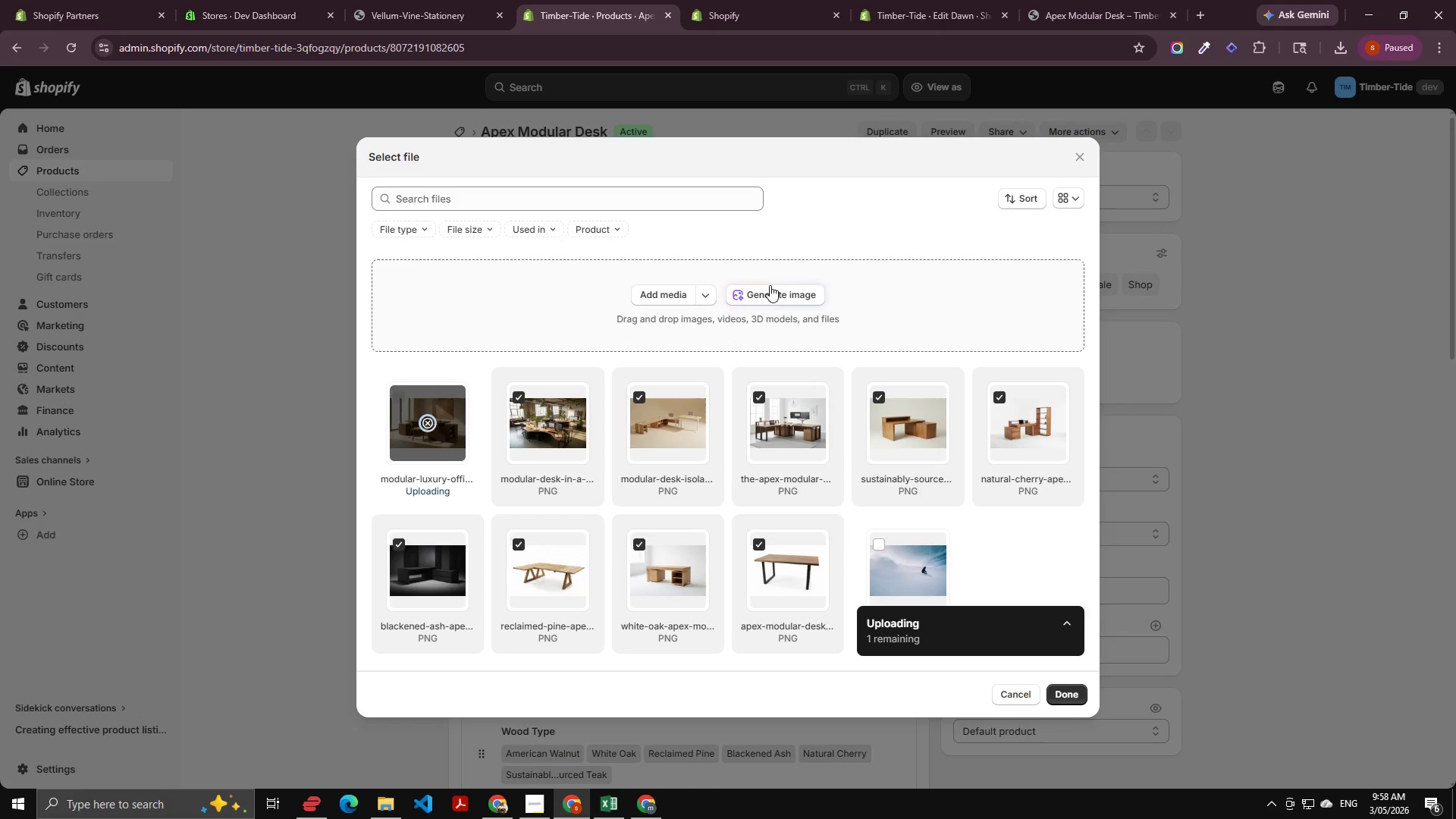 
left_click([767, 288])
 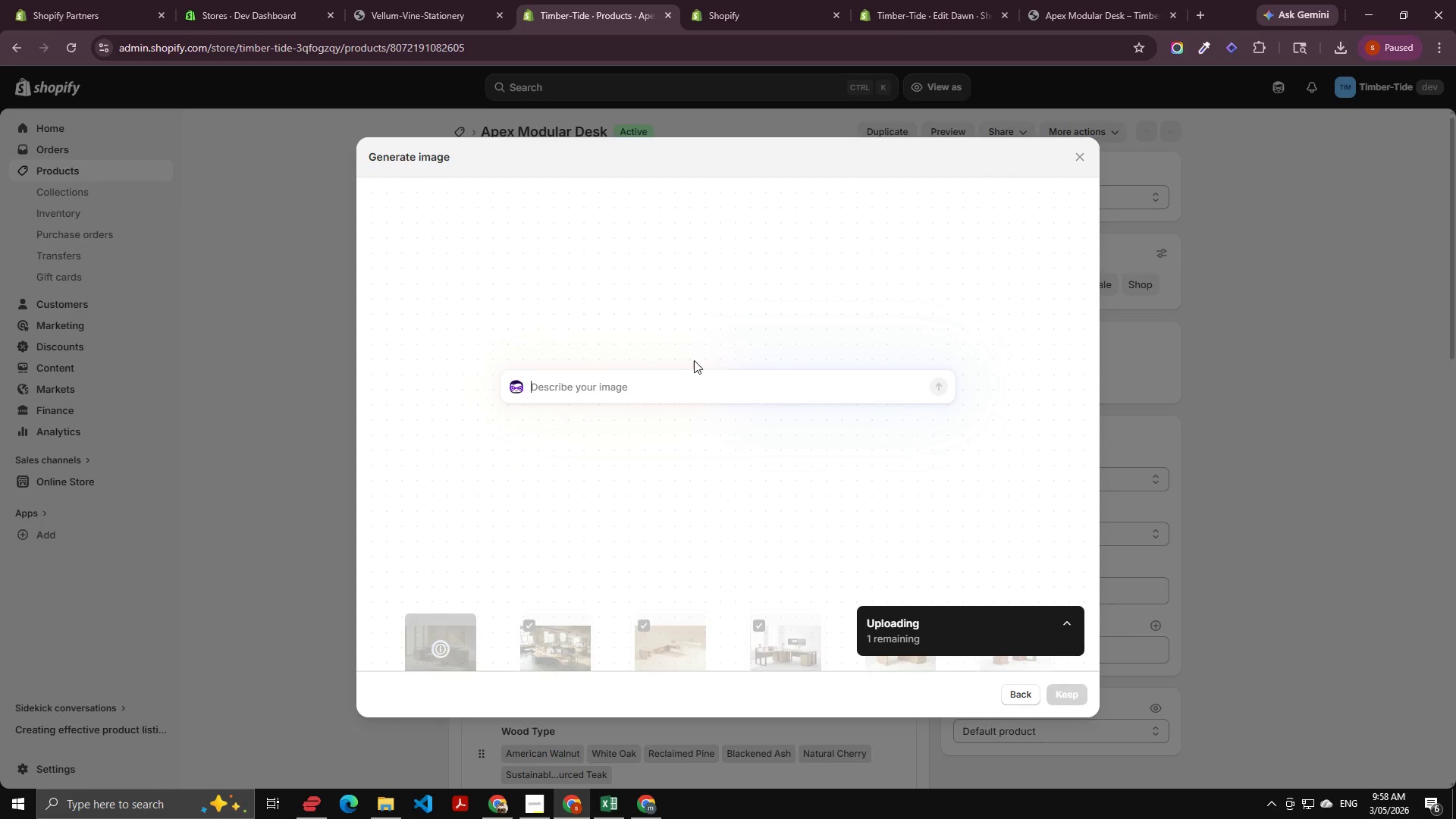 
left_click([679, 369])
 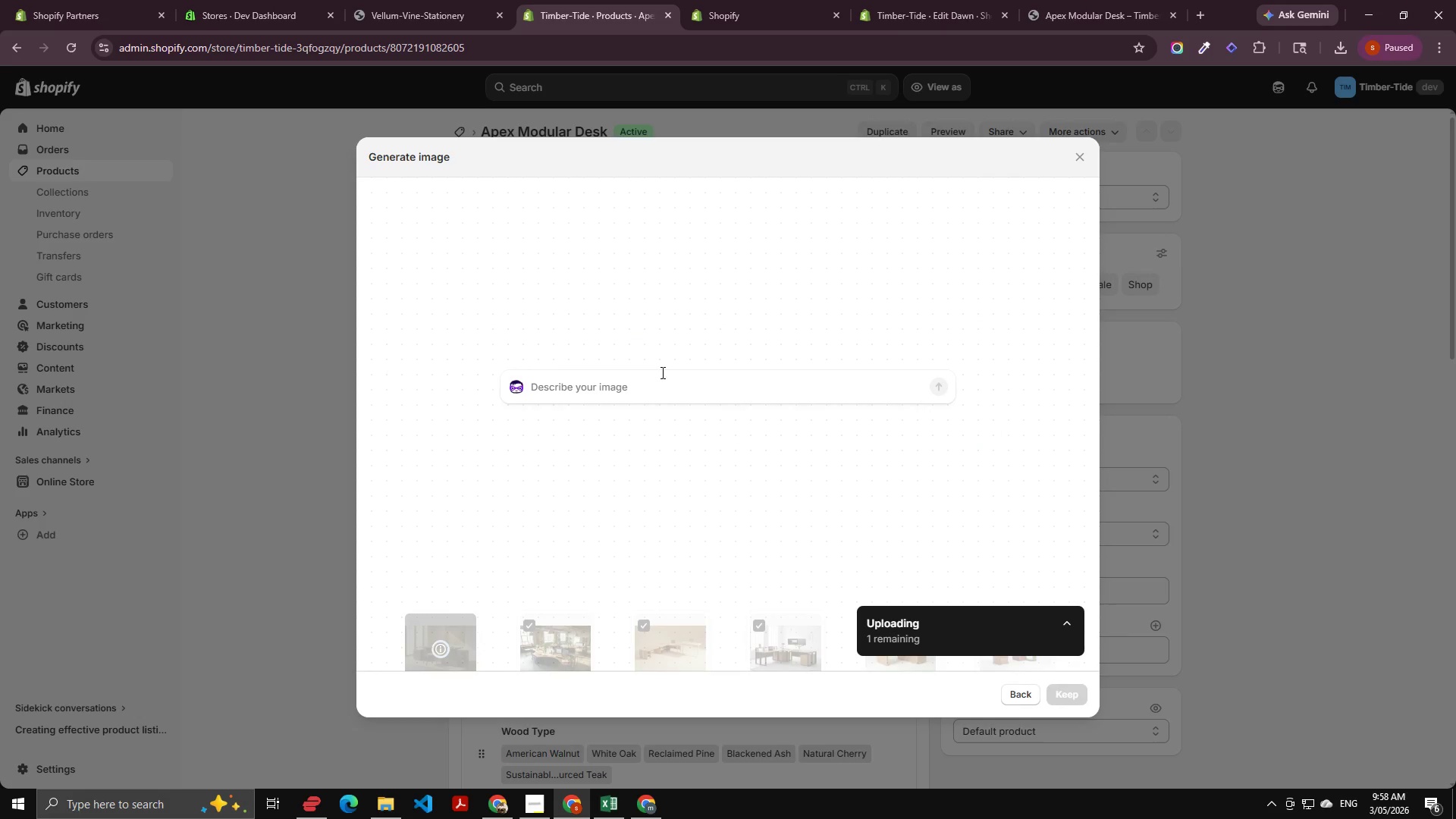 
left_click([648, 379])
 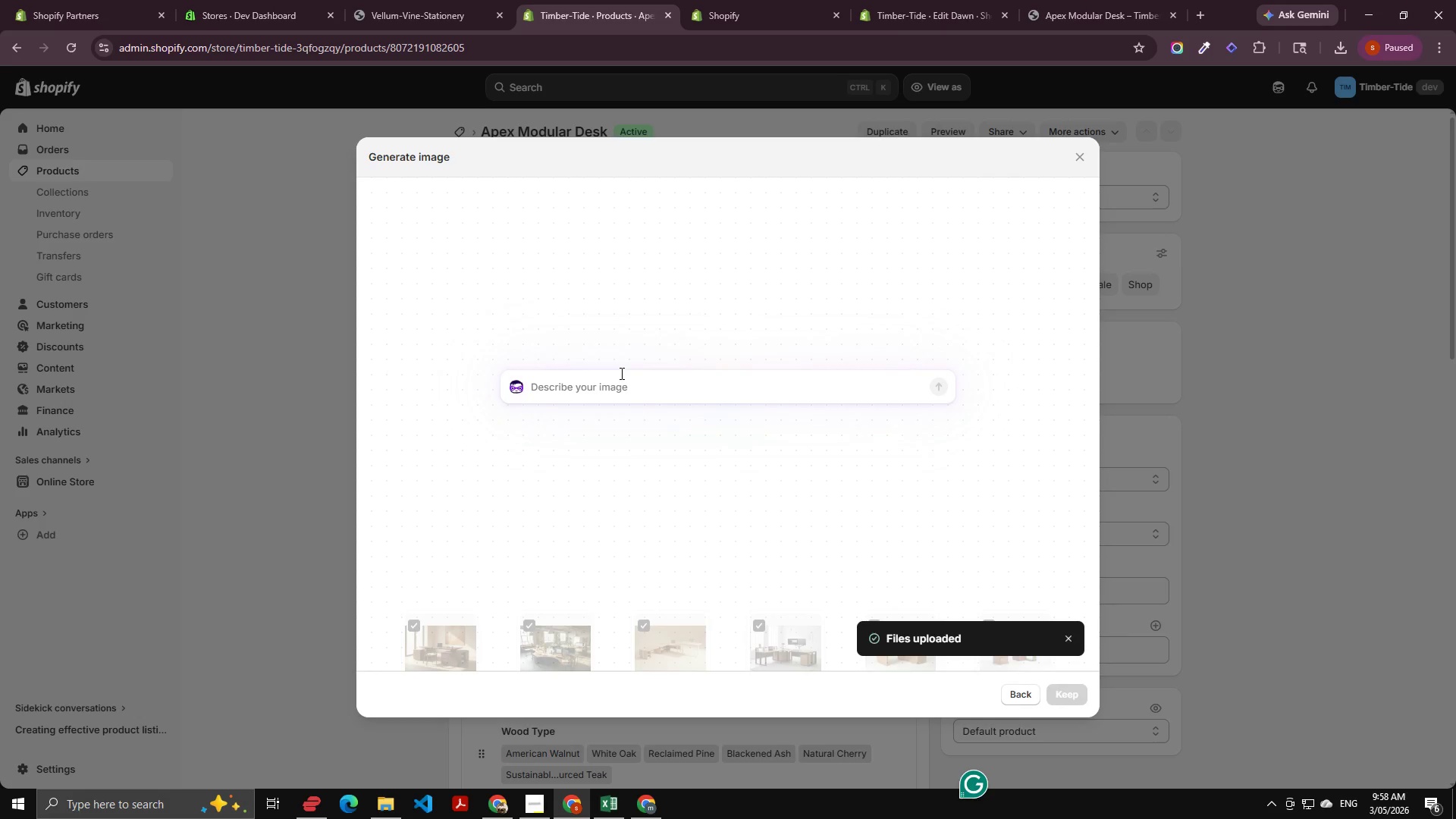 
key(Meta+V)
 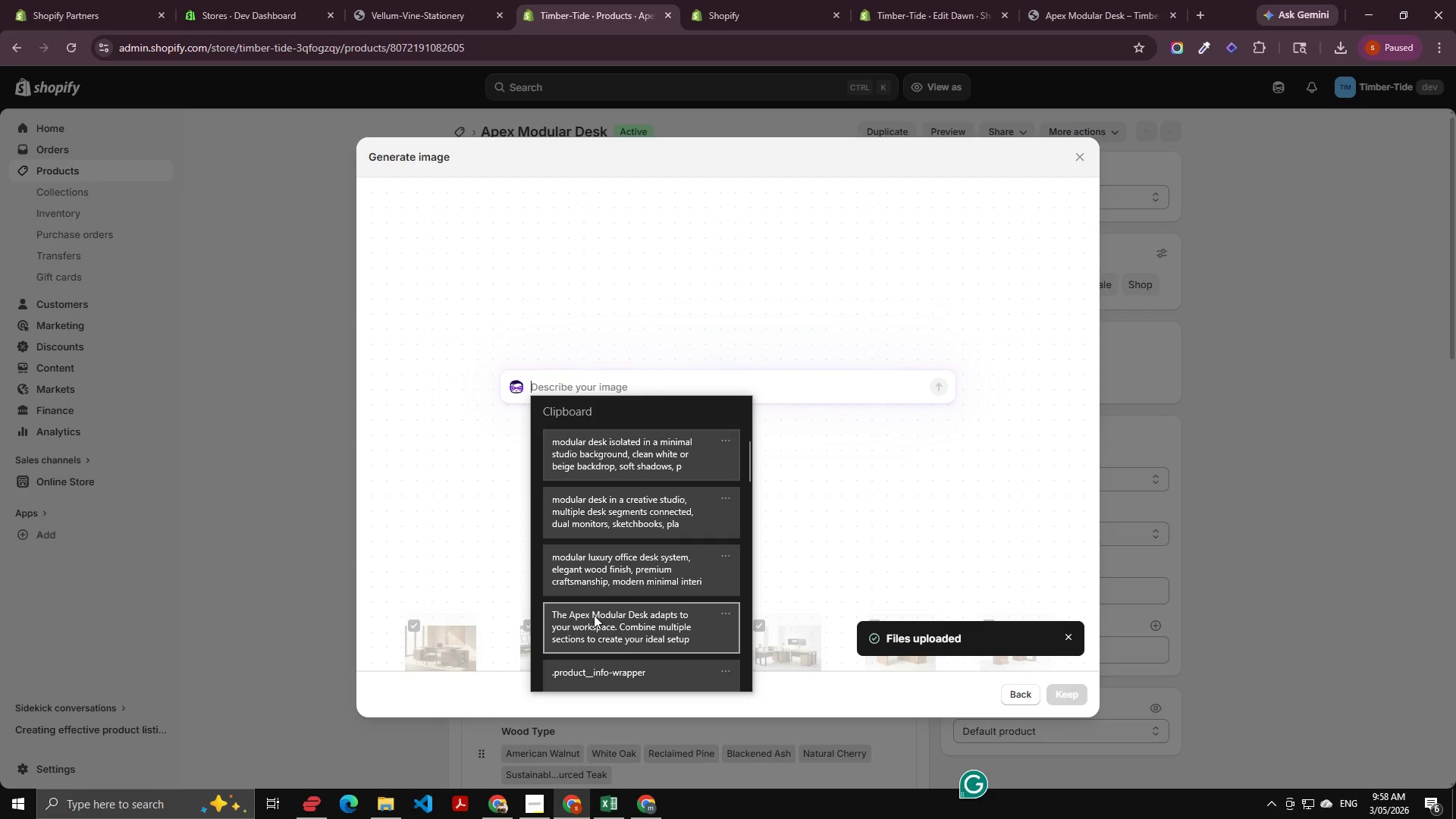 
left_click([594, 616])
 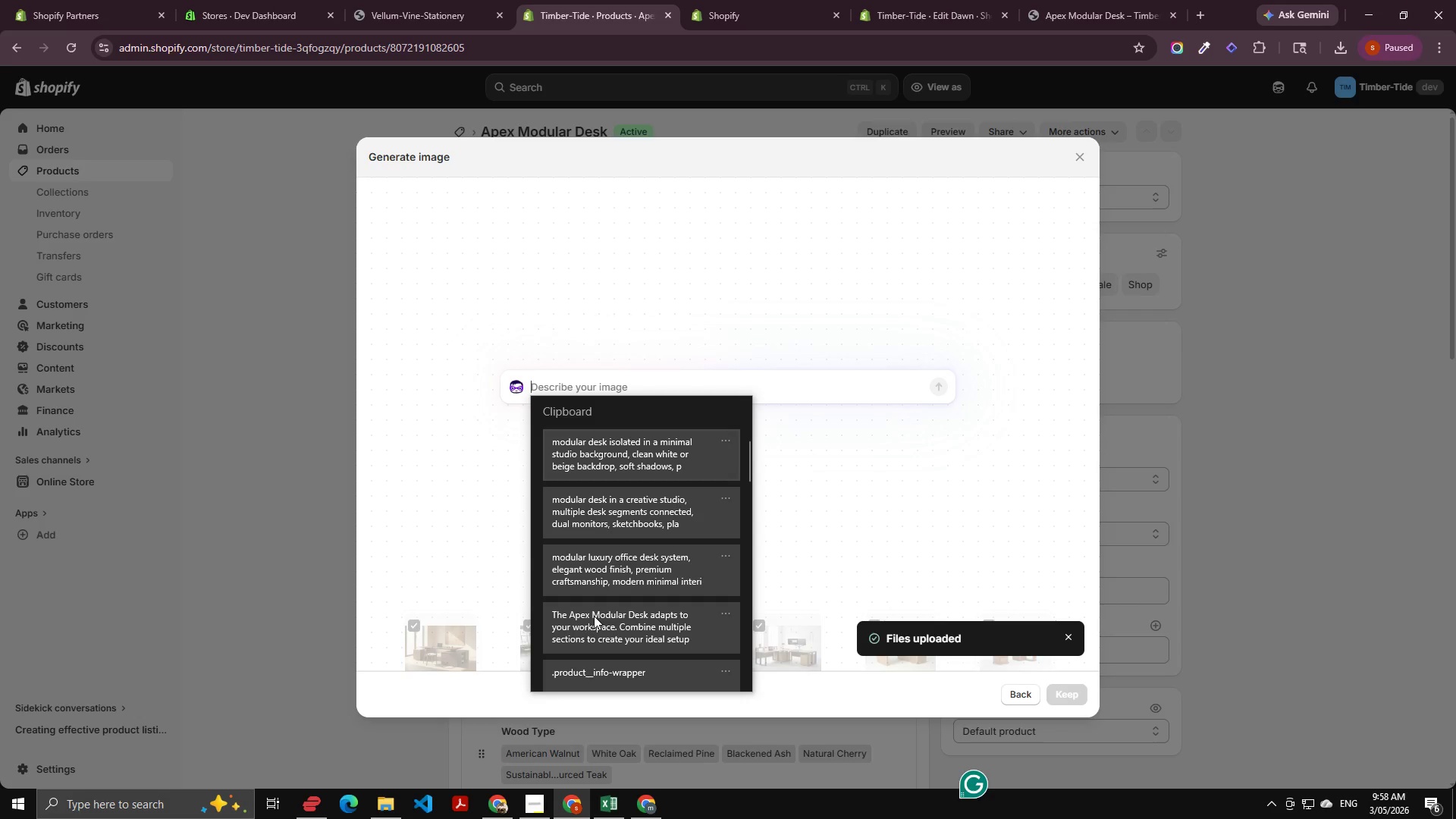 
key(Control+ControlLeft)
 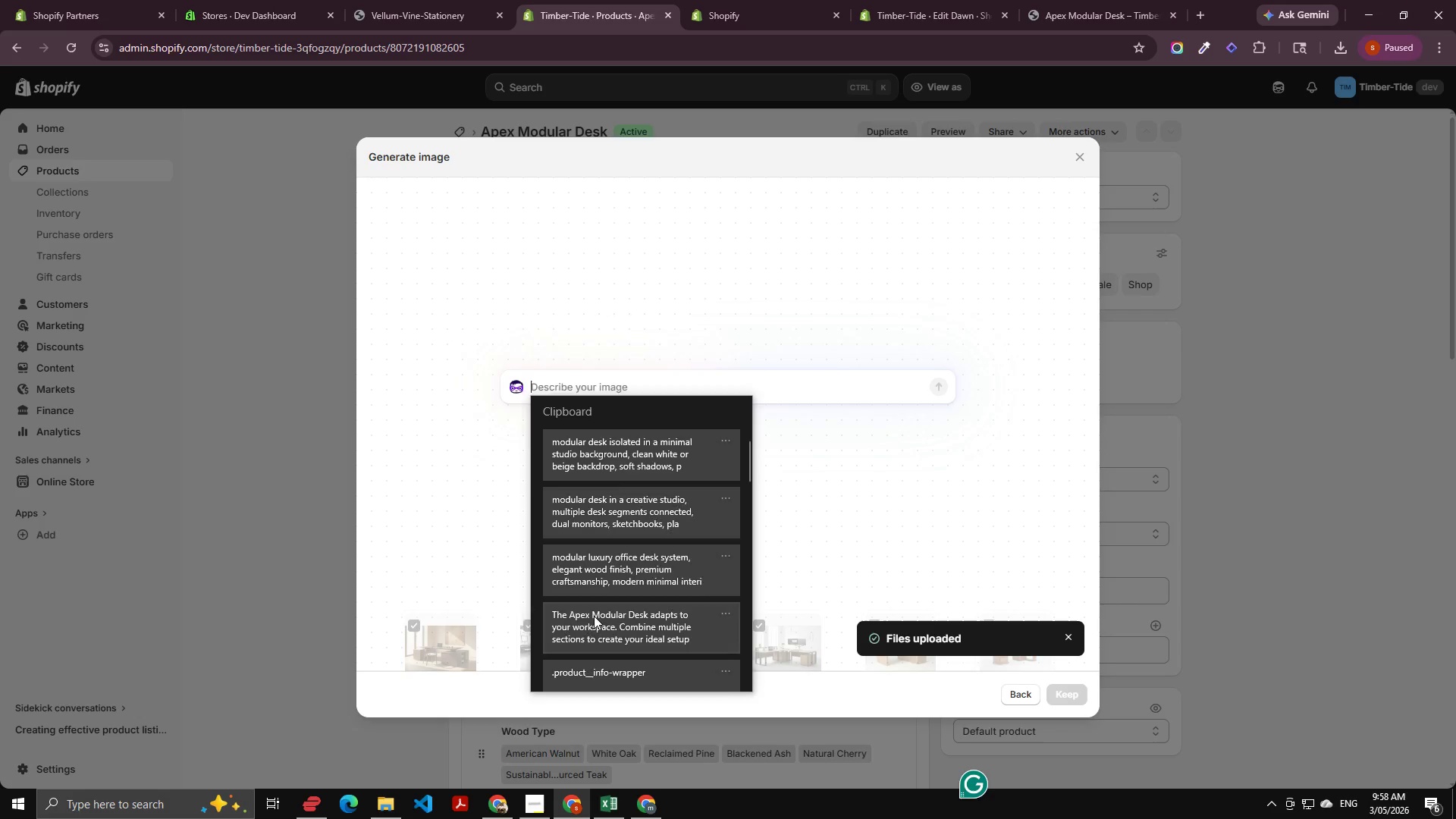 
key(Control+V)
 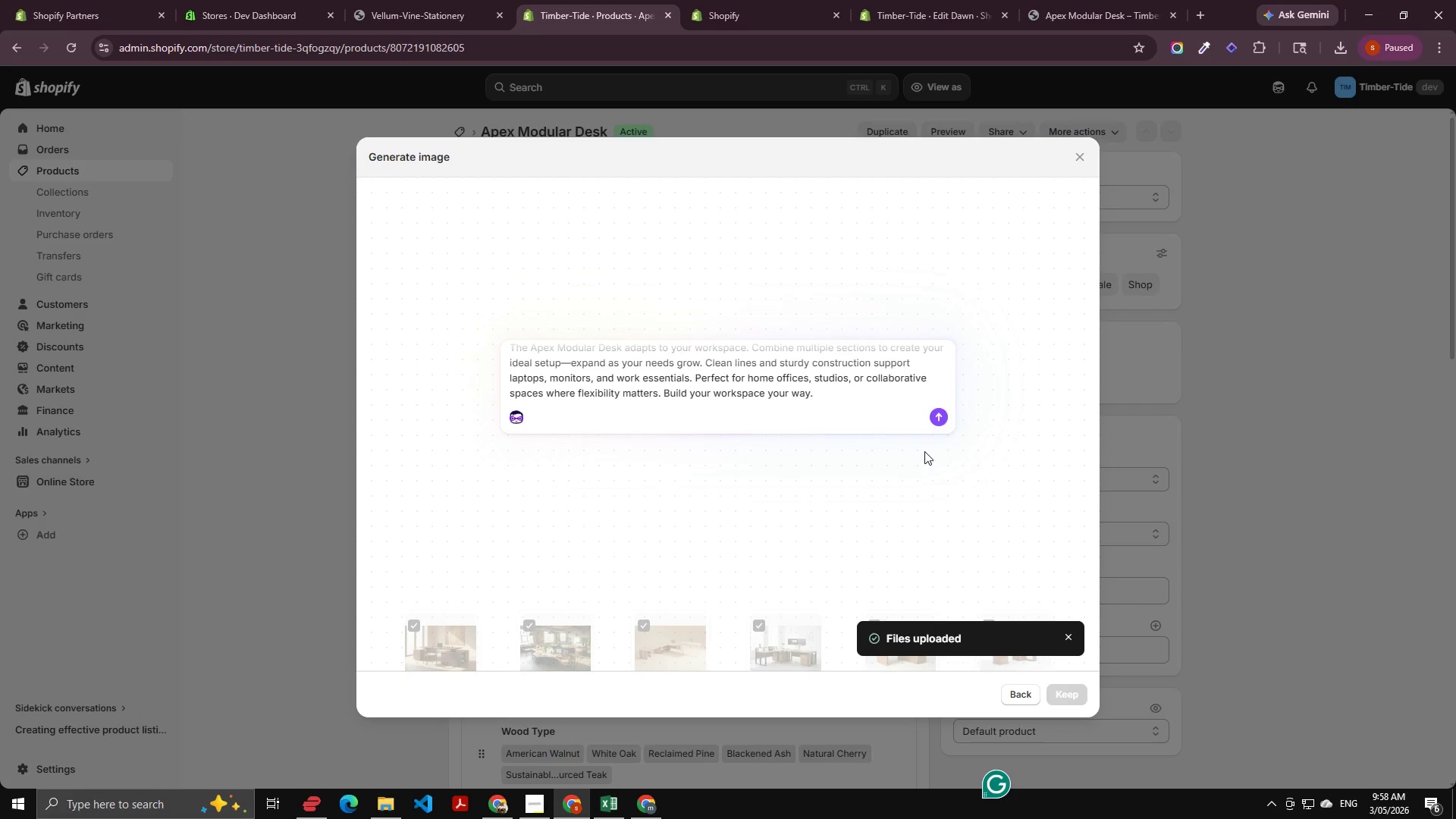 
left_click([943, 409])
 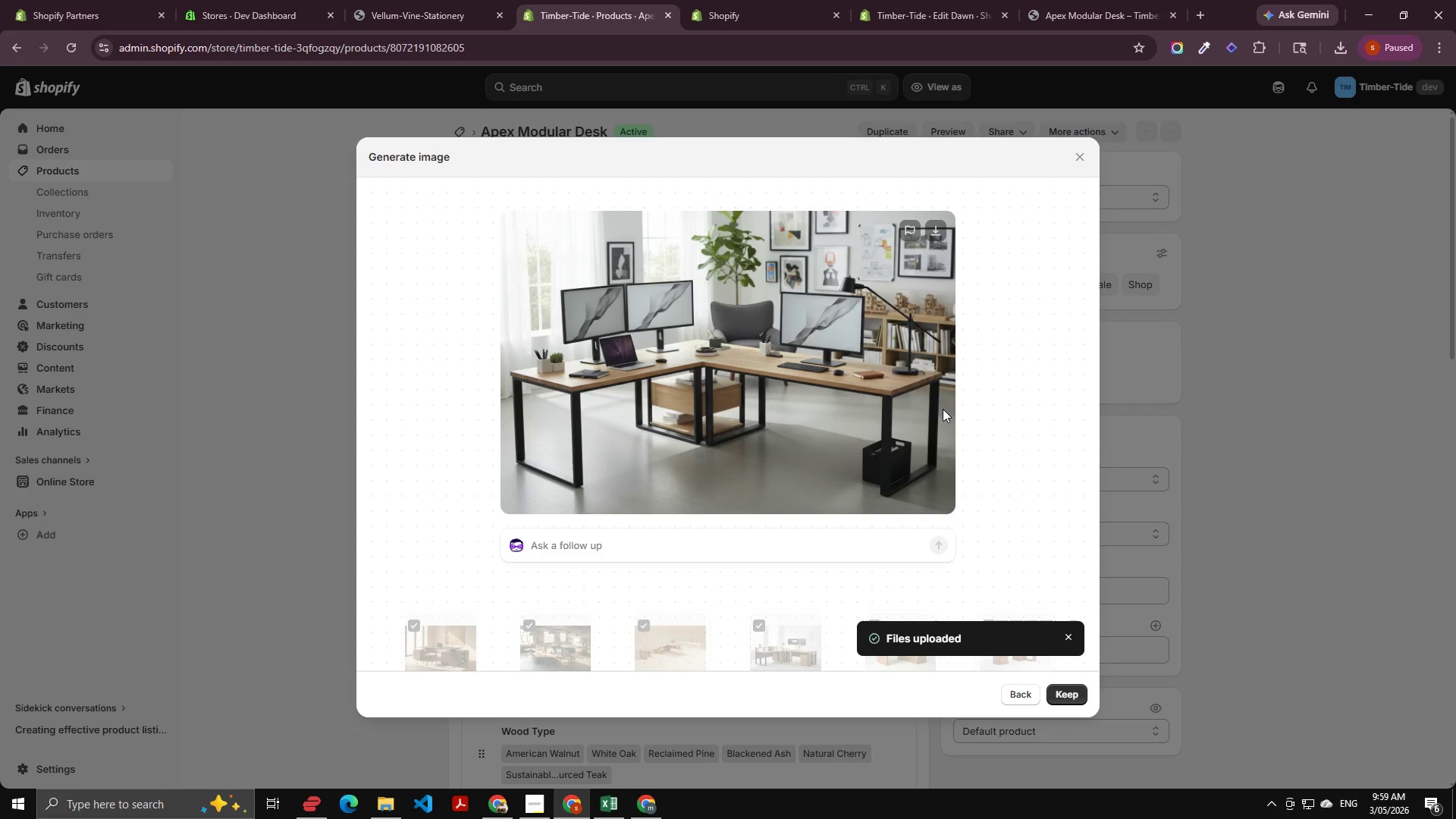 
wait(48.02)
 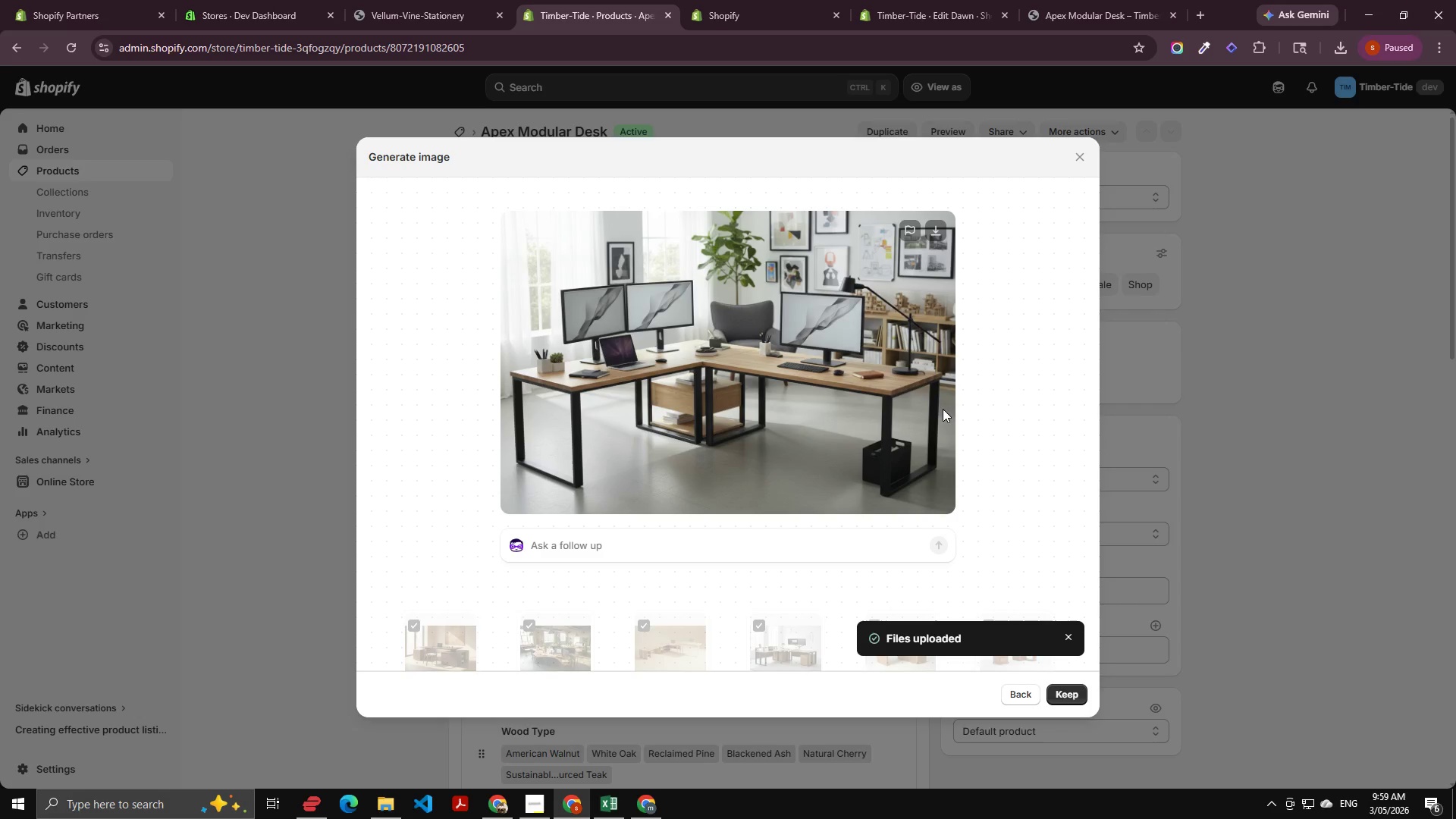 
left_click([1081, 689])
 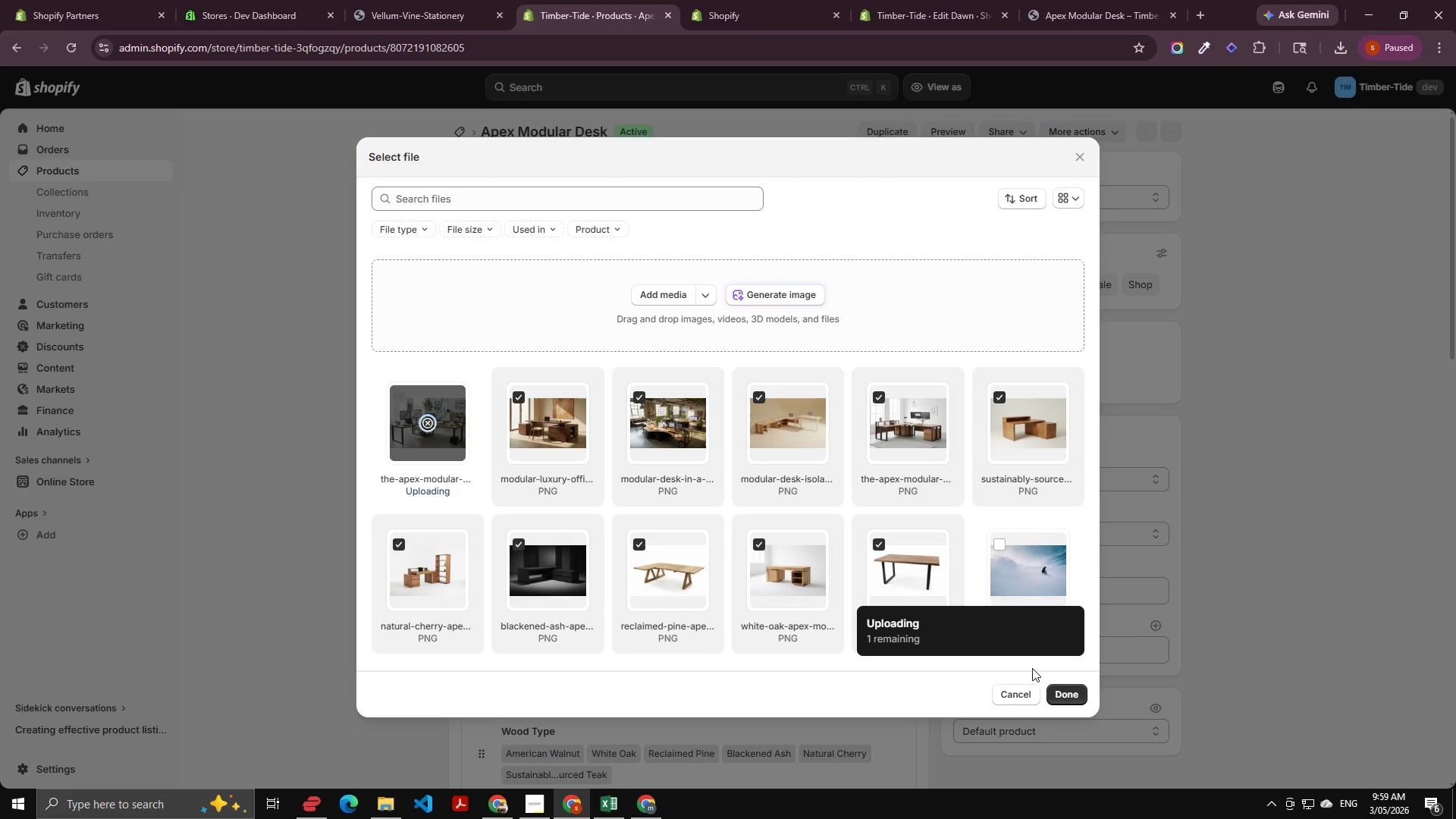 
mouse_move([538, 573])
 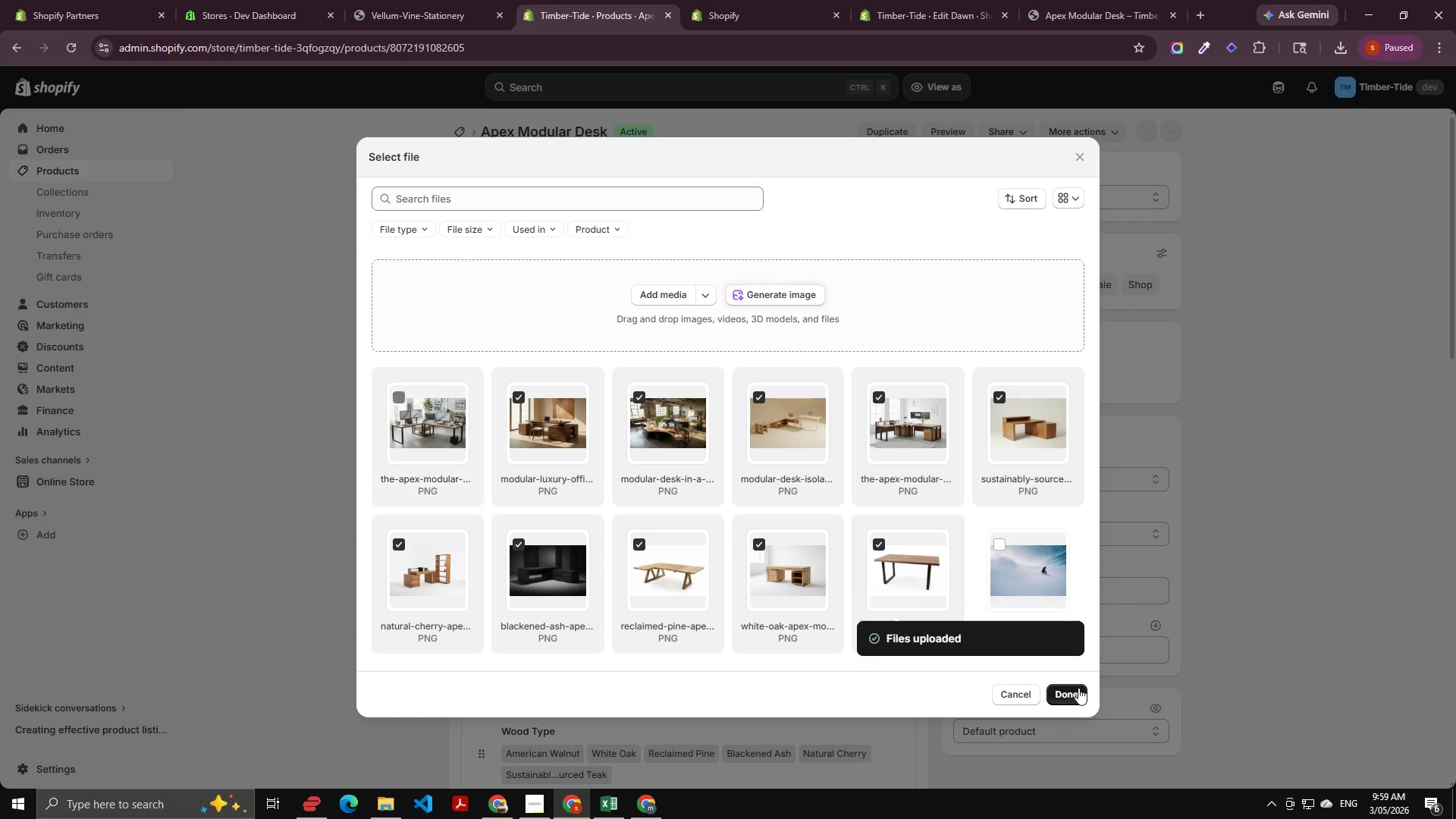 
left_click([1078, 688])
 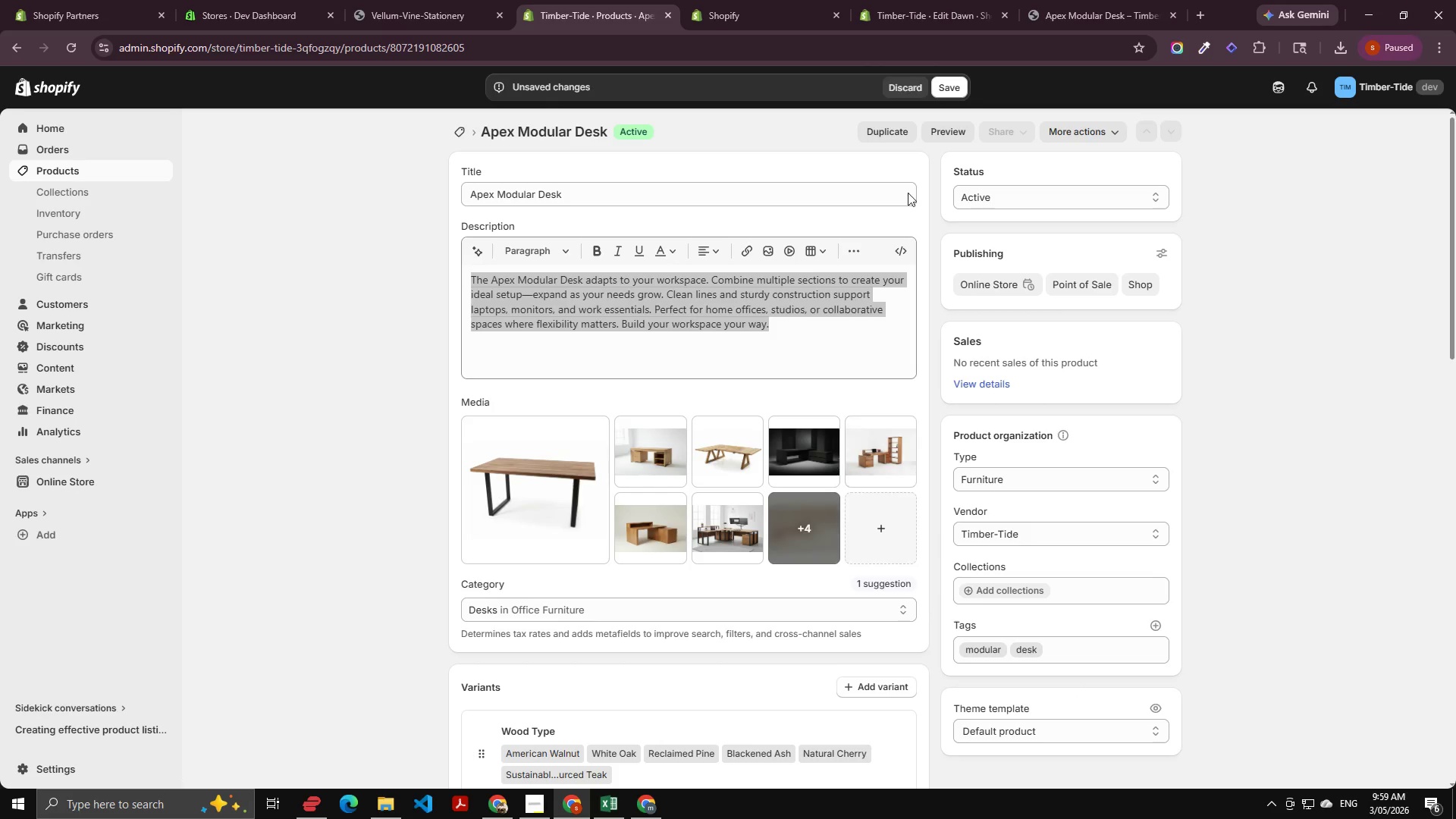 
left_click([943, 96])
 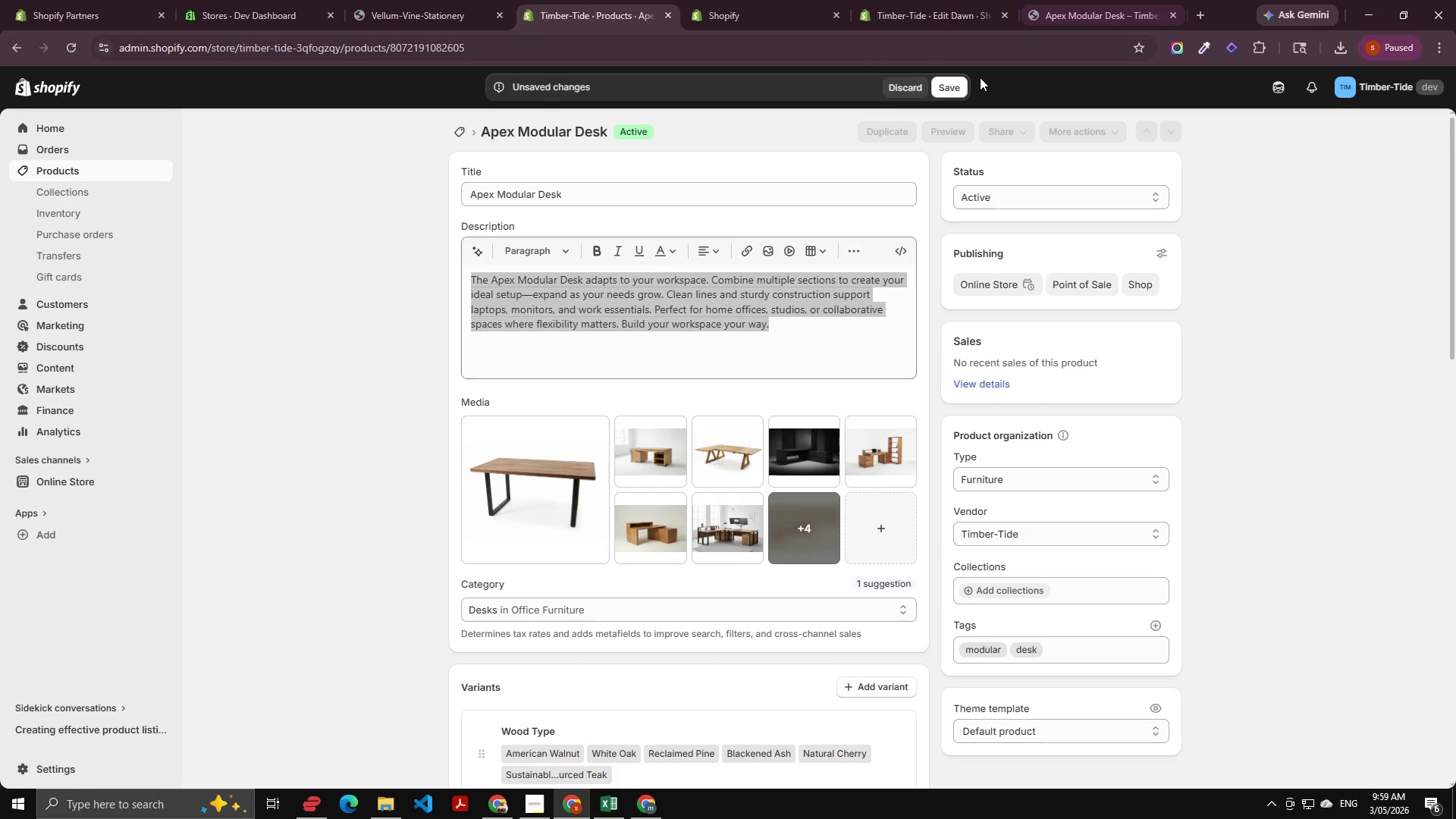 
left_click([1084, 1])
 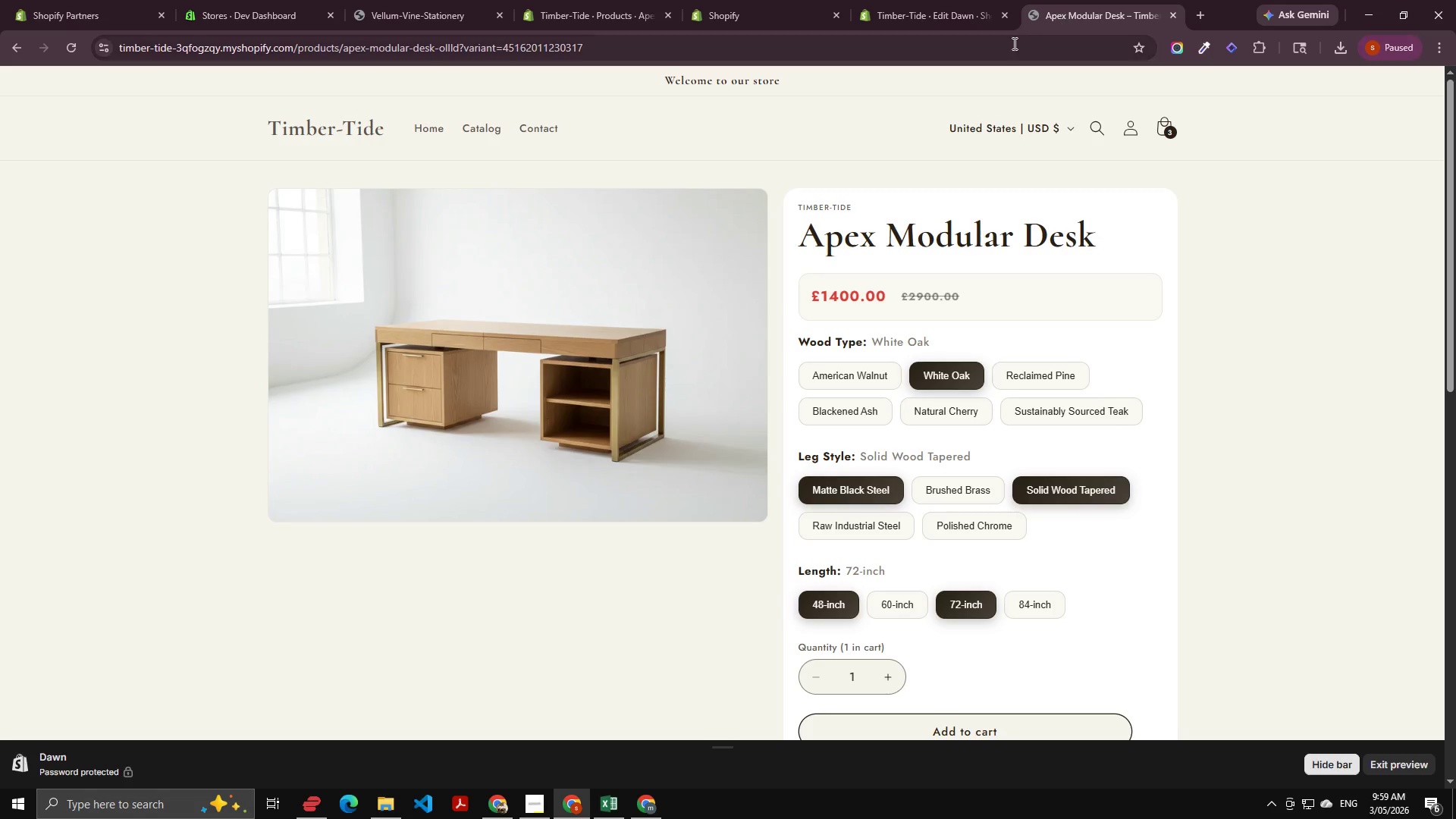 
left_click([1004, 46])
 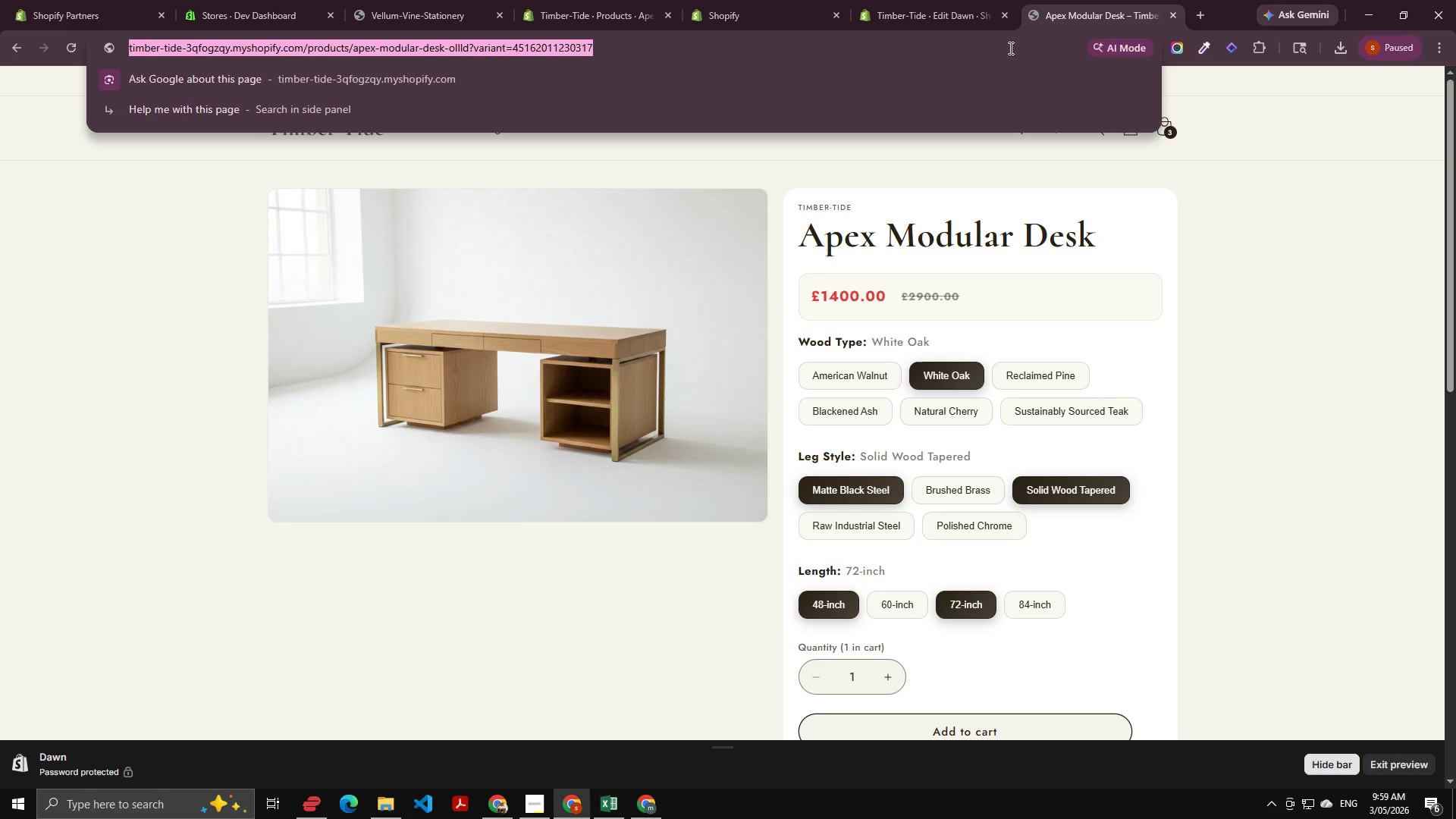 
key(NumpadEnter)
 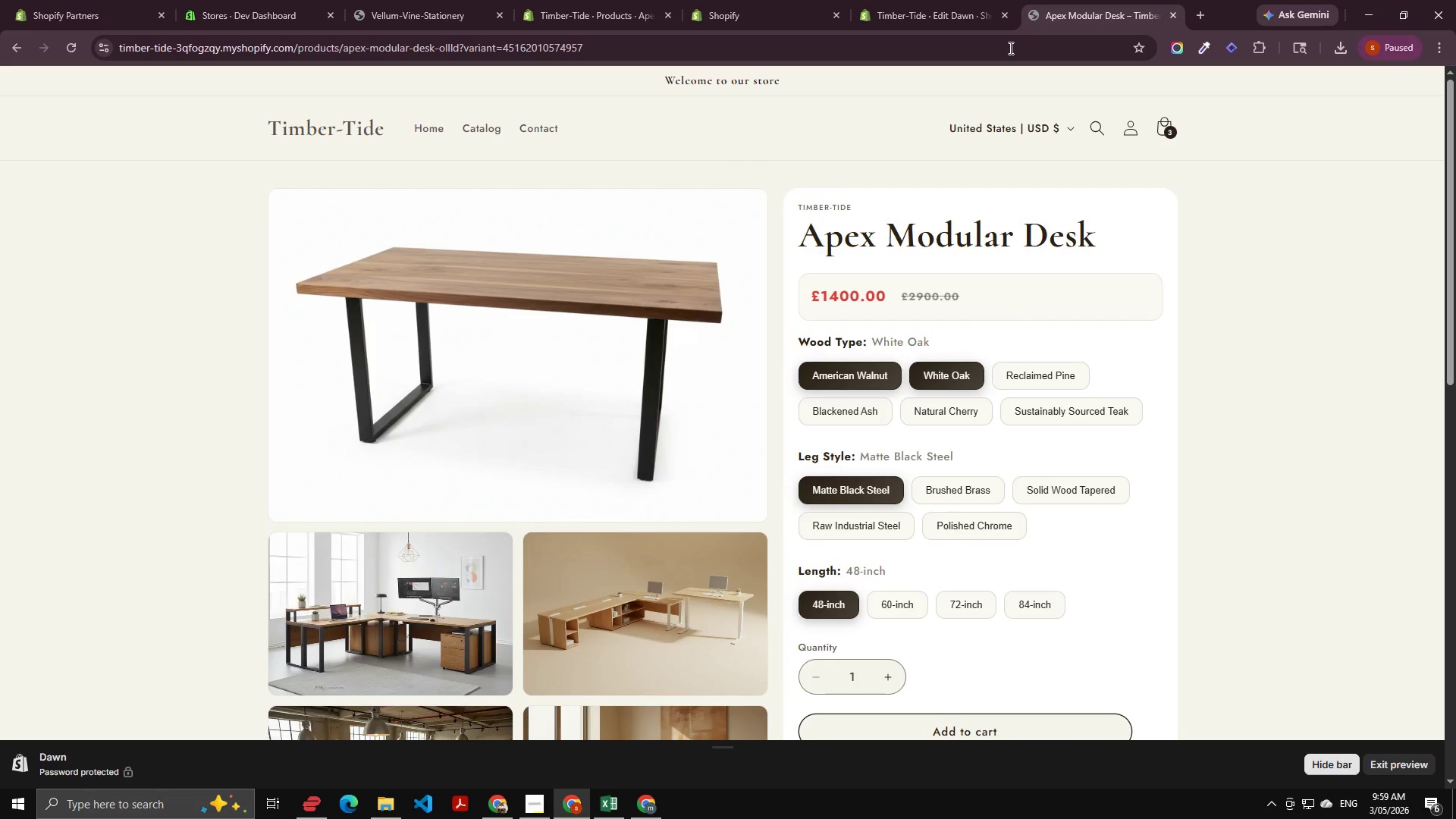 
scroll: coordinate [912, 422], scroll_direction: up, amount: 2.0
 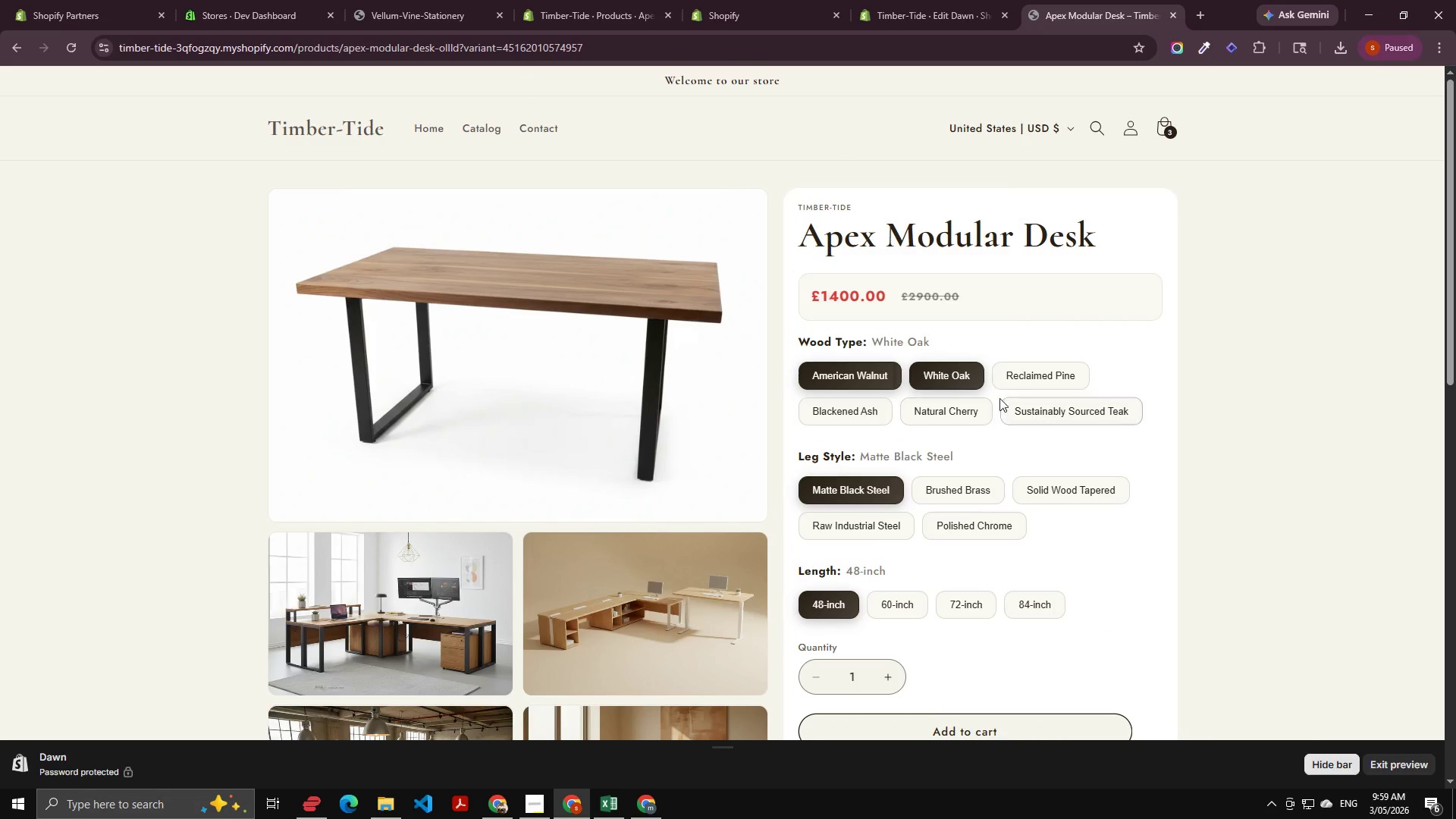 
left_click([1018, 375])
 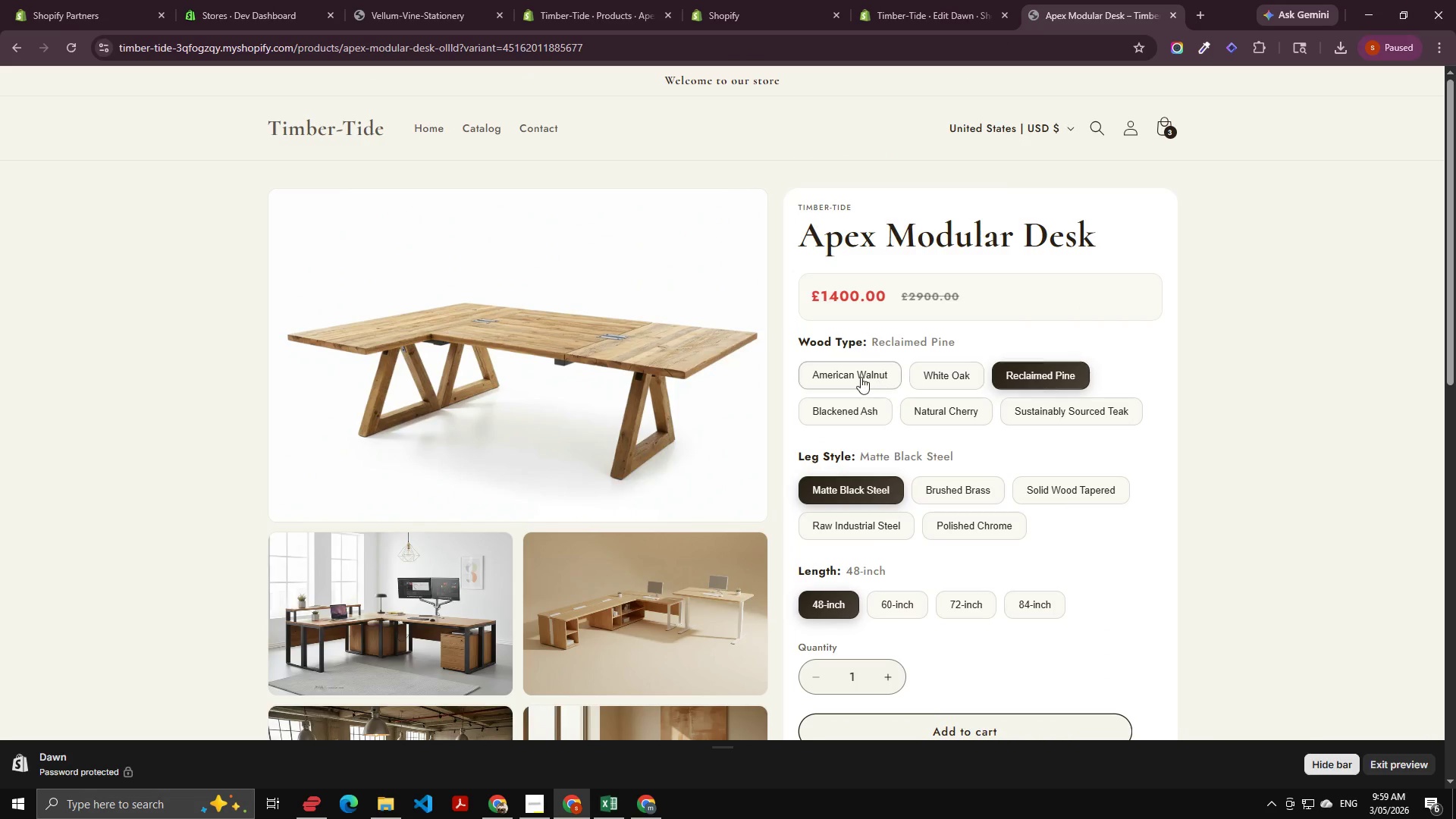 
left_click([856, 376])
 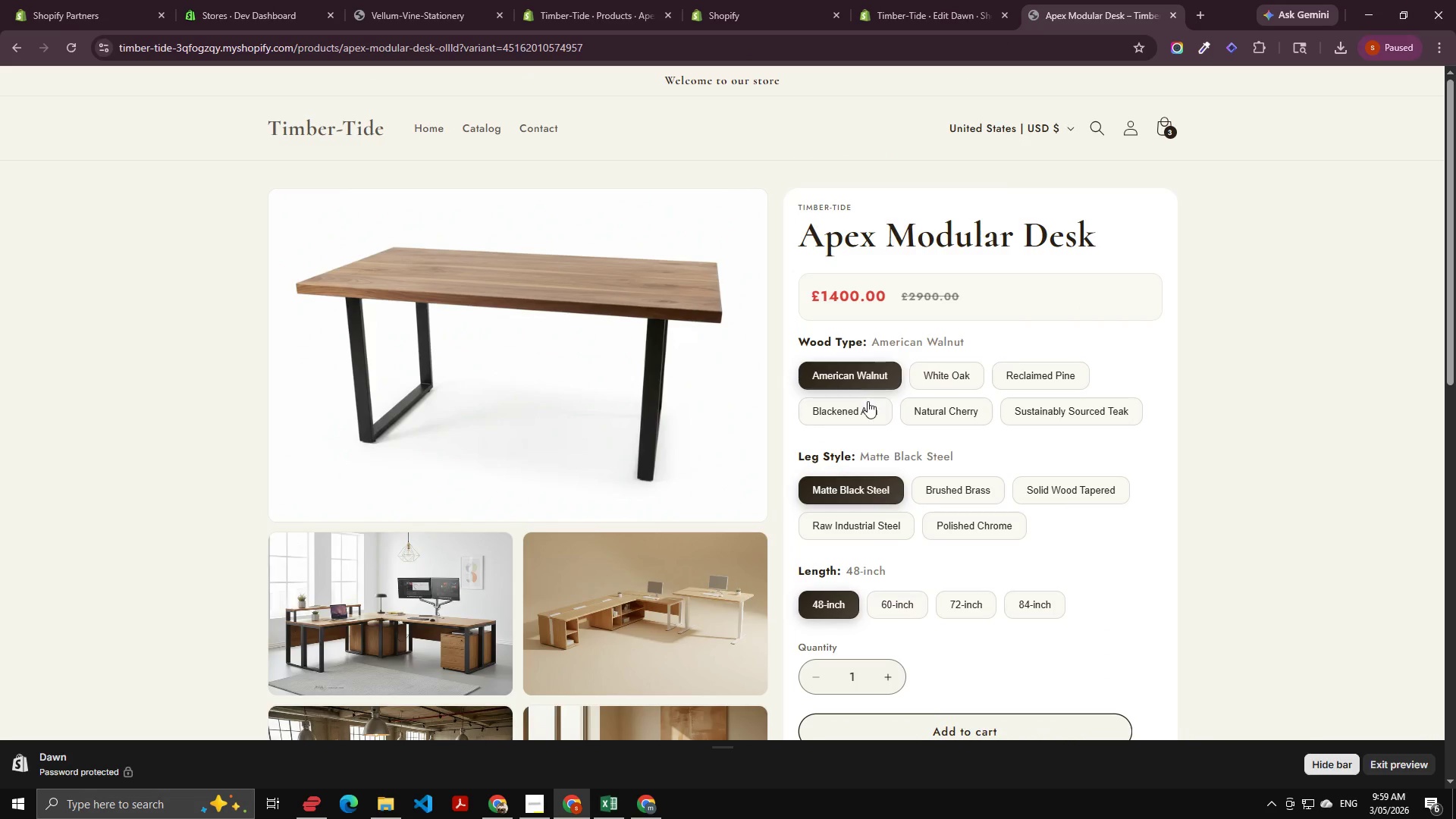 
left_click([864, 403])
 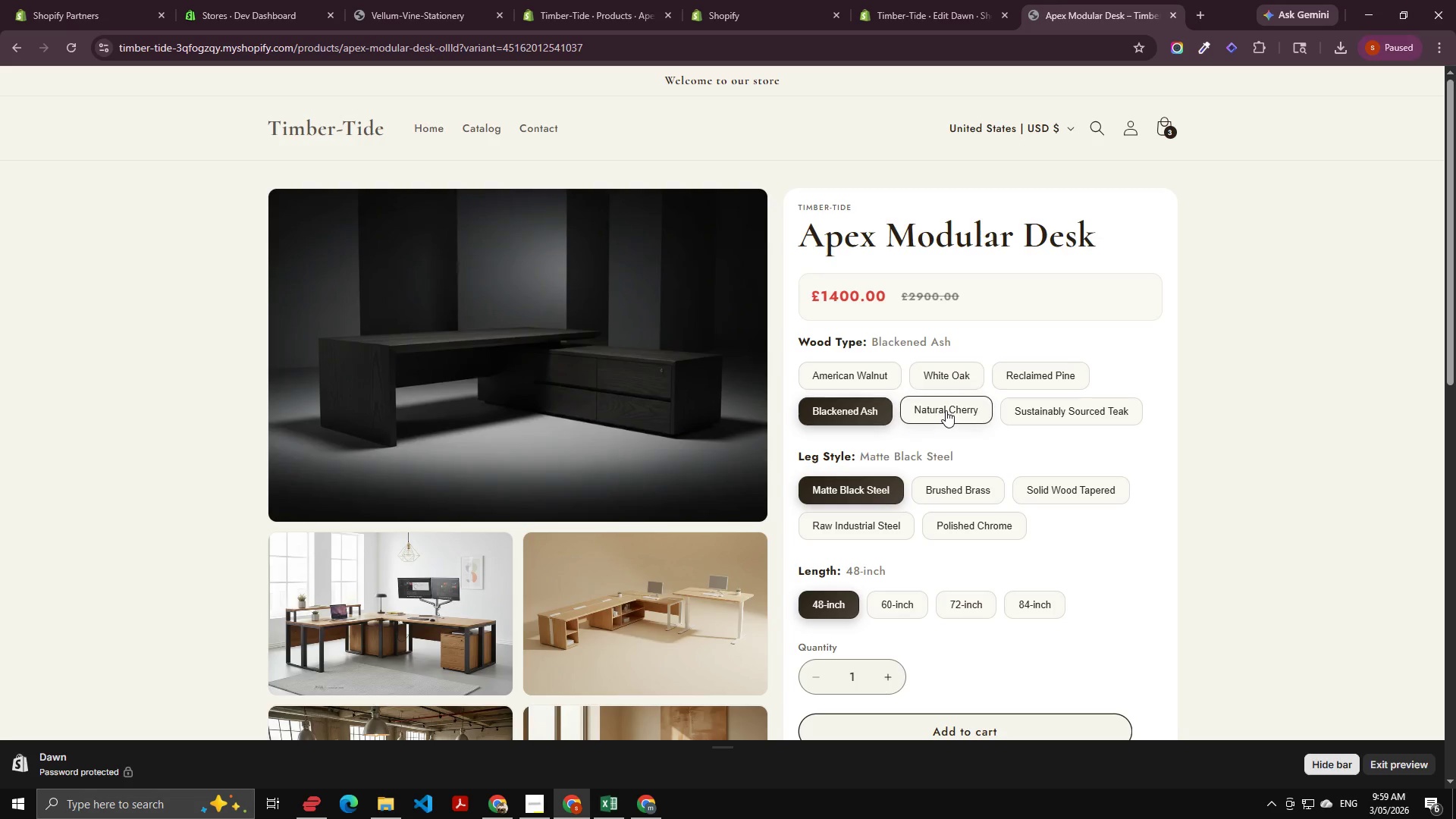 
left_click([946, 410])
 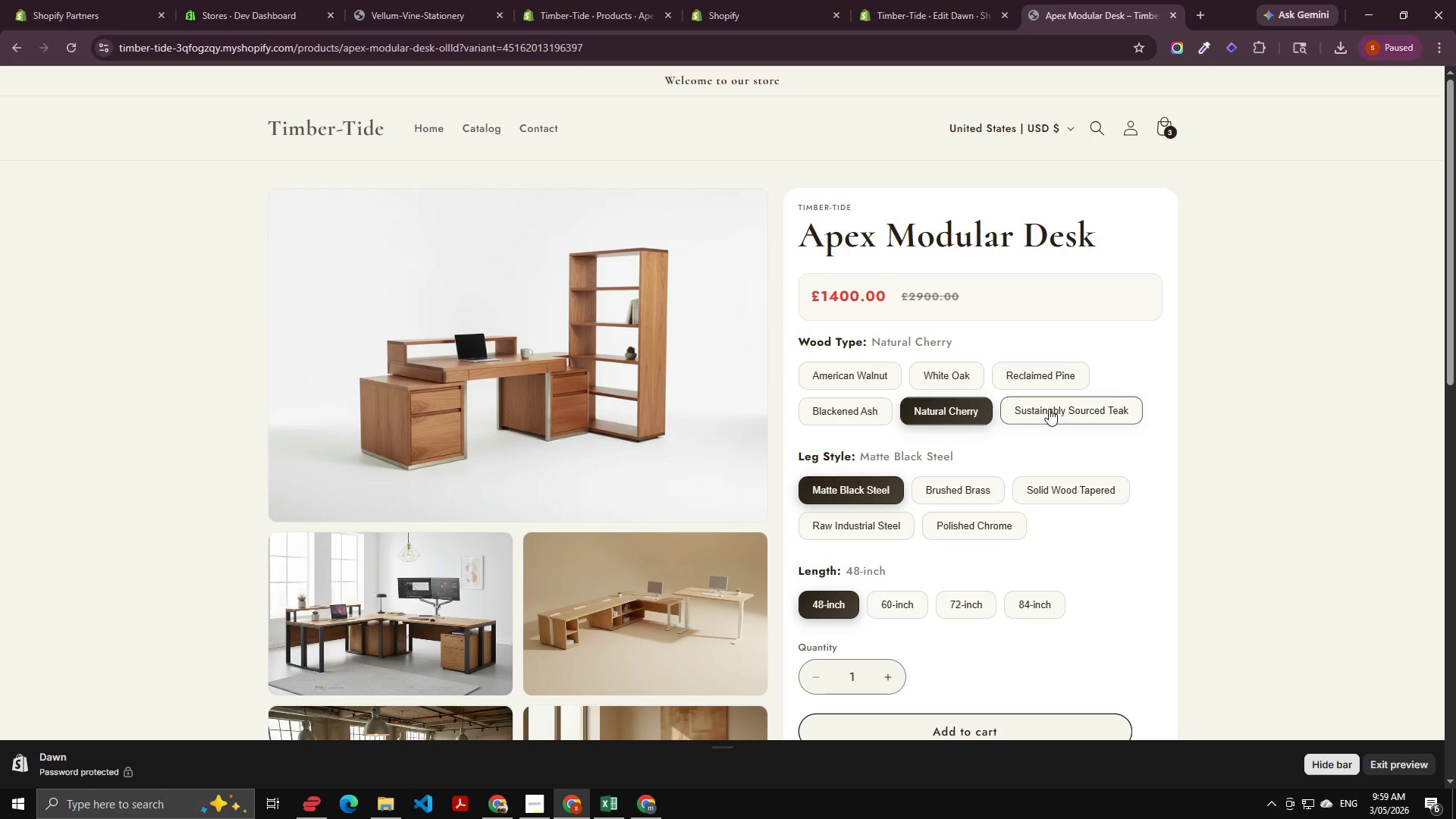 
left_click([1049, 409])
 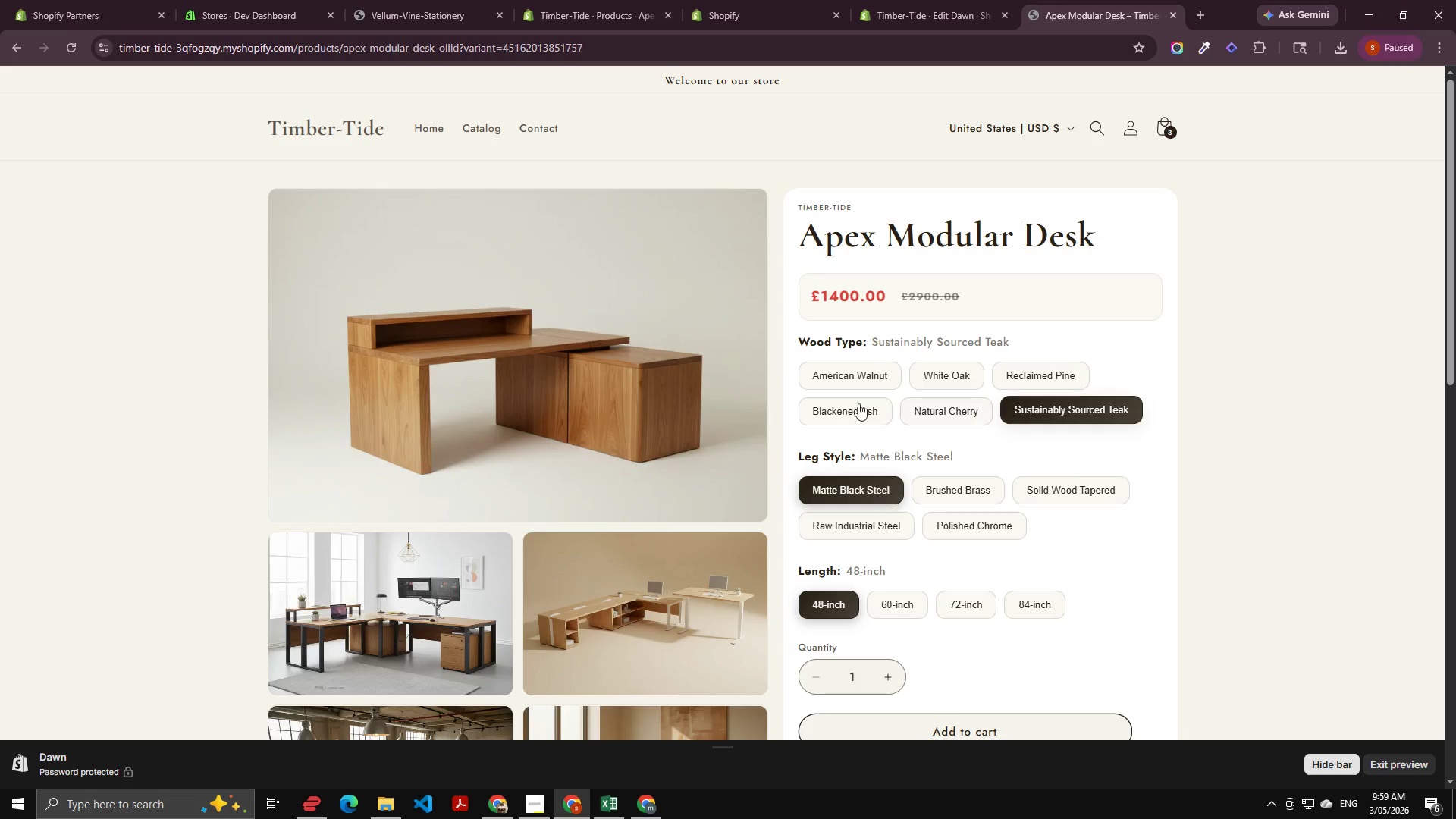 
scroll: coordinate [725, 403], scroll_direction: down, amount: 4.0
 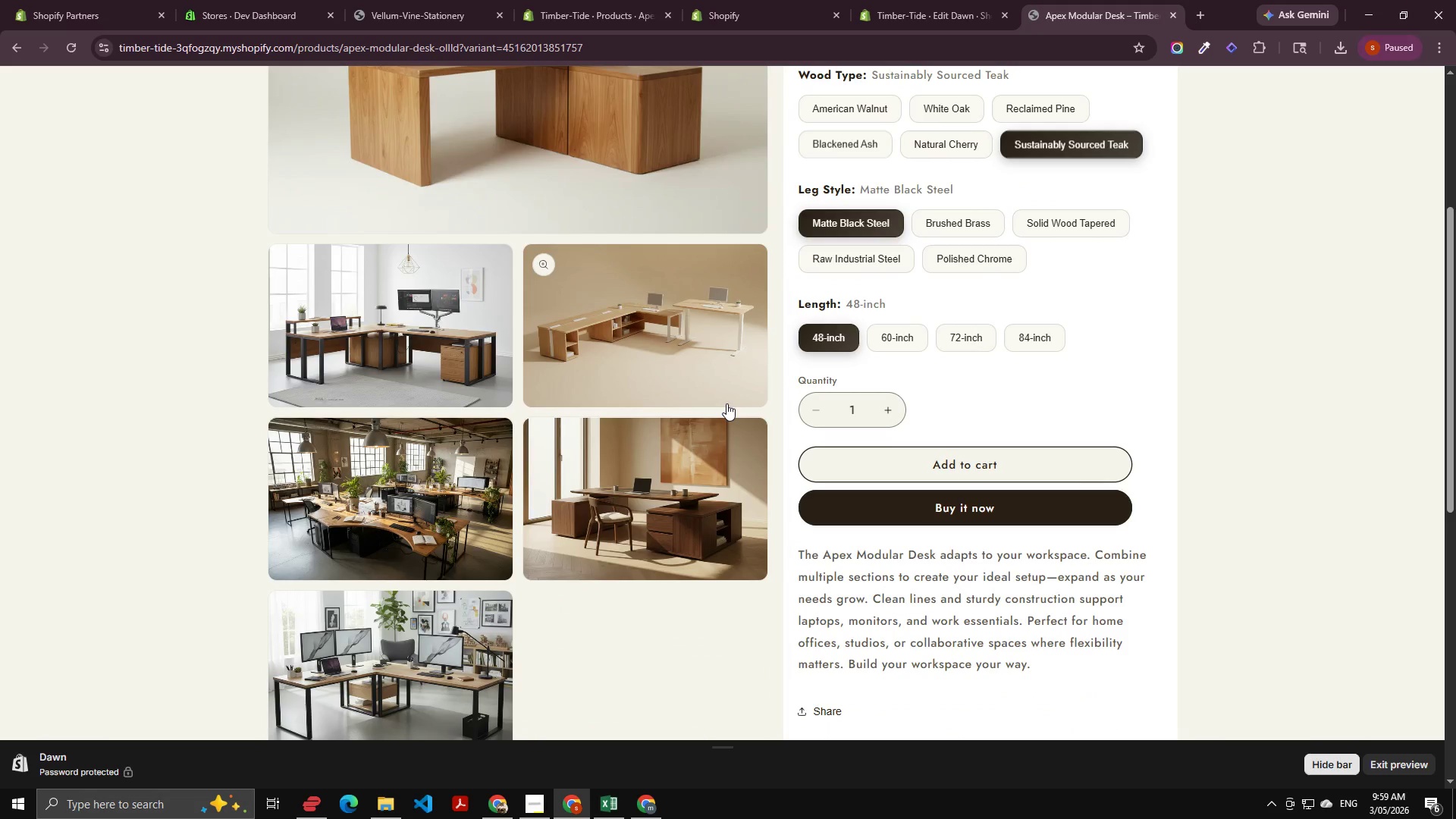 
scroll: coordinate [726, 403], scroll_direction: up, amount: 5.0
 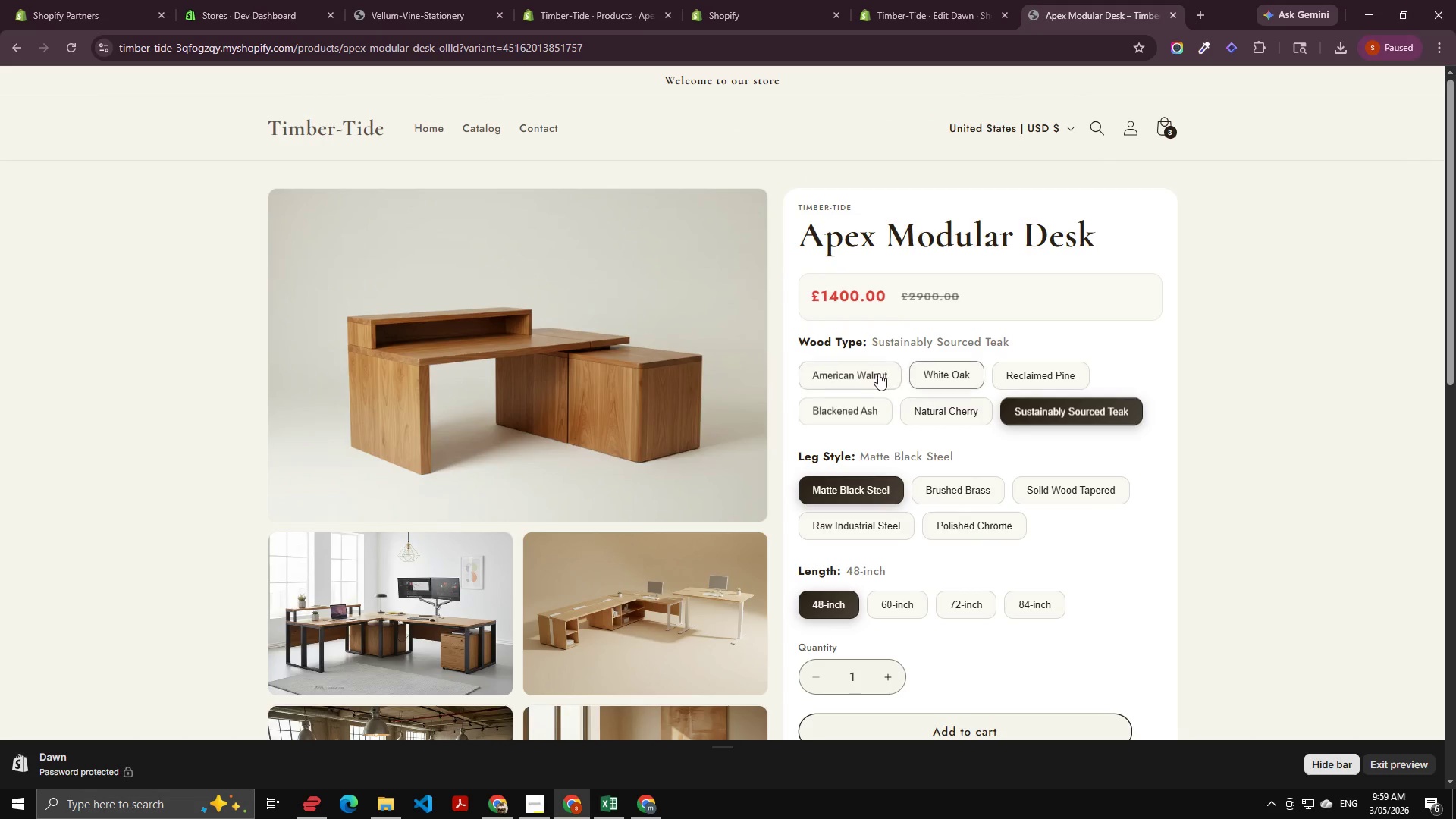 
left_click([871, 373])
 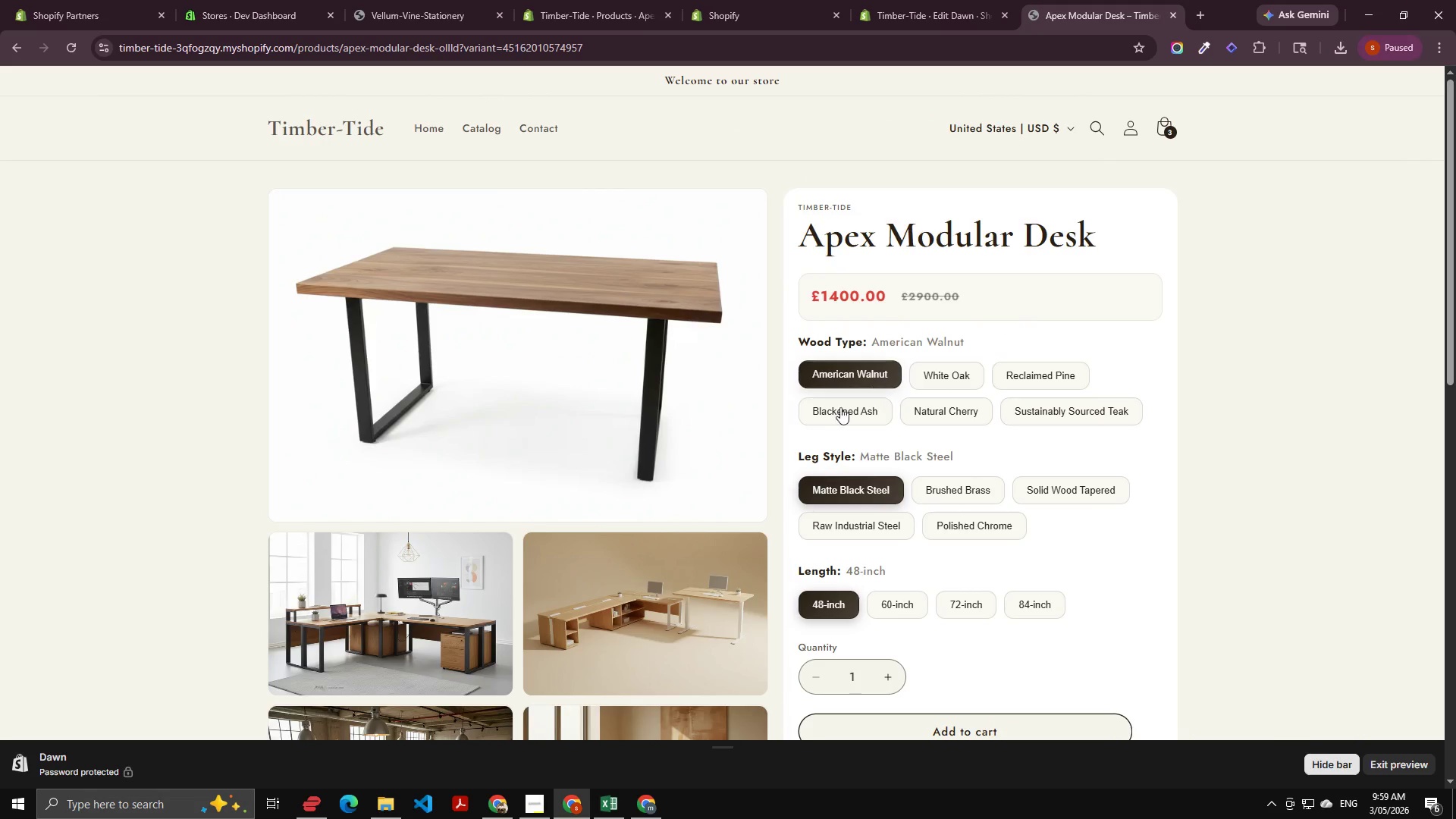 
scroll: coordinate [874, 410], scroll_direction: up, amount: 7.0
 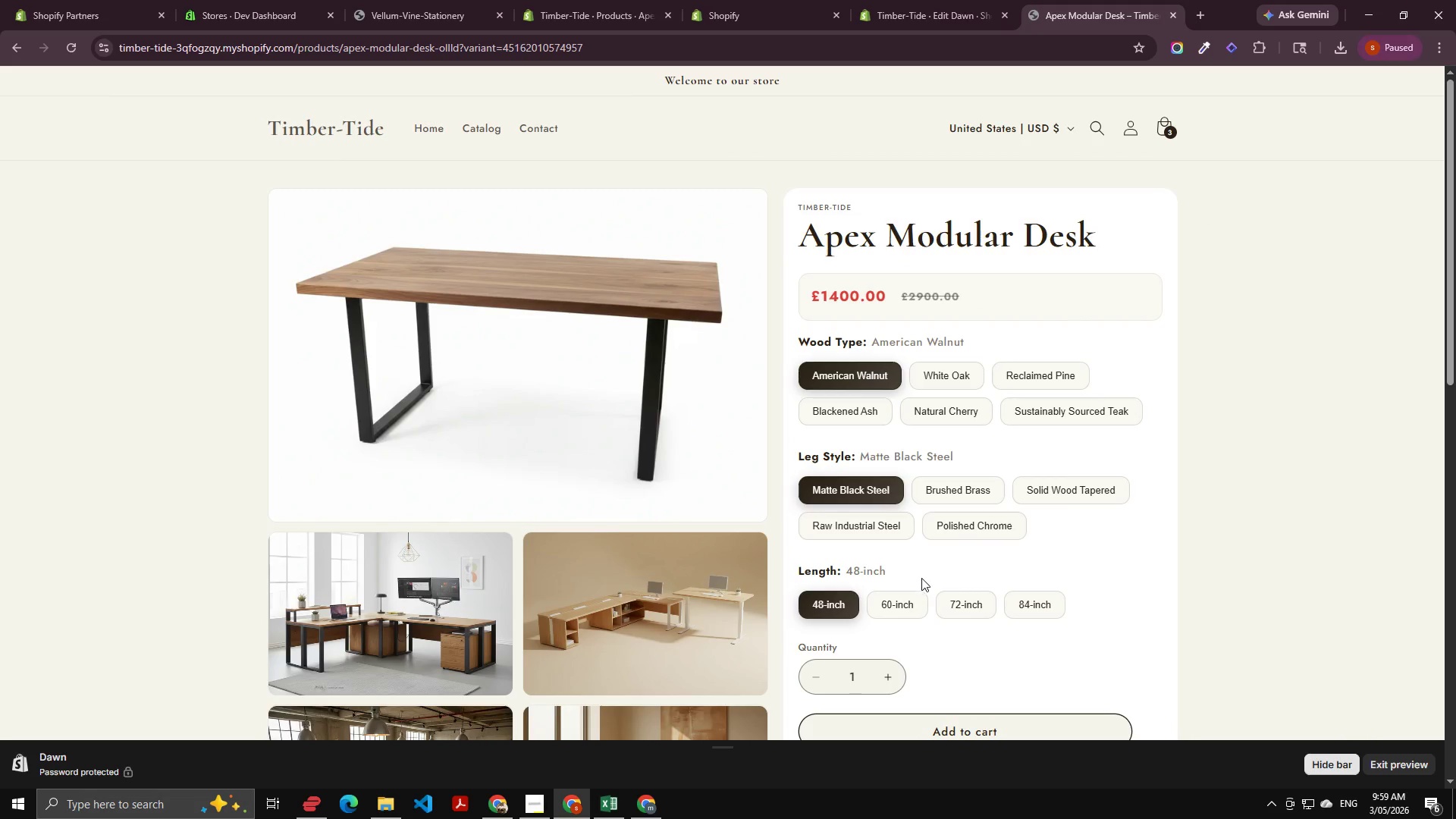 
left_click([900, 601])
 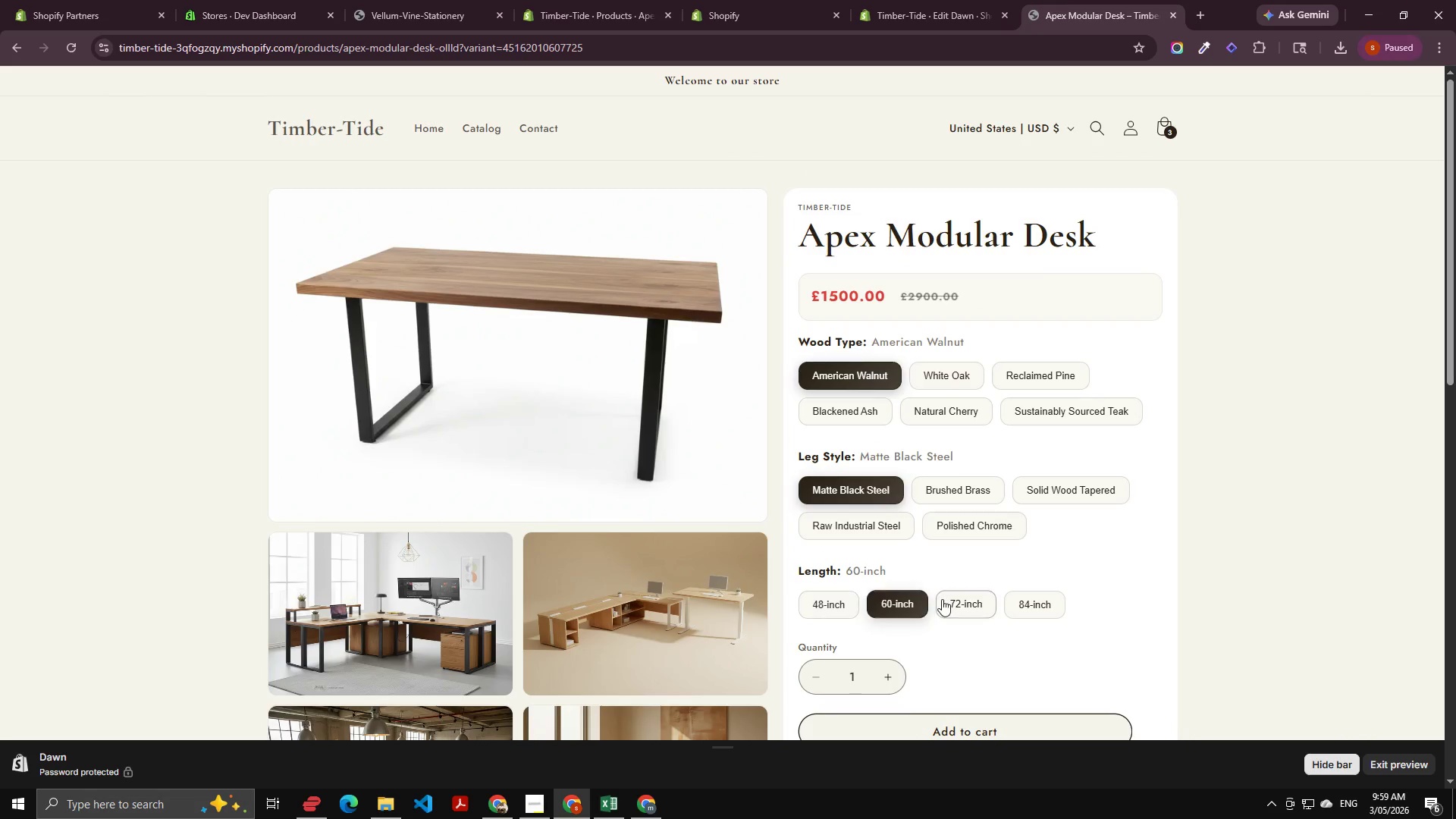 
left_click([942, 599])
 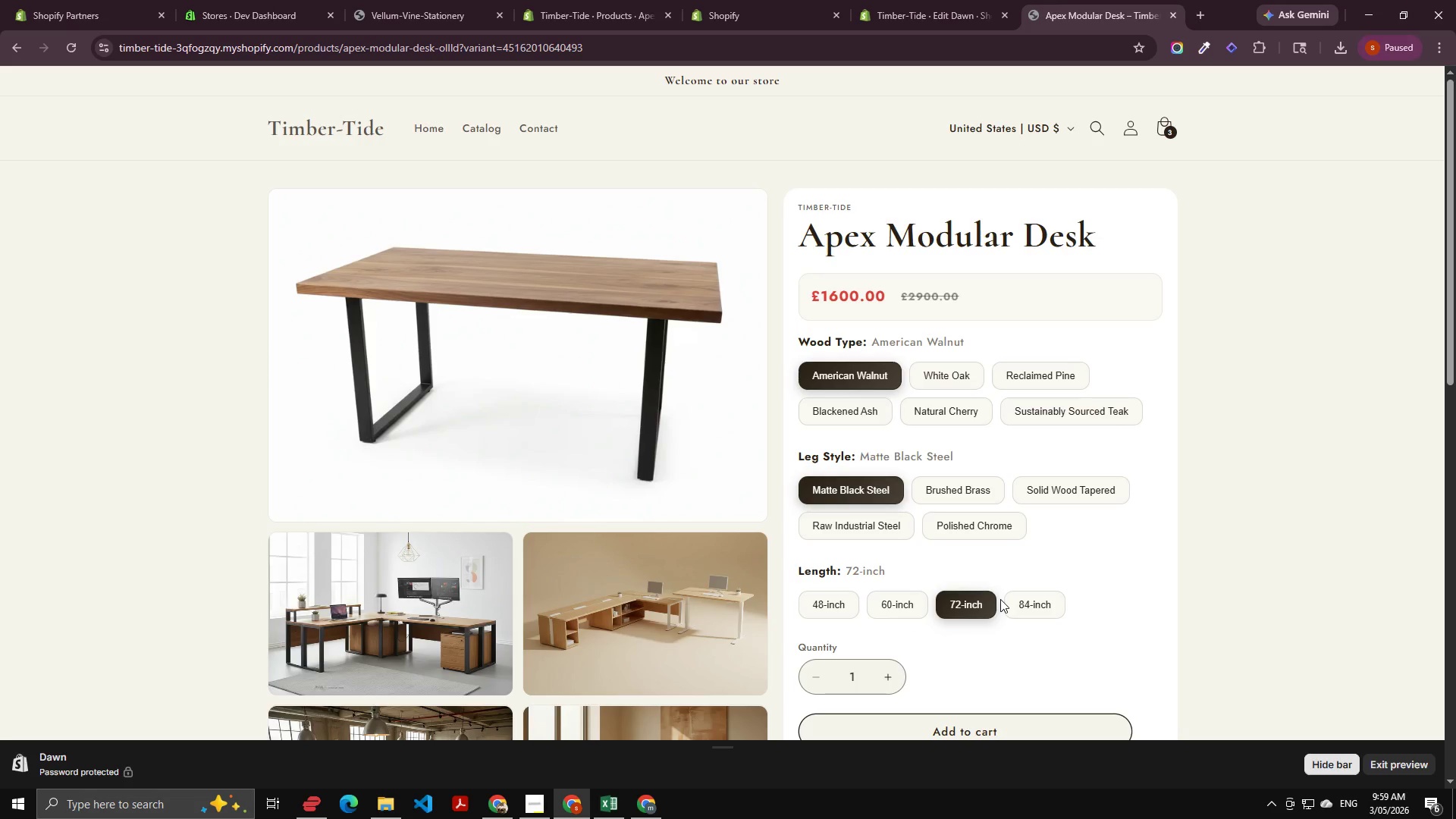 
double_click([1049, 598])
 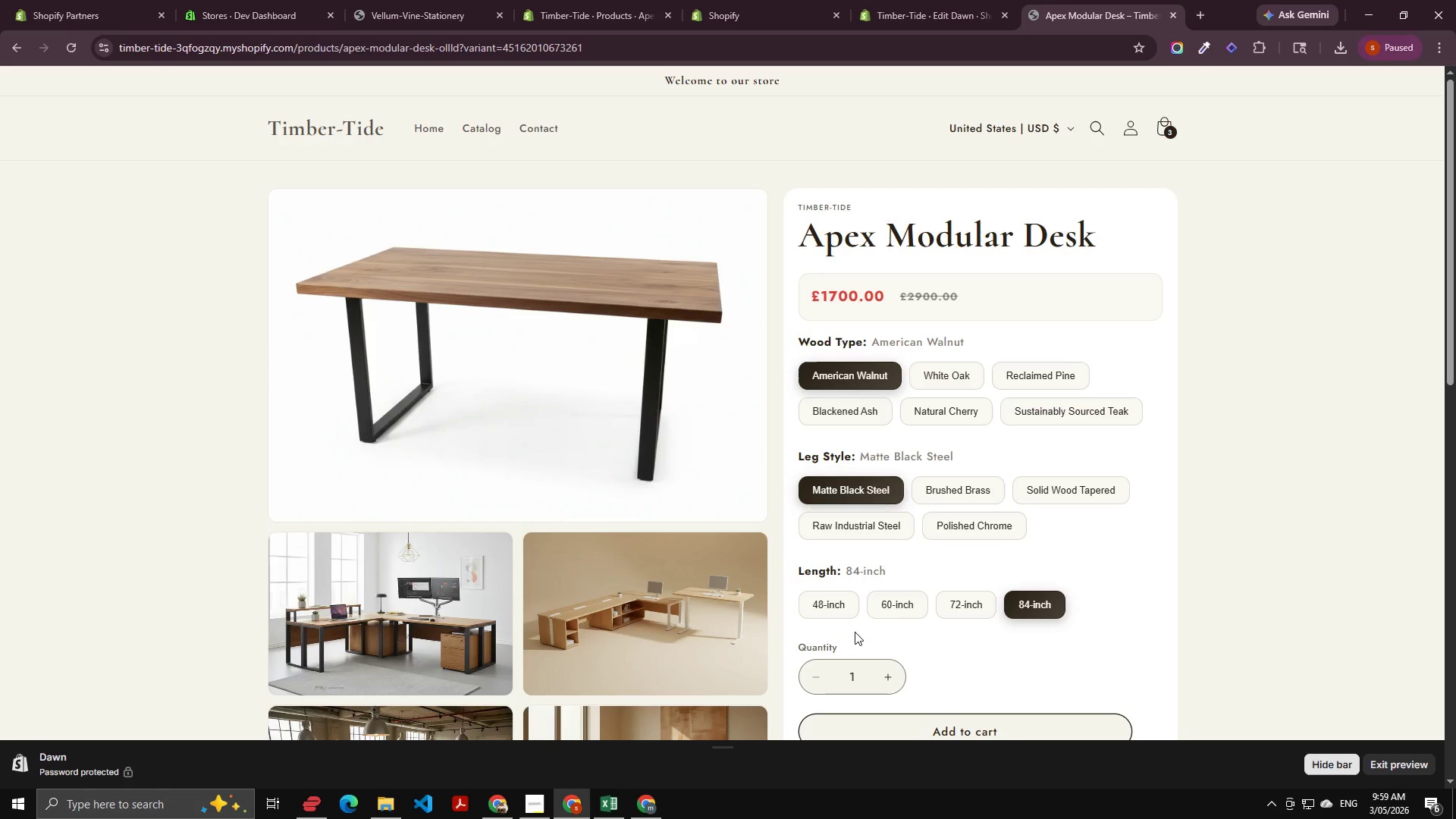 
scroll: coordinate [882, 633], scroll_direction: down, amount: 3.0
 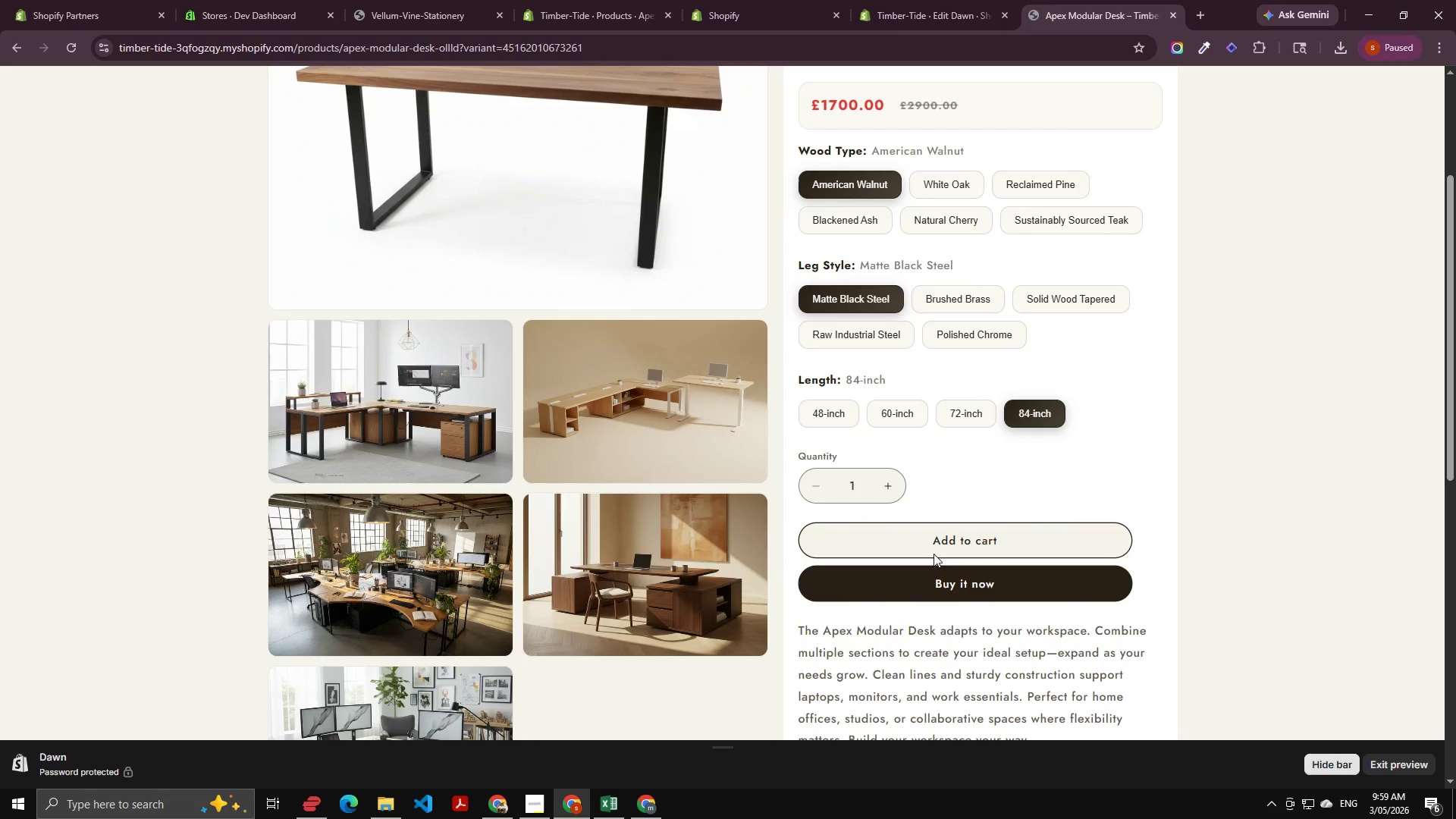 
left_click([940, 548])
 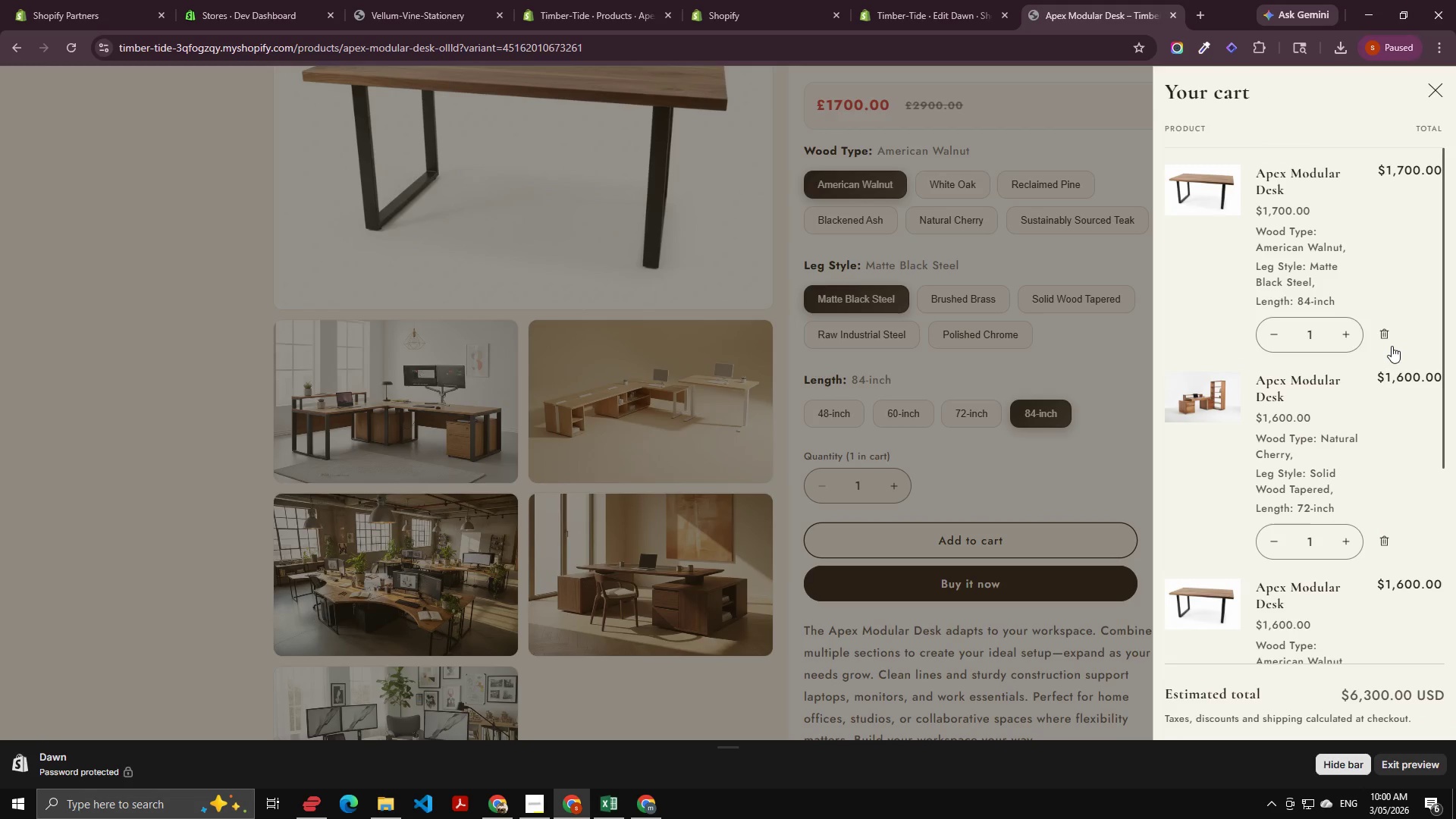 
left_click_drag(start_coordinate=[1389, 333], to_coordinate=[1382, 341])
 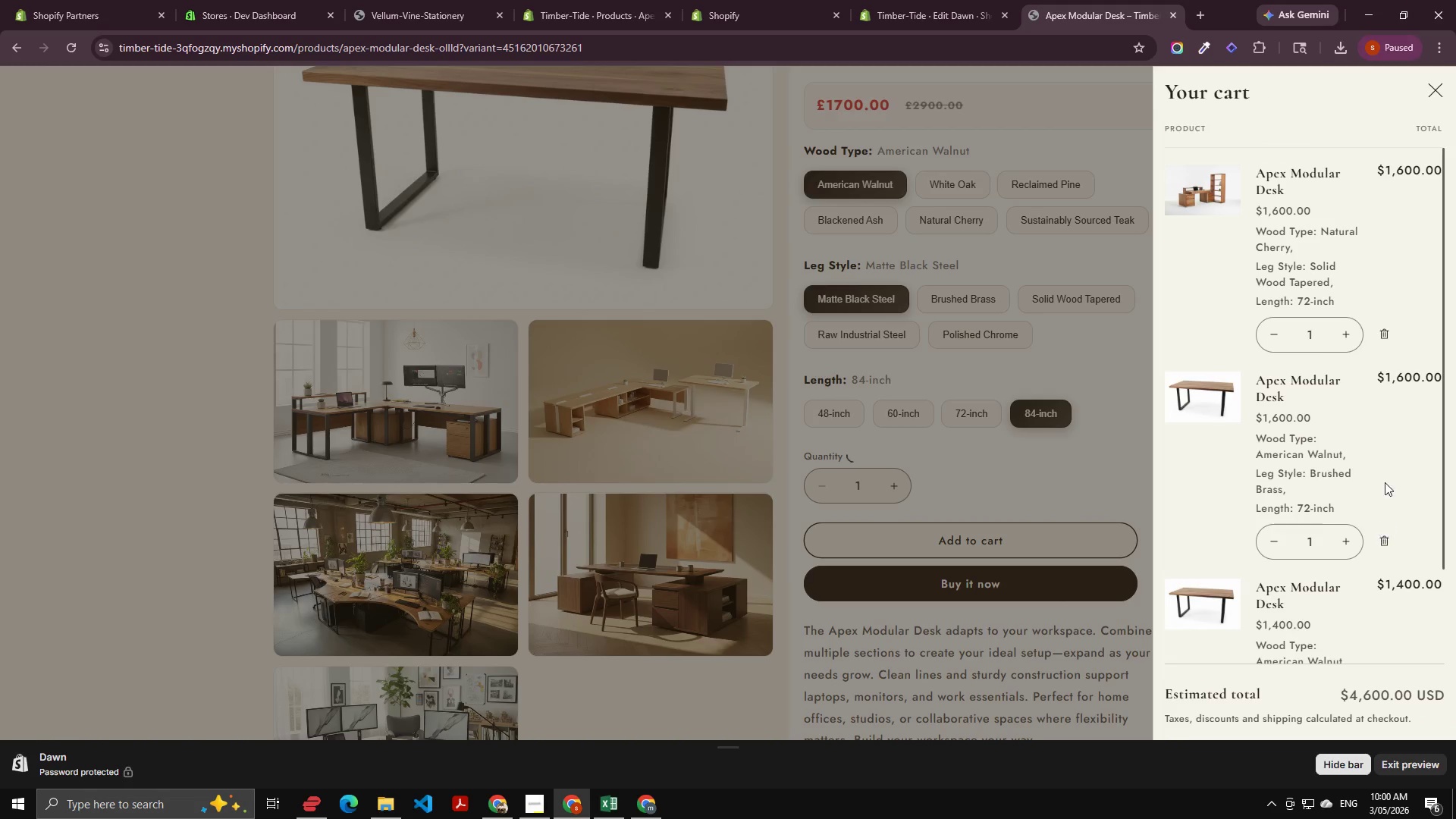 
left_click([1389, 322])
 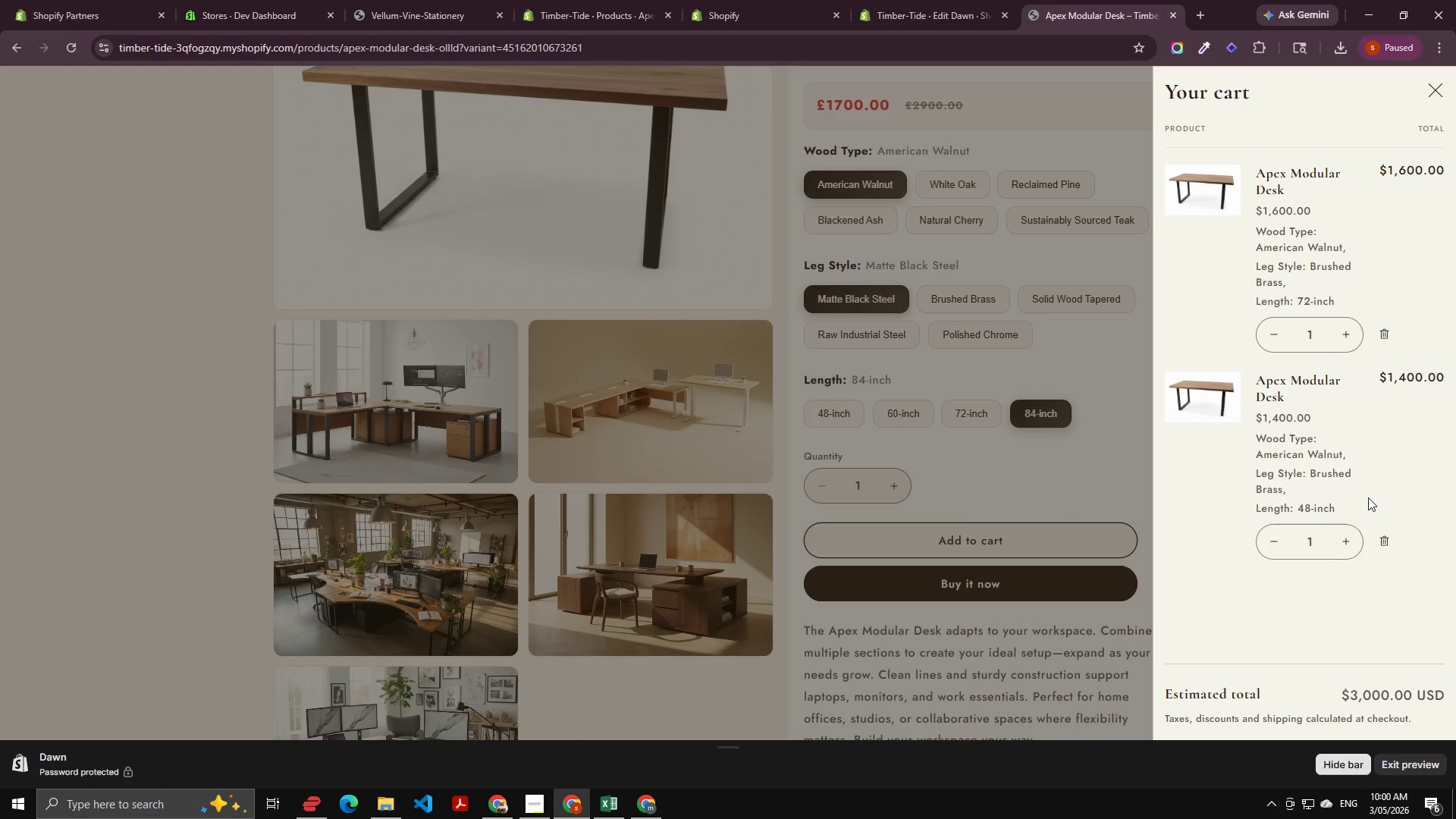 
left_click([1379, 535])
 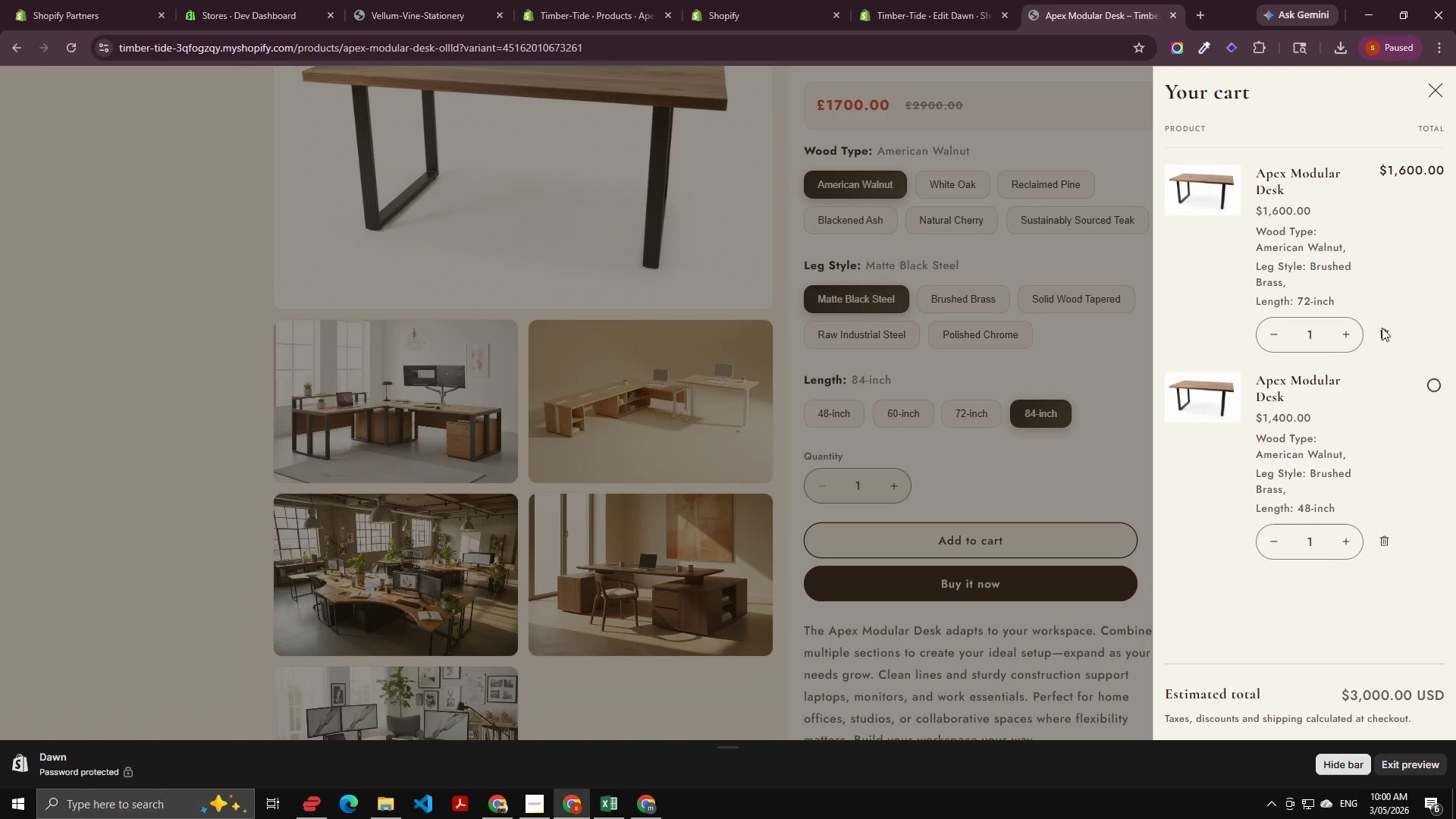 
left_click([1382, 327])
 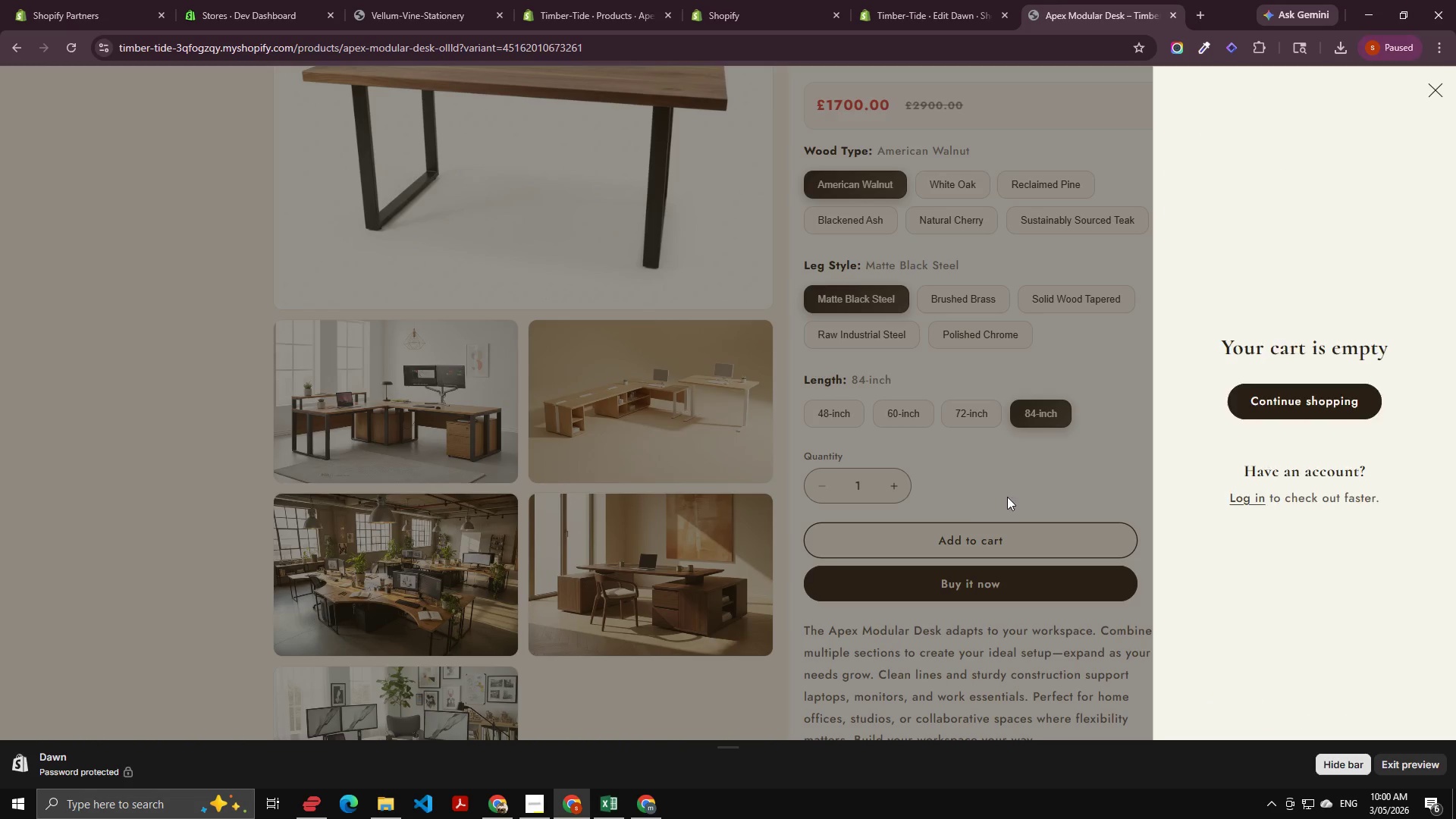 
left_click([1002, 482])
 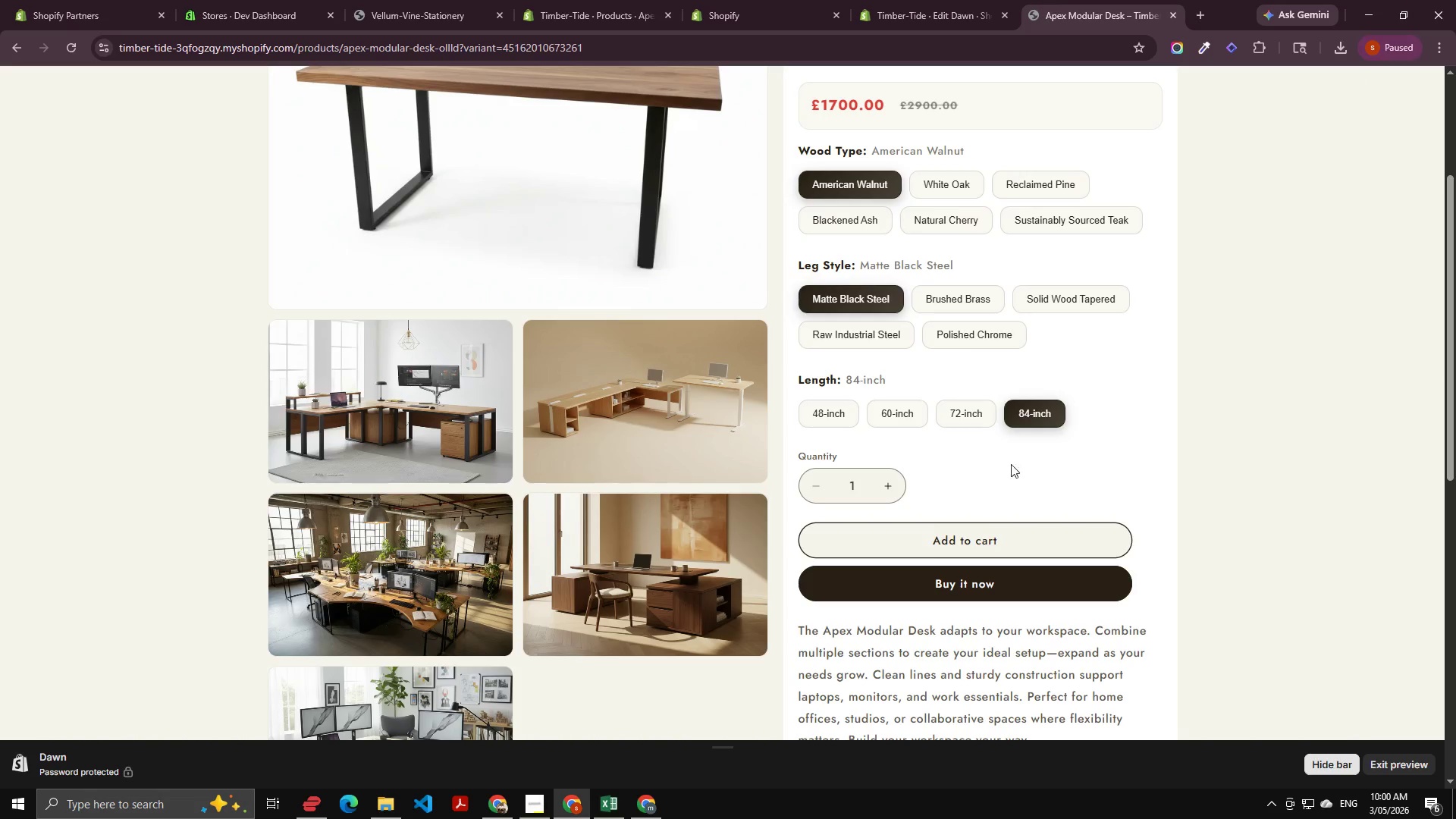 
scroll: coordinate [1025, 452], scroll_direction: up, amount: 4.0
 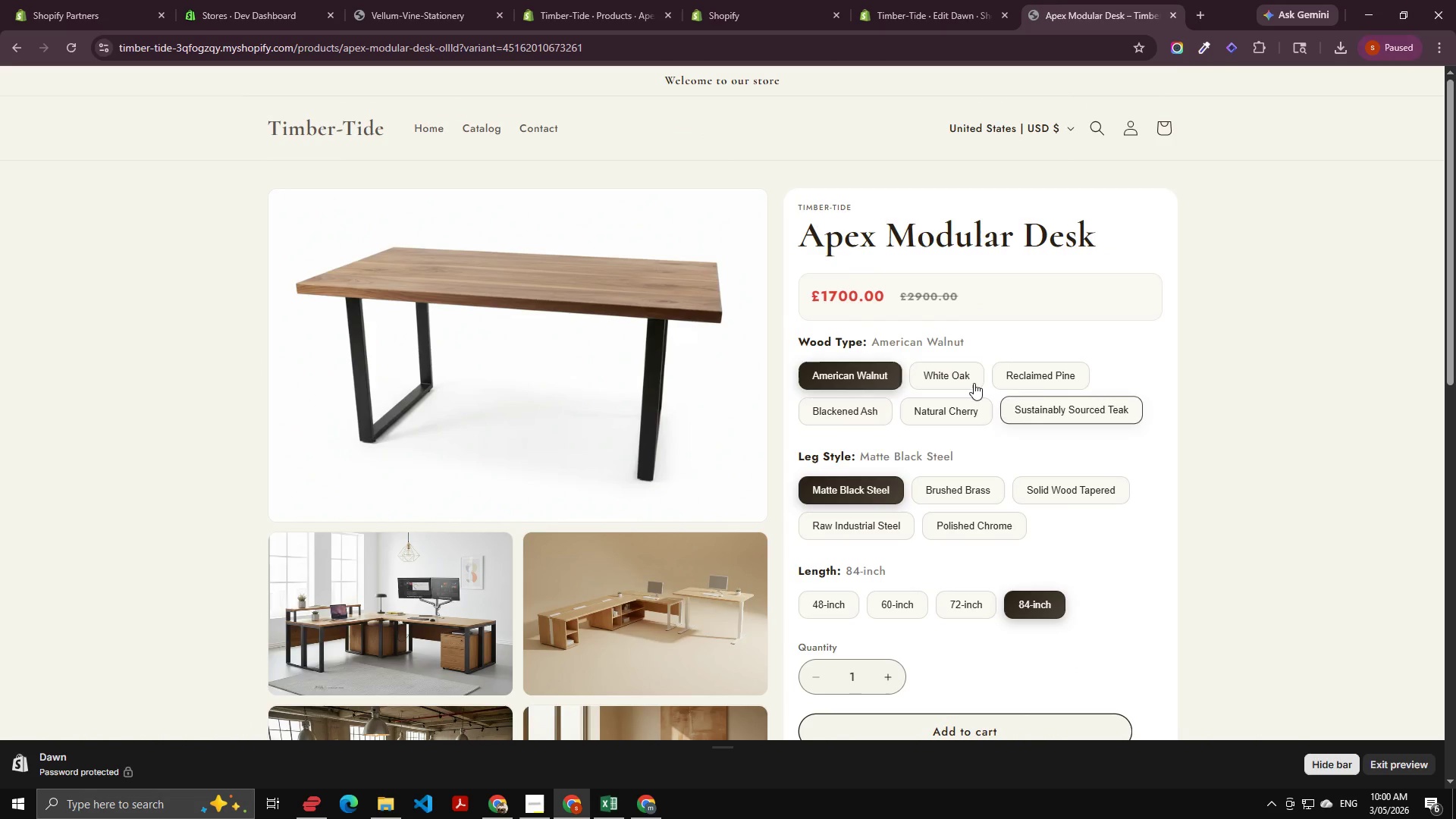 
left_click([962, 377])
 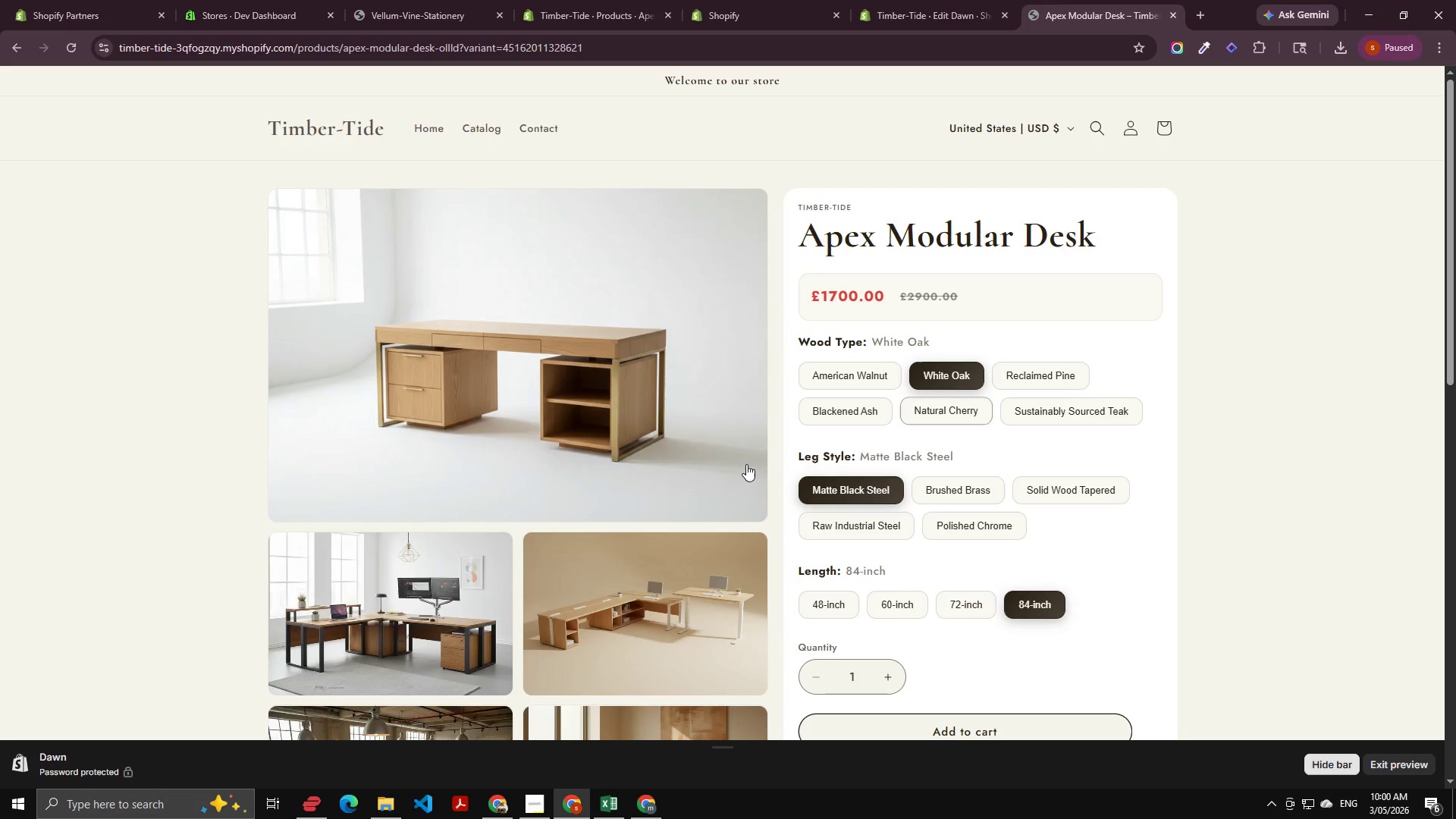 
wait(5.94)
 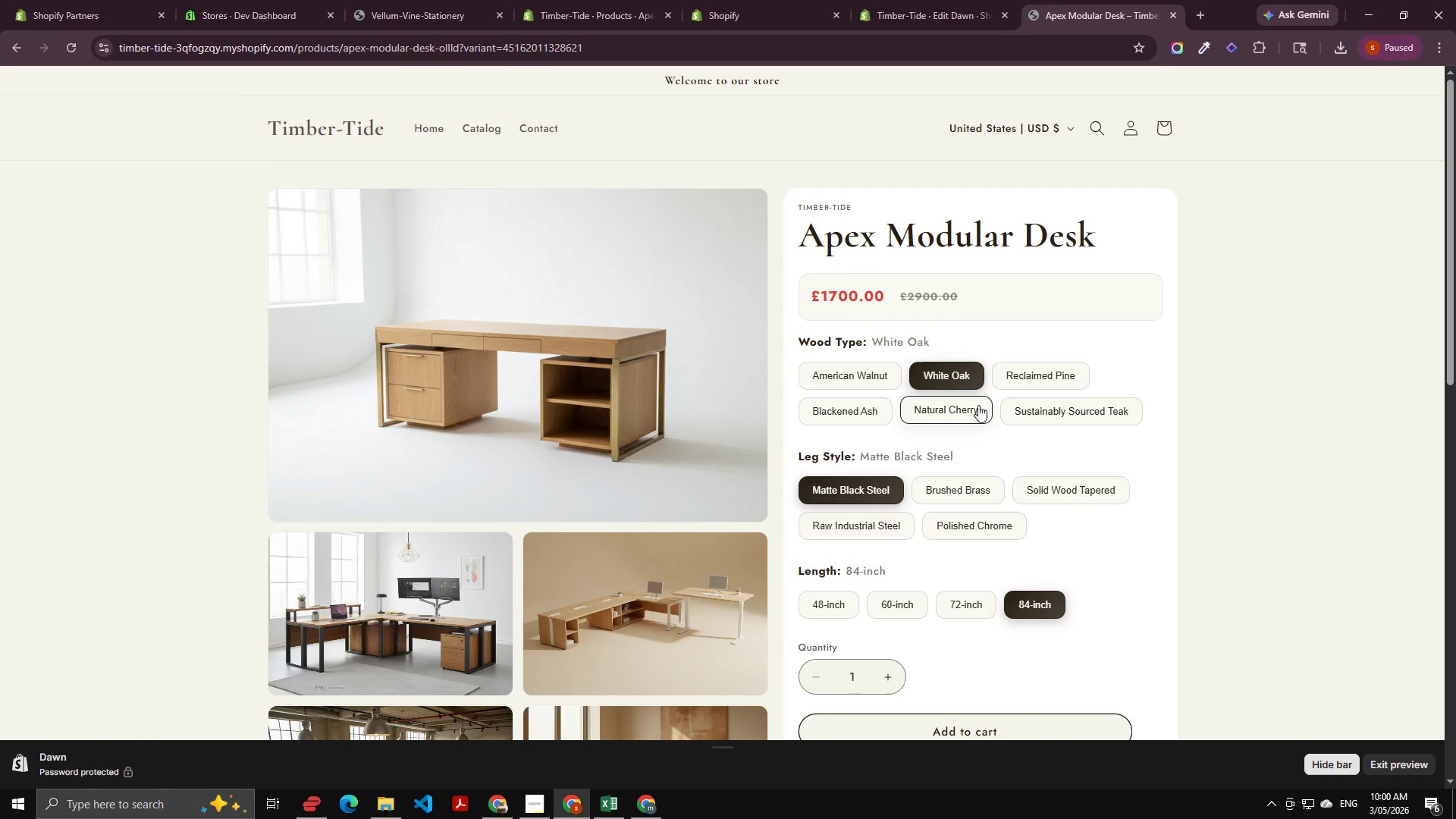 
left_click([921, 403])
 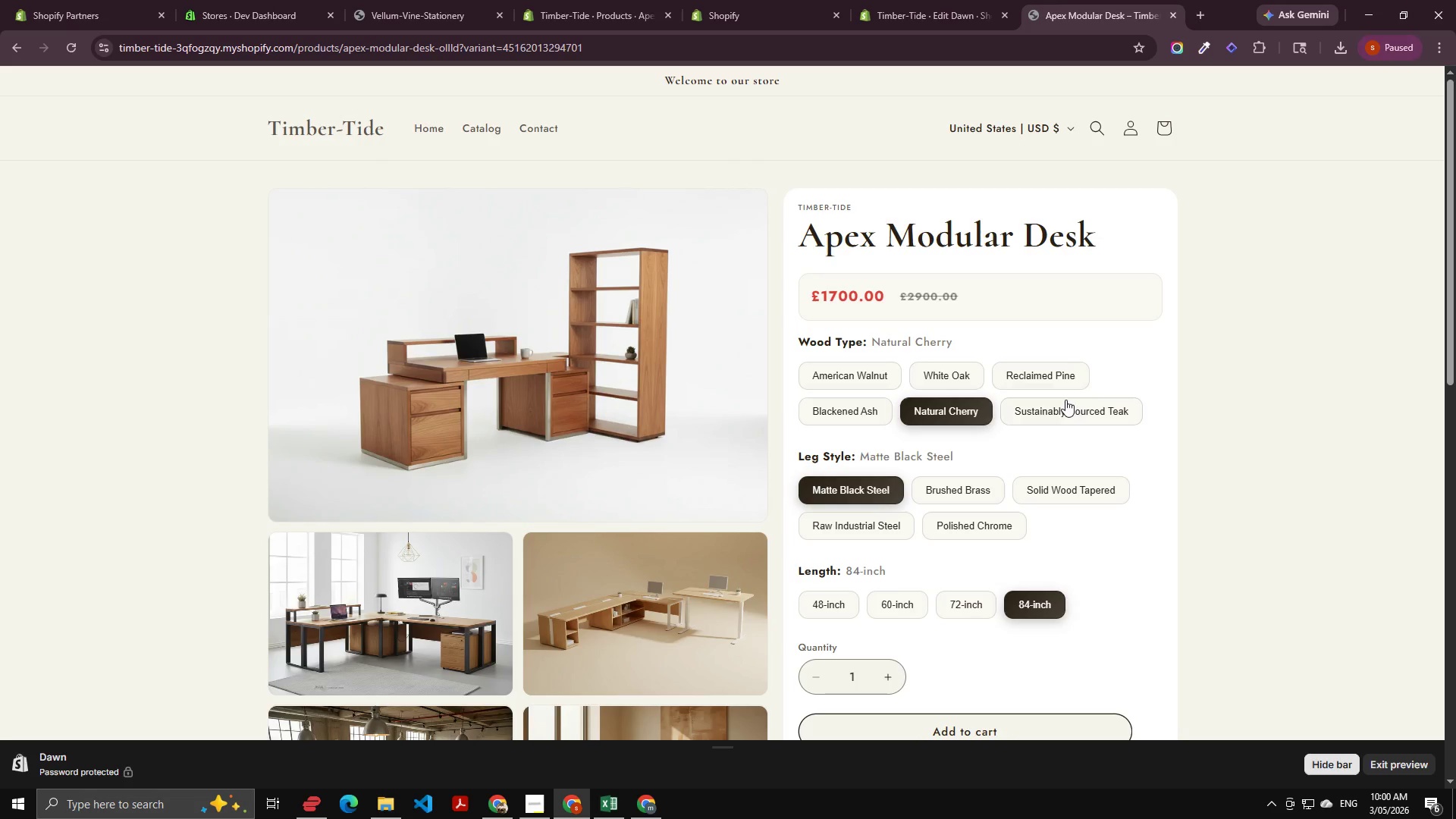 
left_click([1066, 406])
 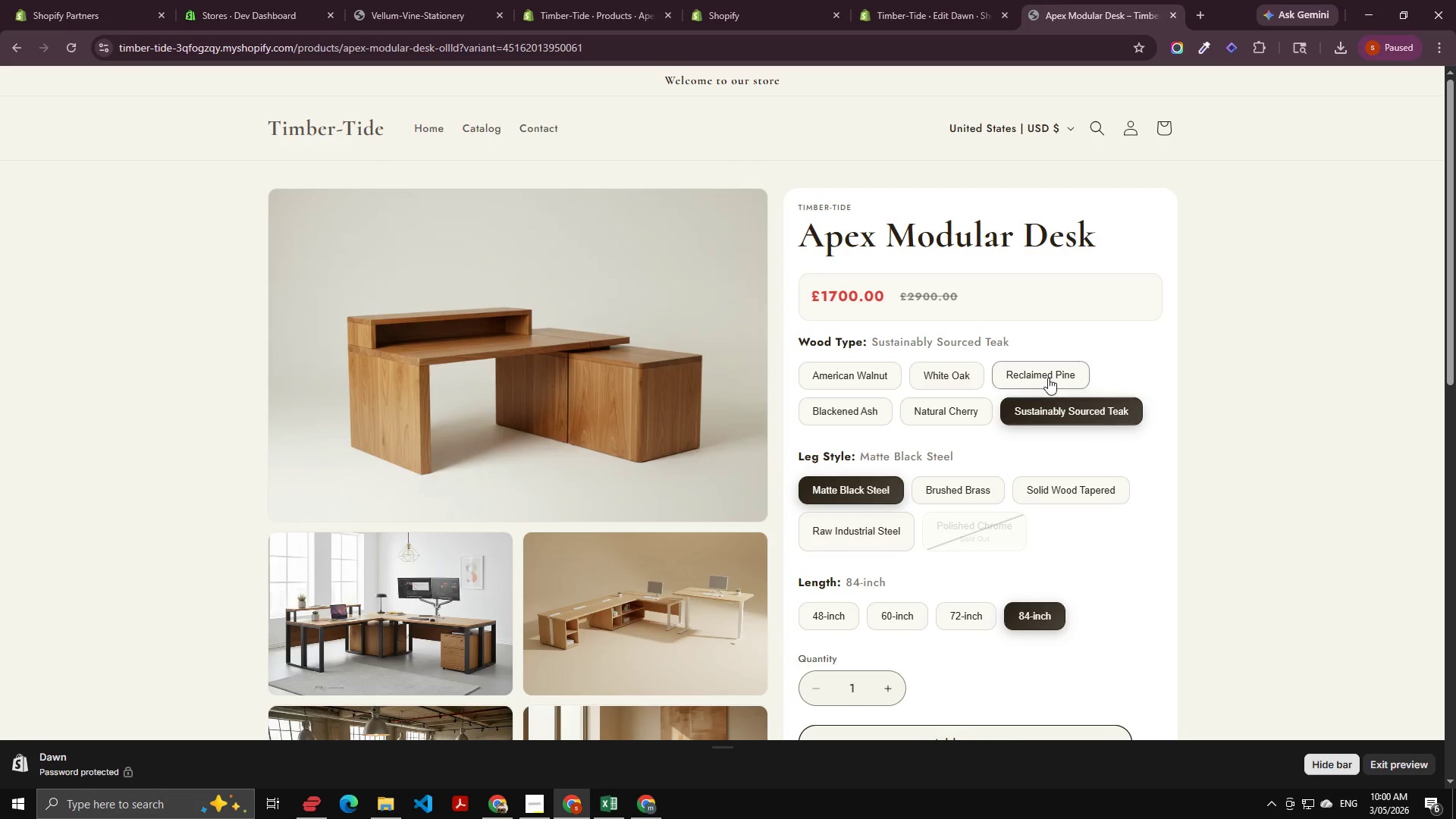 
left_click([1048, 378])
 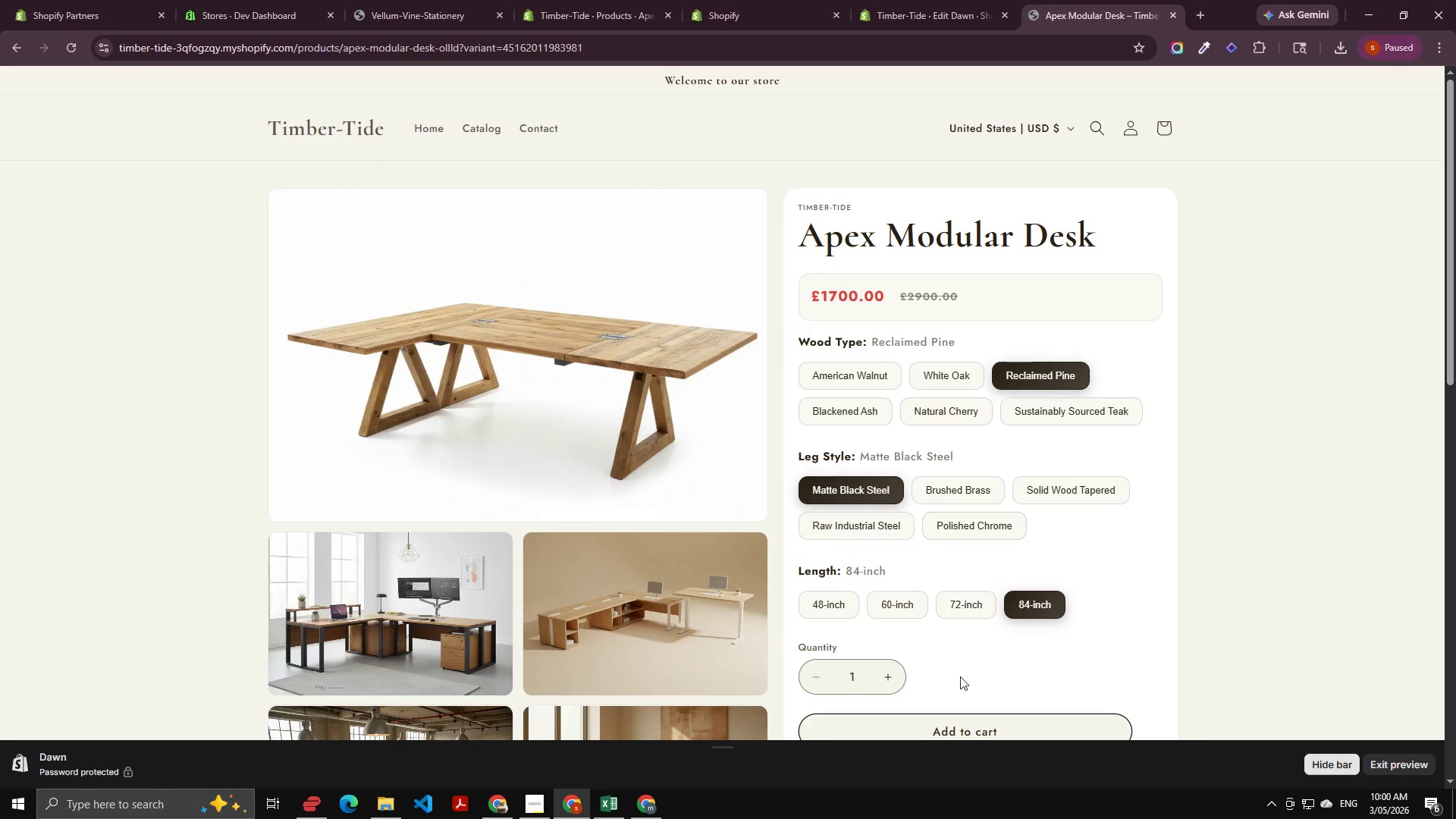 
left_click([974, 607])
 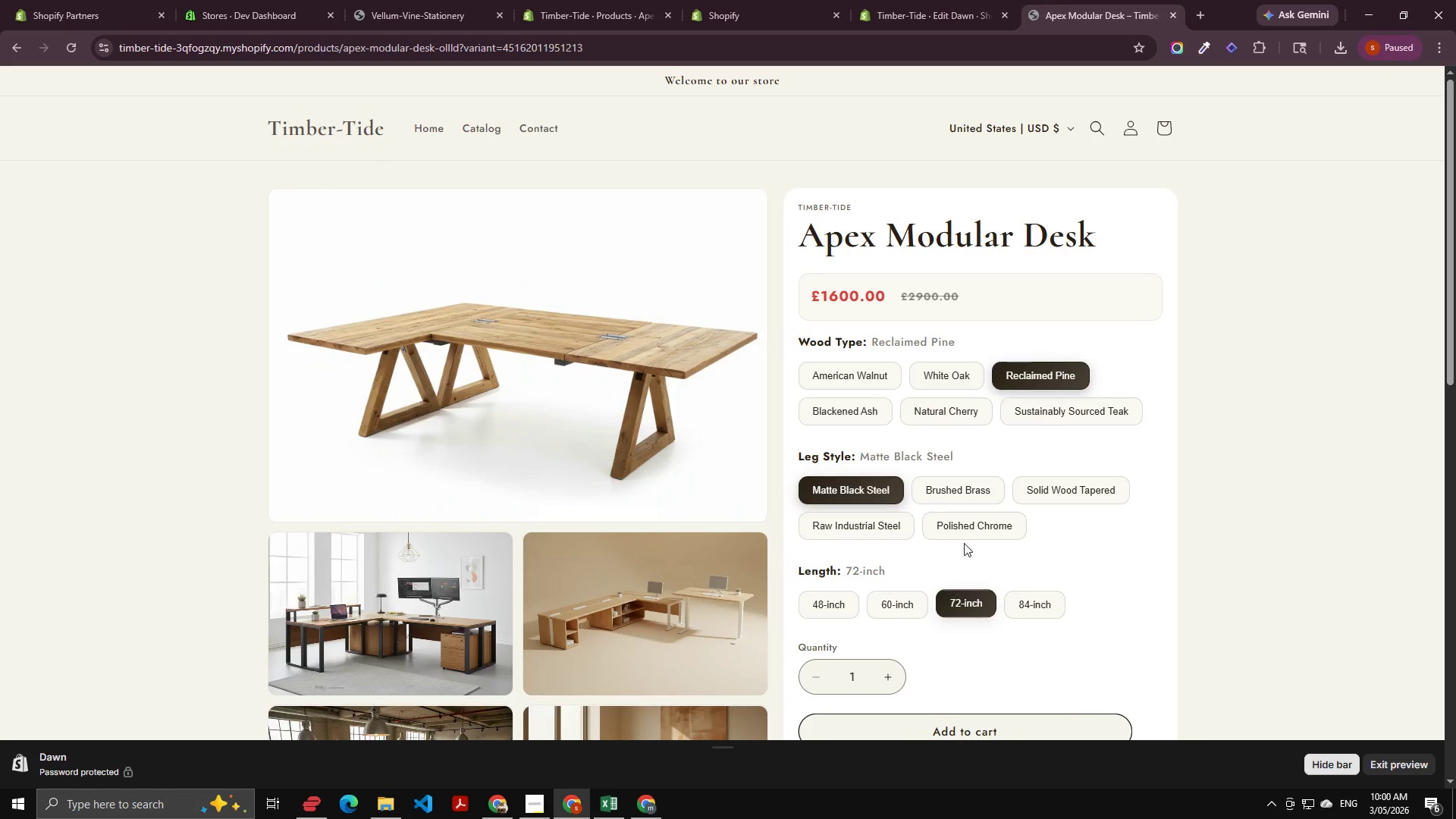 
left_click([973, 526])
 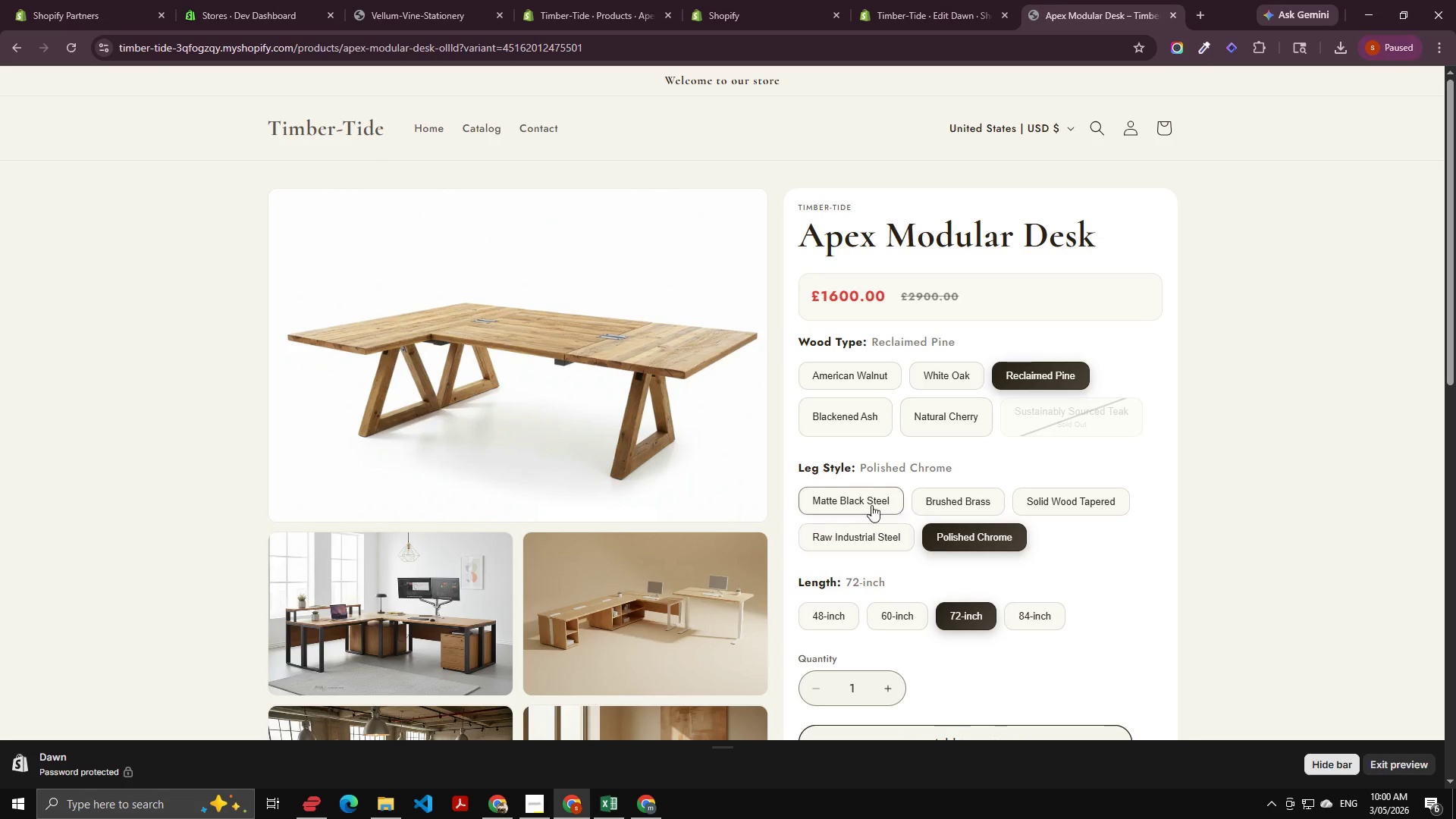 
left_click([872, 494])
 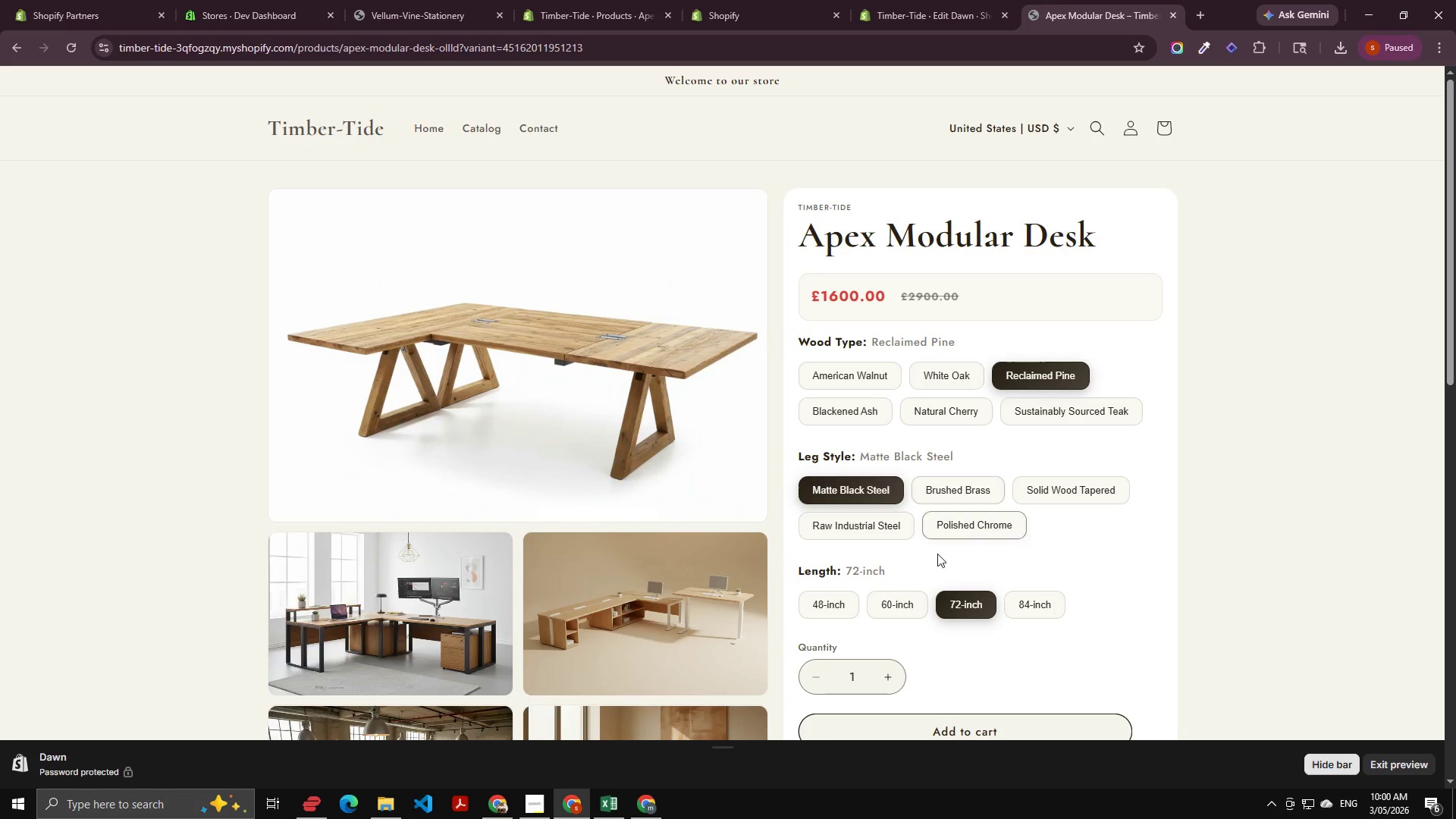 
left_click([858, 601])
 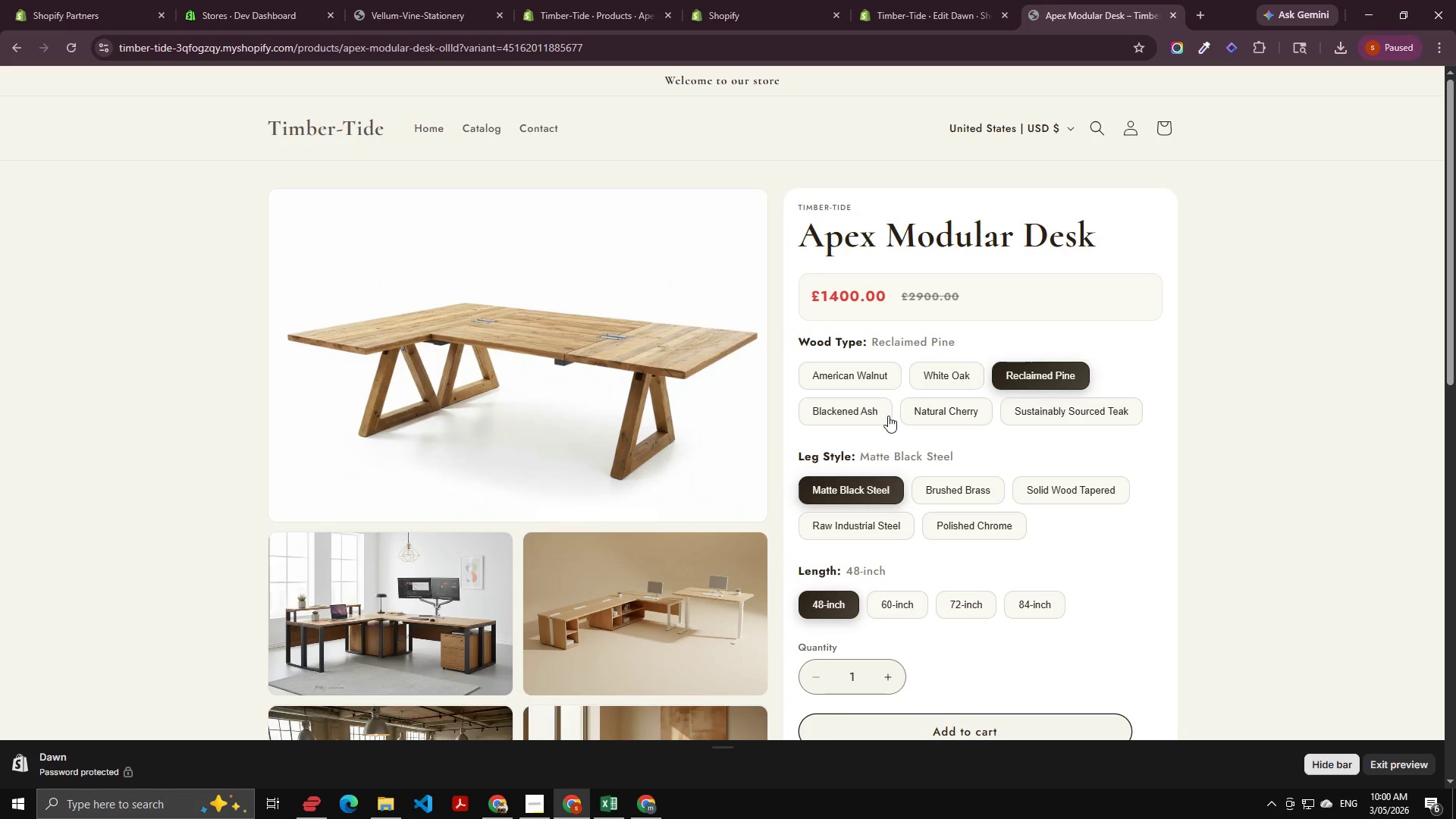 
left_click([864, 365])
 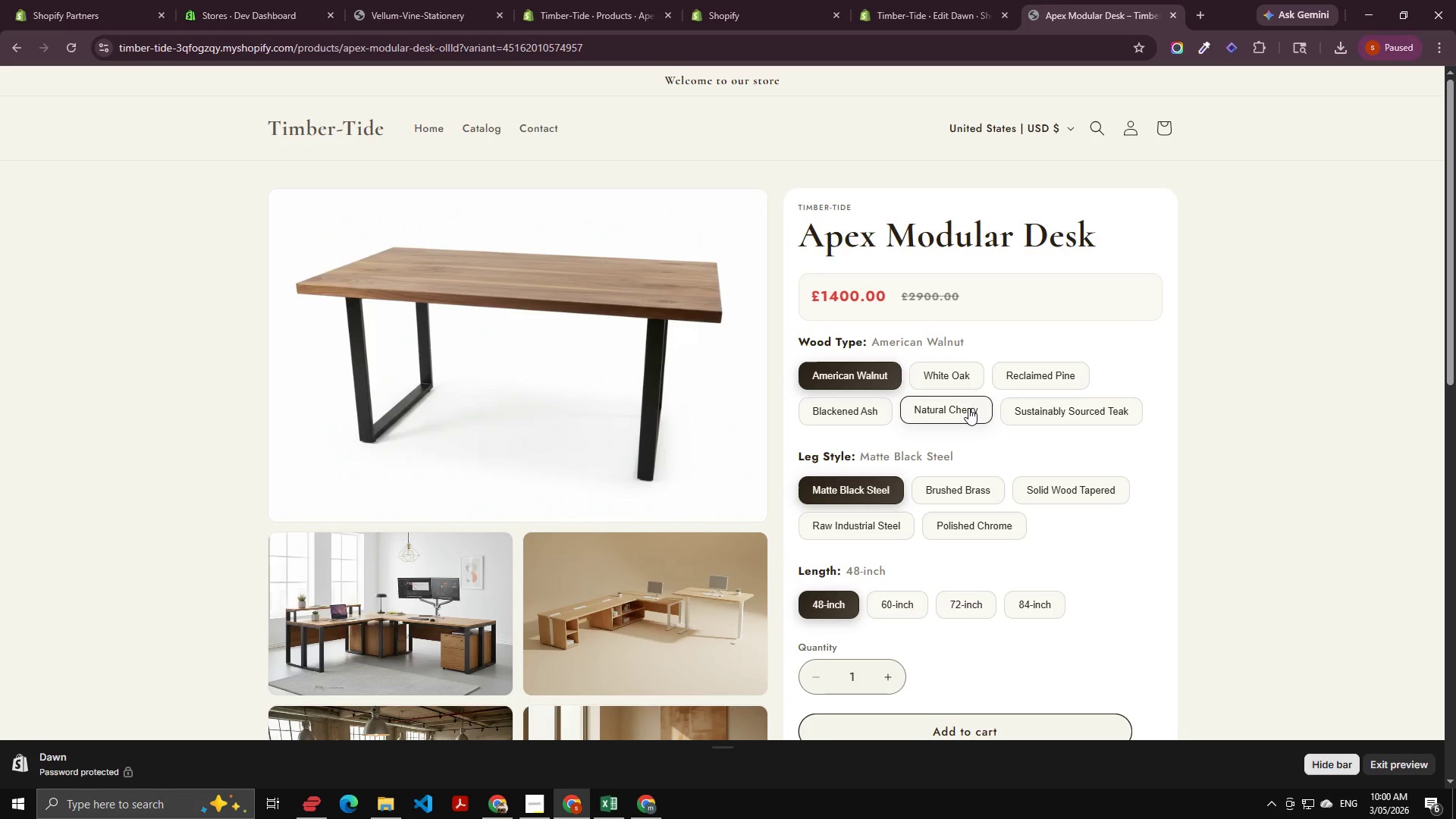 
left_click([1124, 408])
 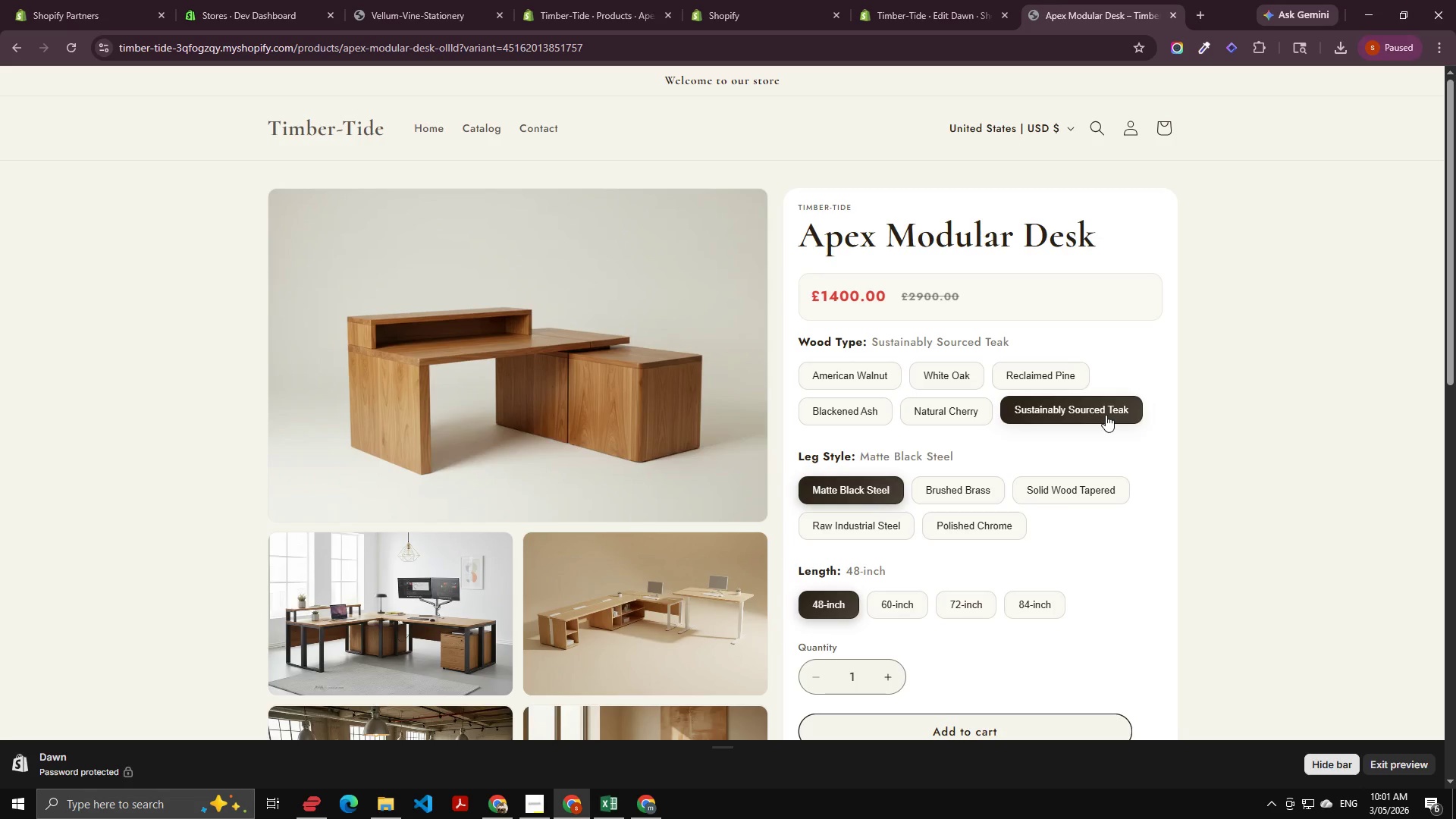 
wait(76.73)
 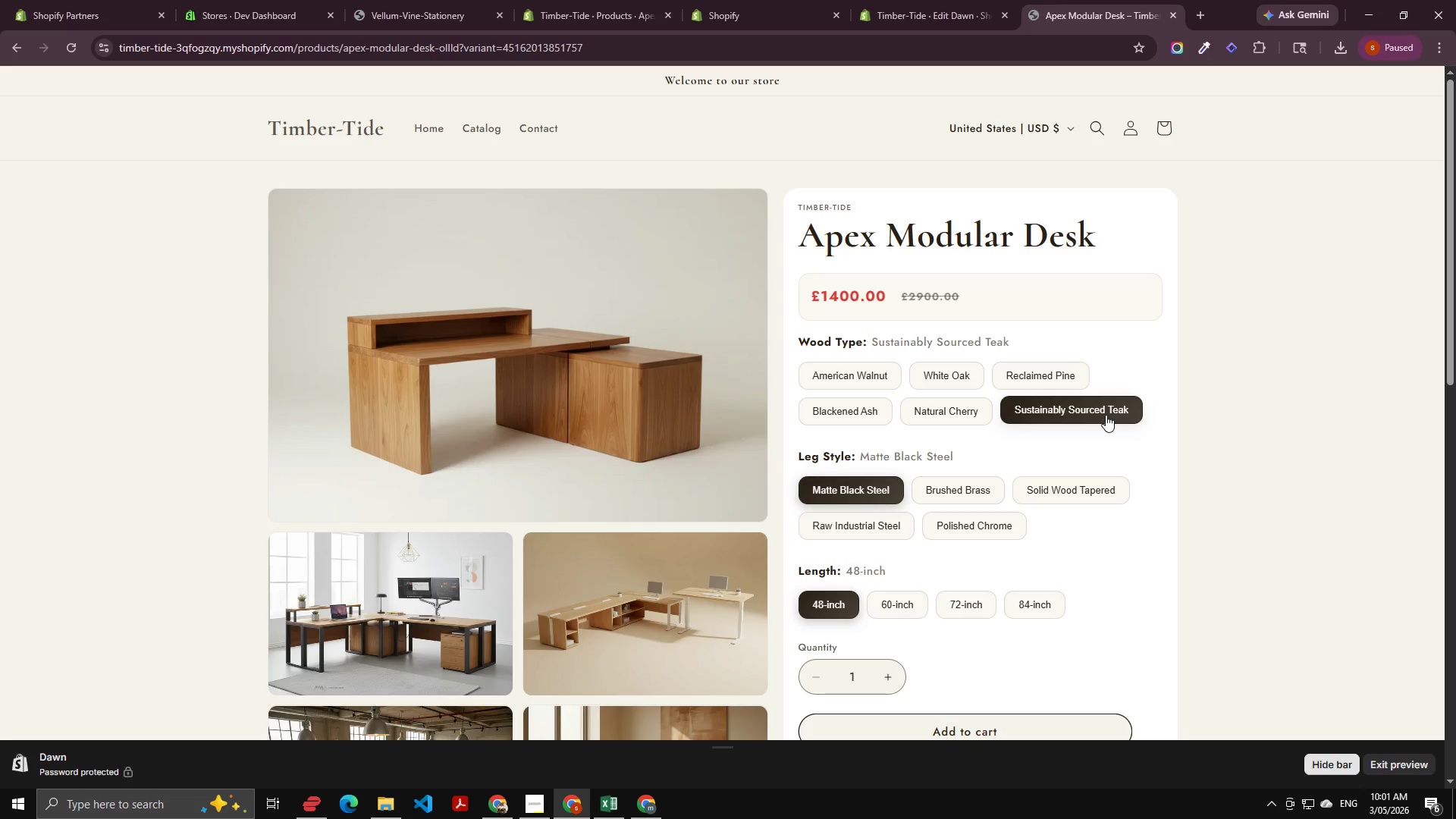 
left_click([847, 379])
 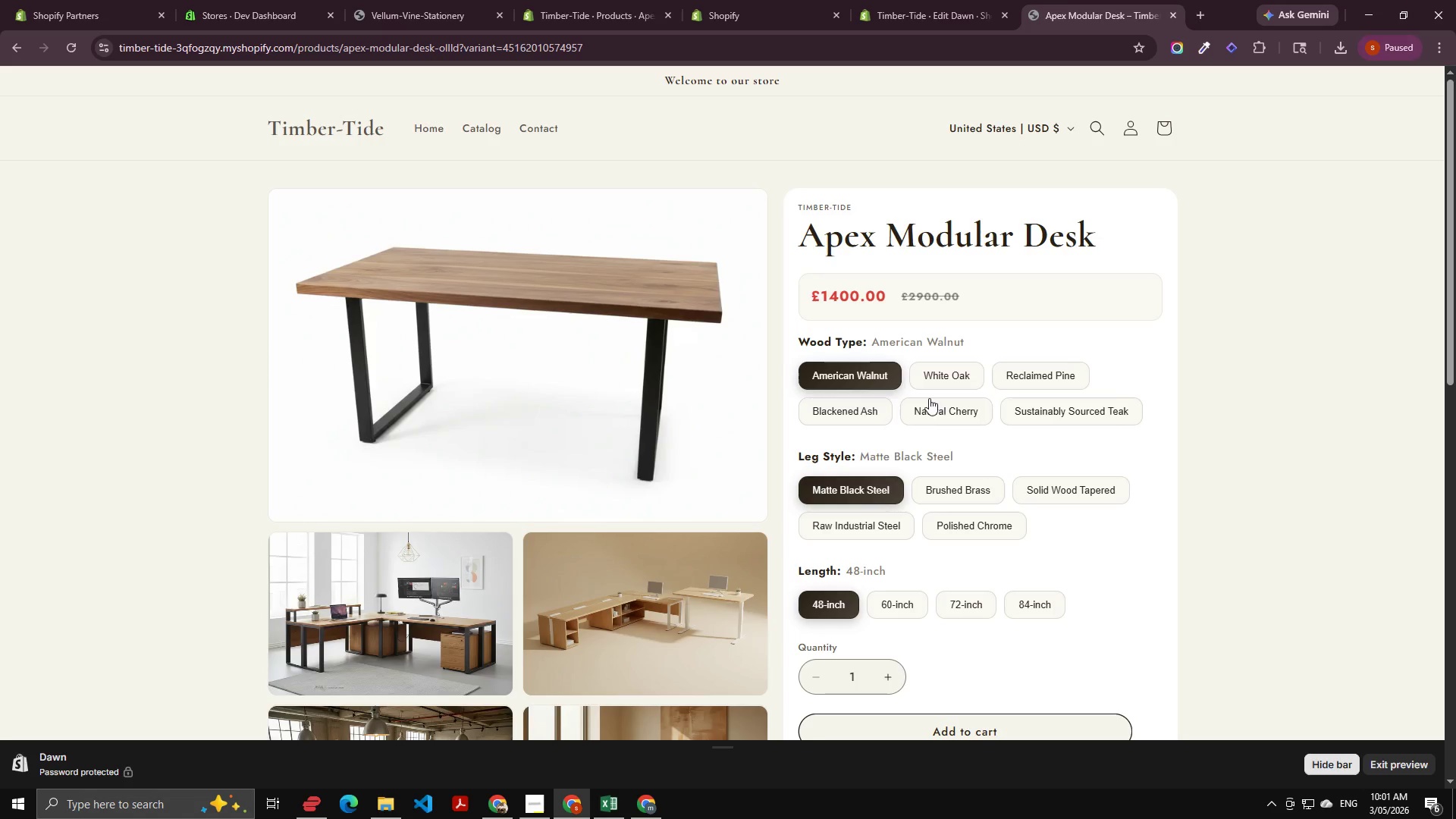 
left_click([940, 410])
 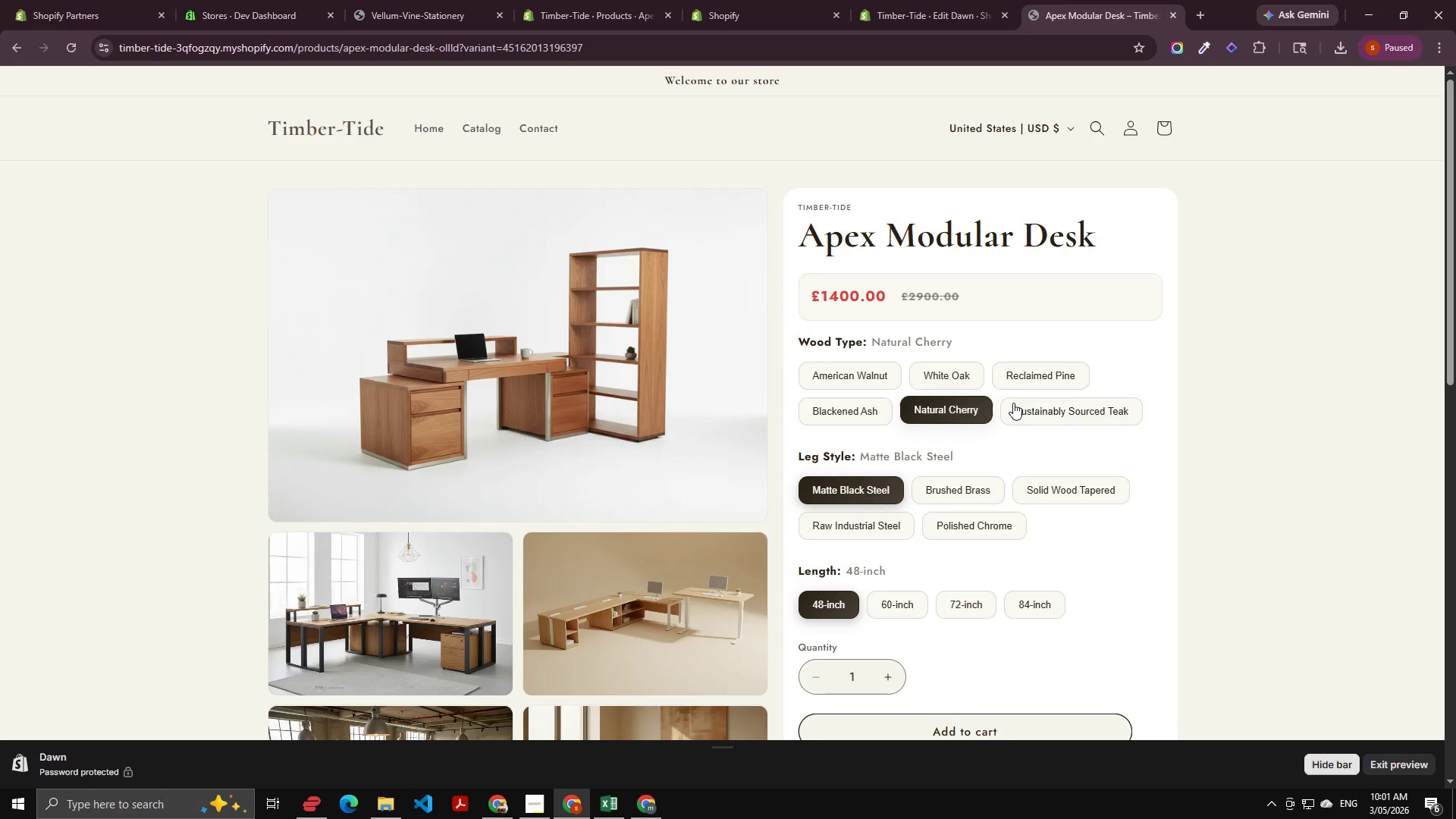 
left_click([1049, 403])
 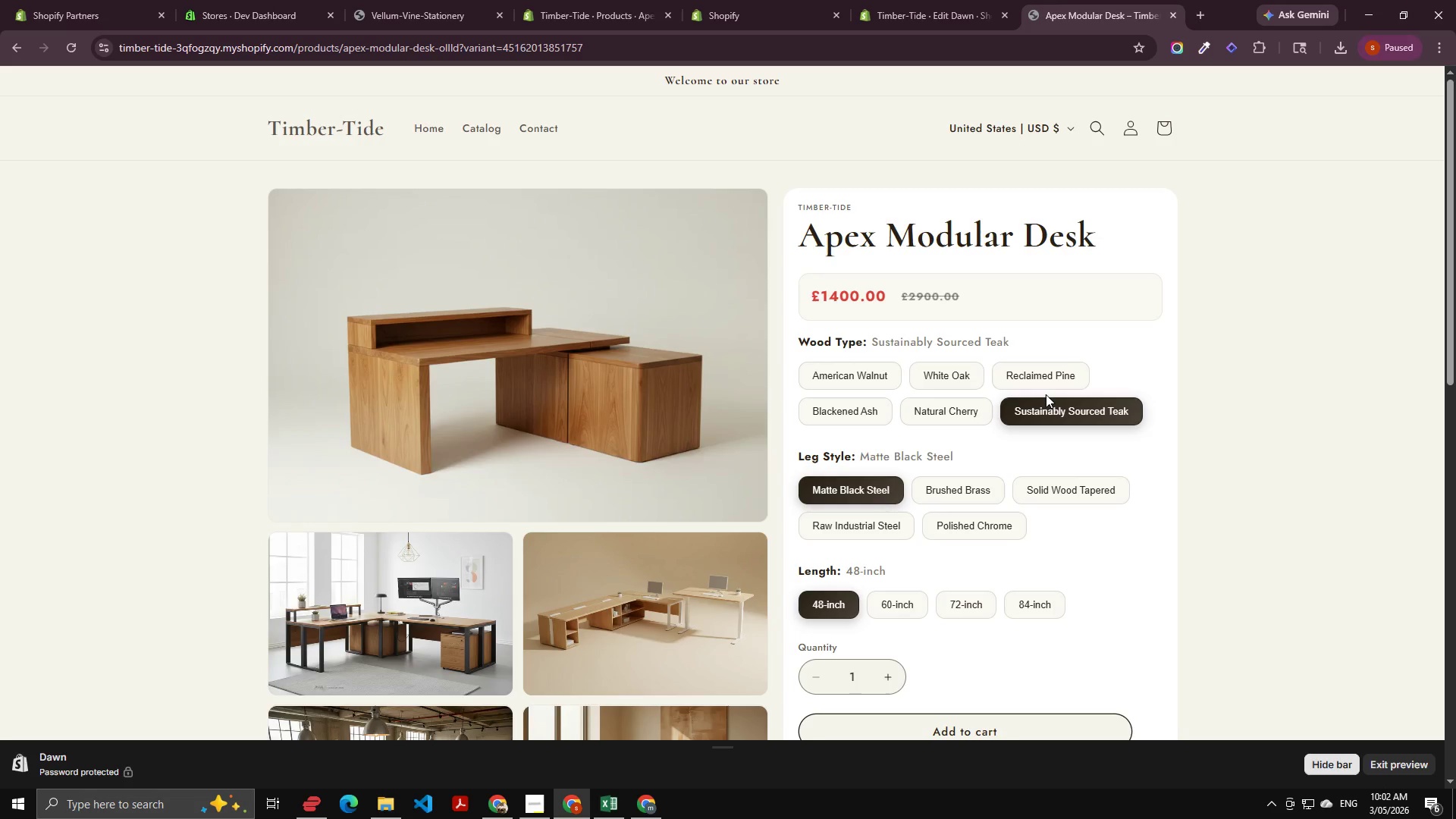 
wait(22.31)
 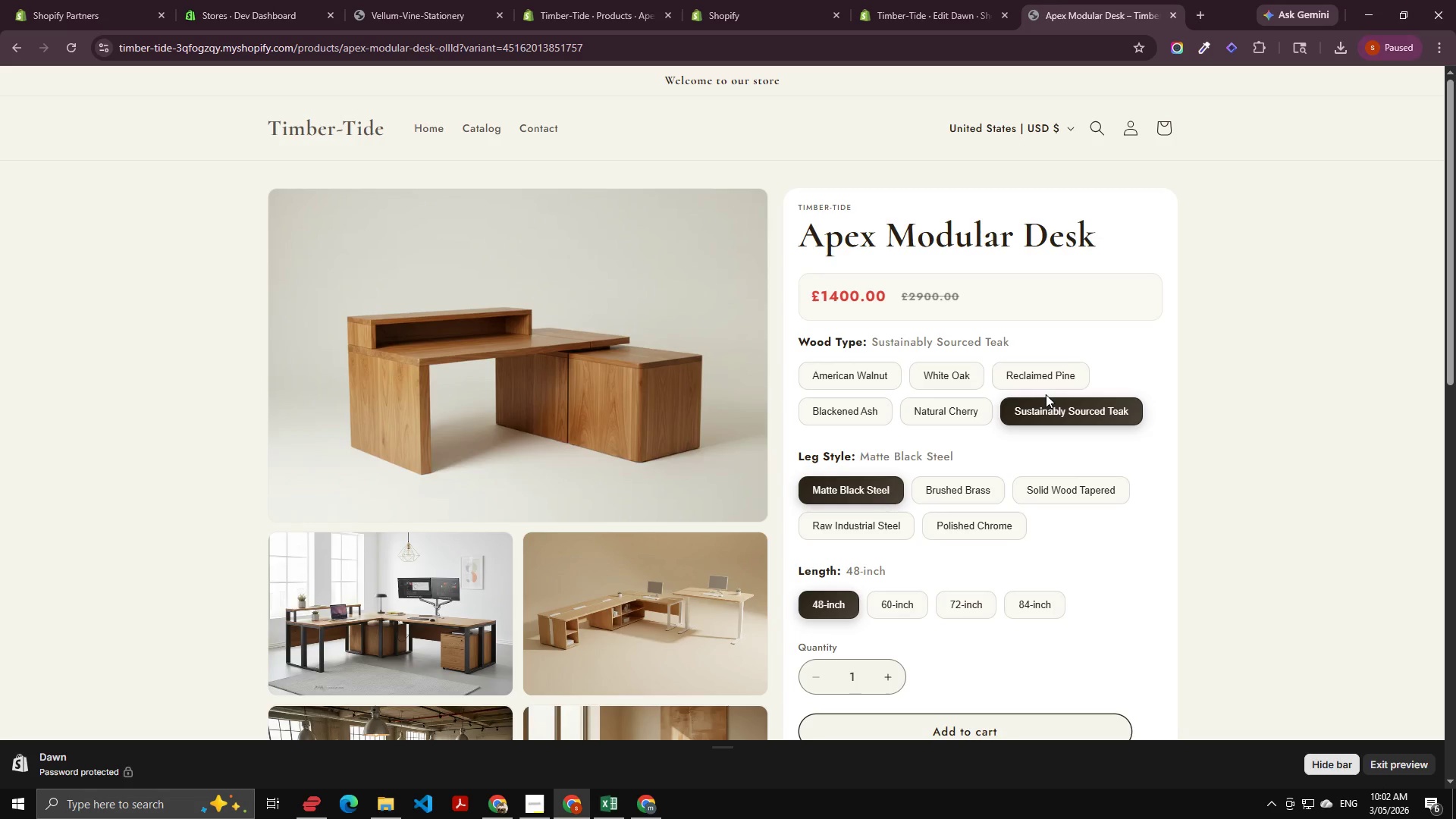 
left_click([968, 487])
 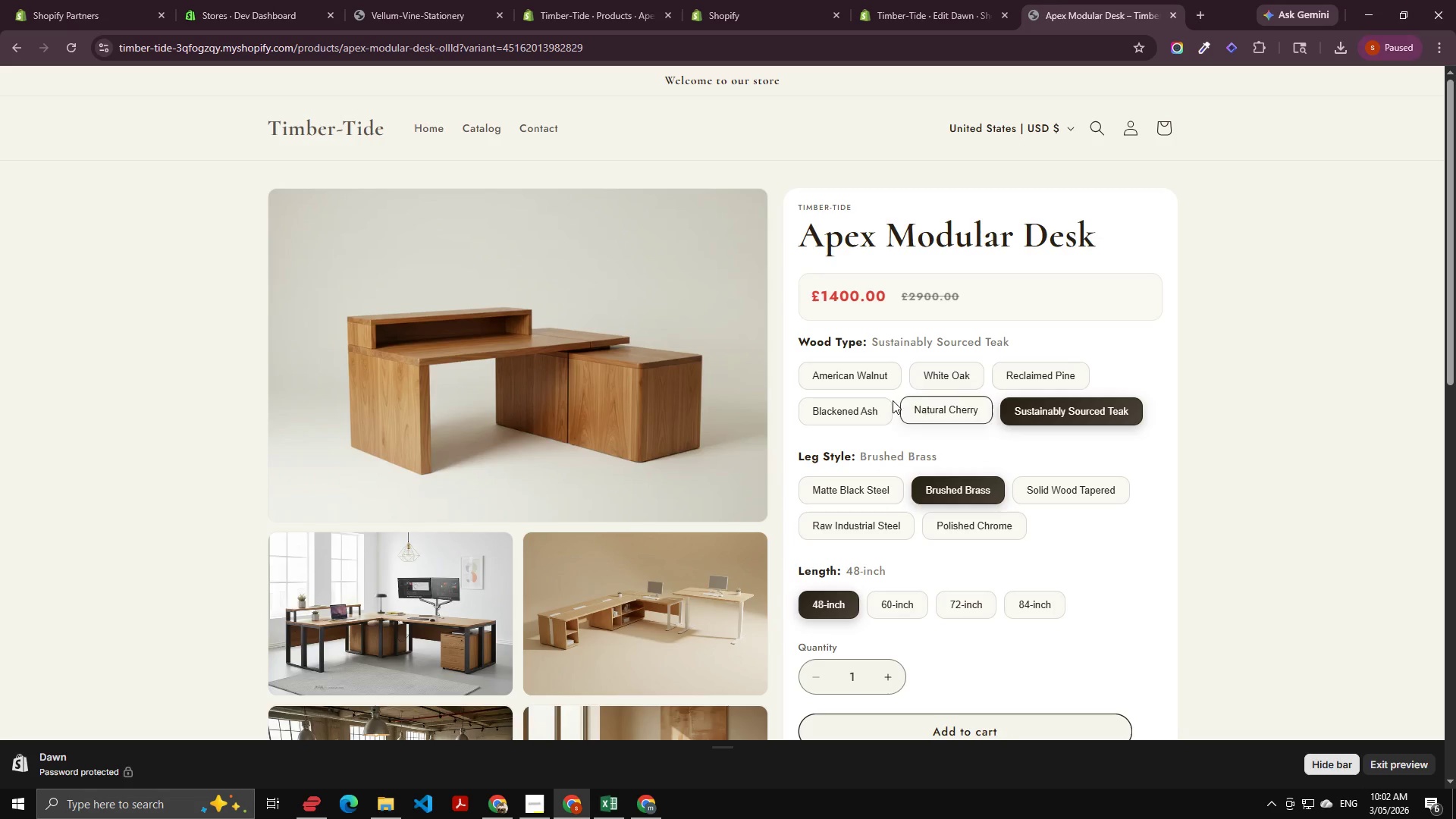 
left_click([874, 400])
 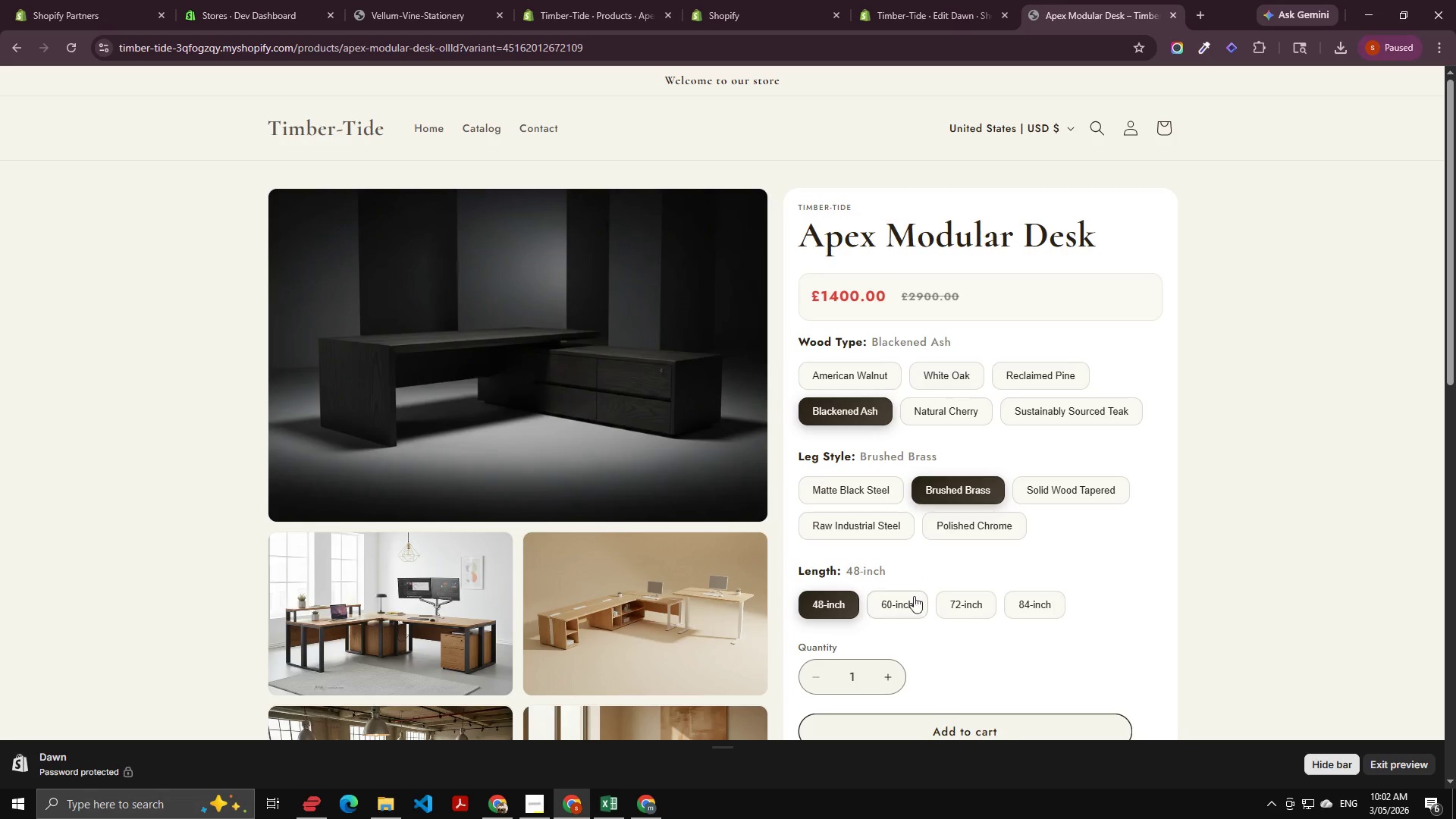 
left_click_drag(start_coordinate=[908, 610], to_coordinate=[904, 606])
 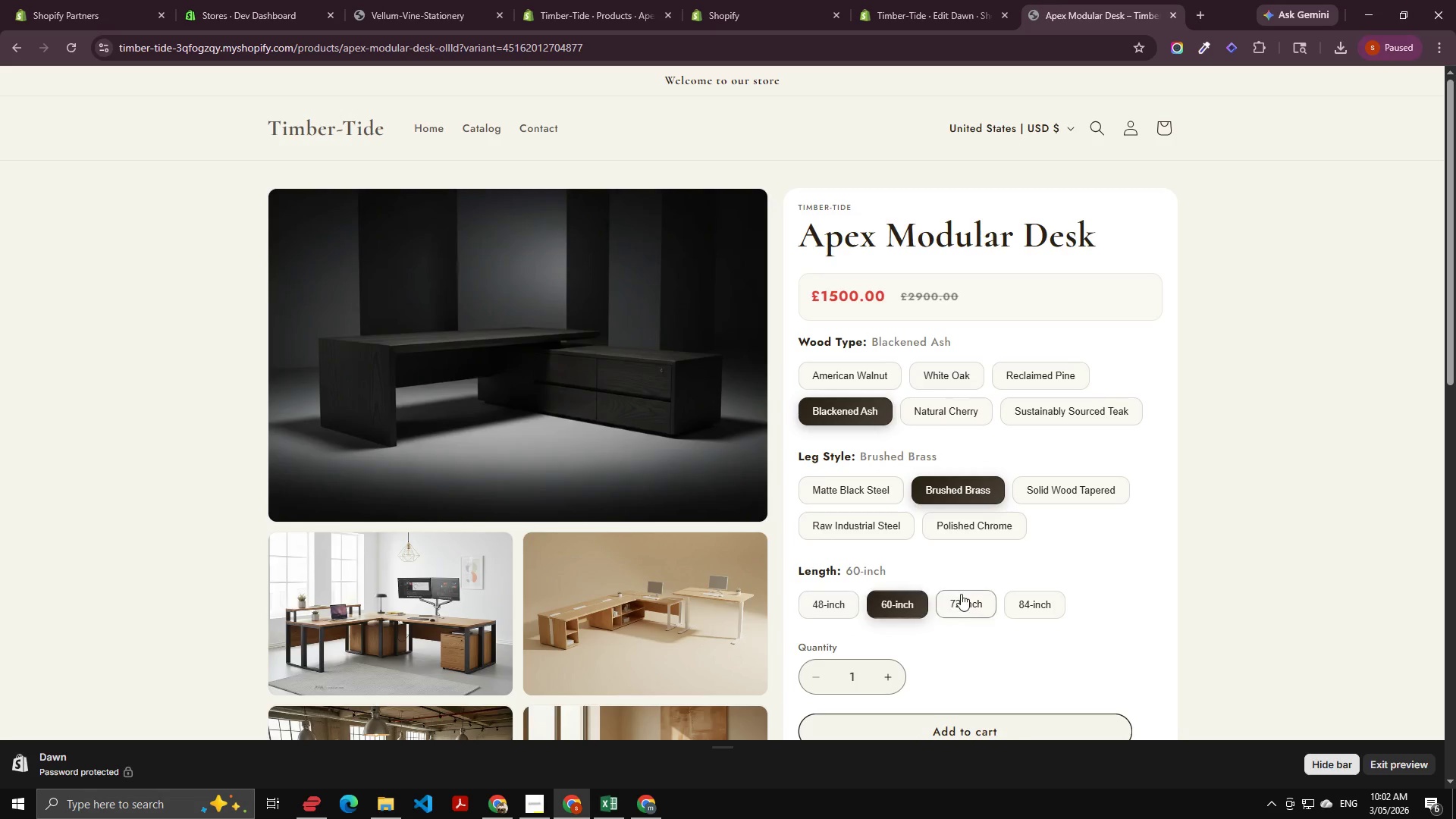 
left_click([961, 594])
 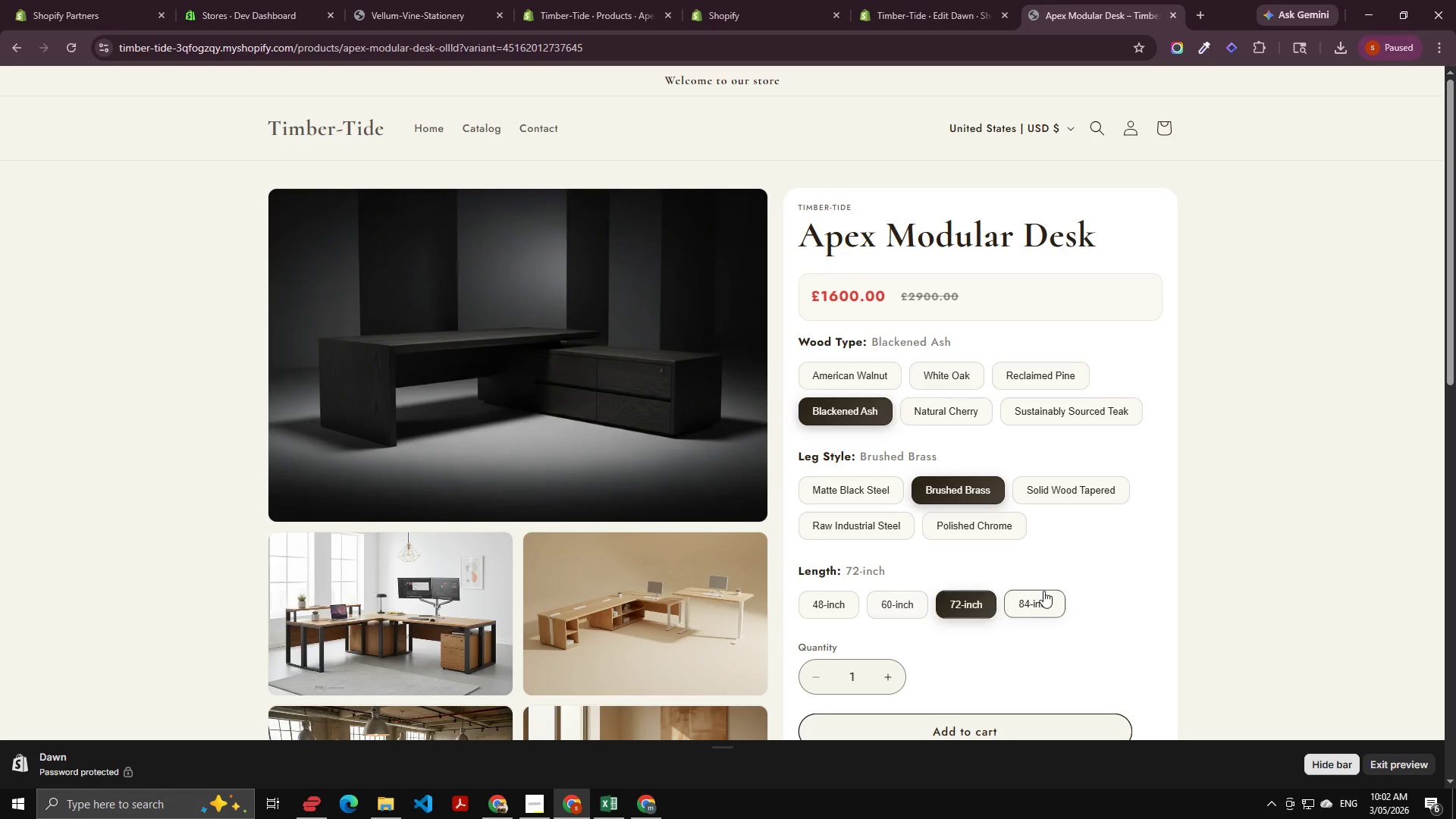 
left_click([1043, 591])
 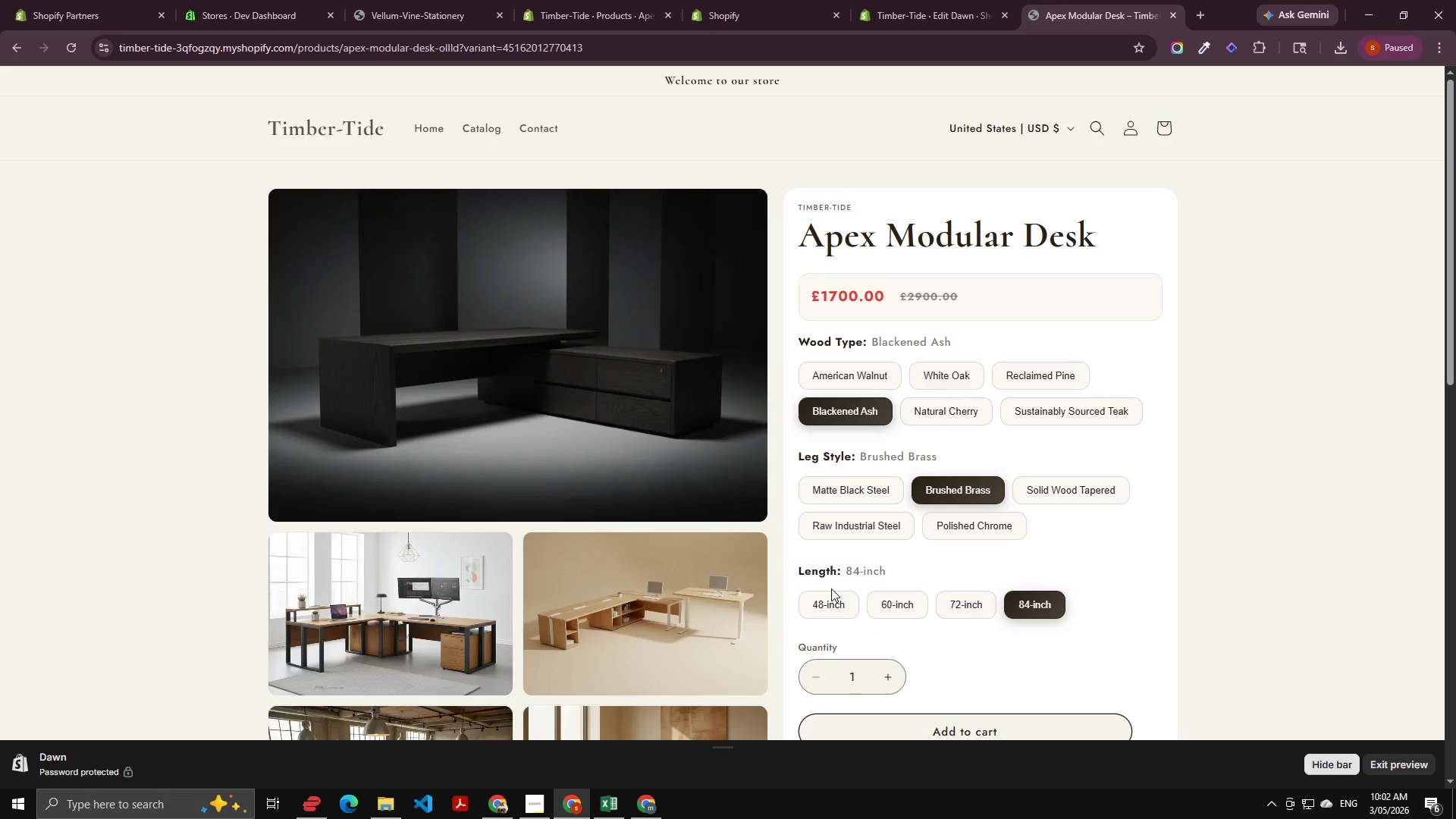 
left_click([824, 595])
 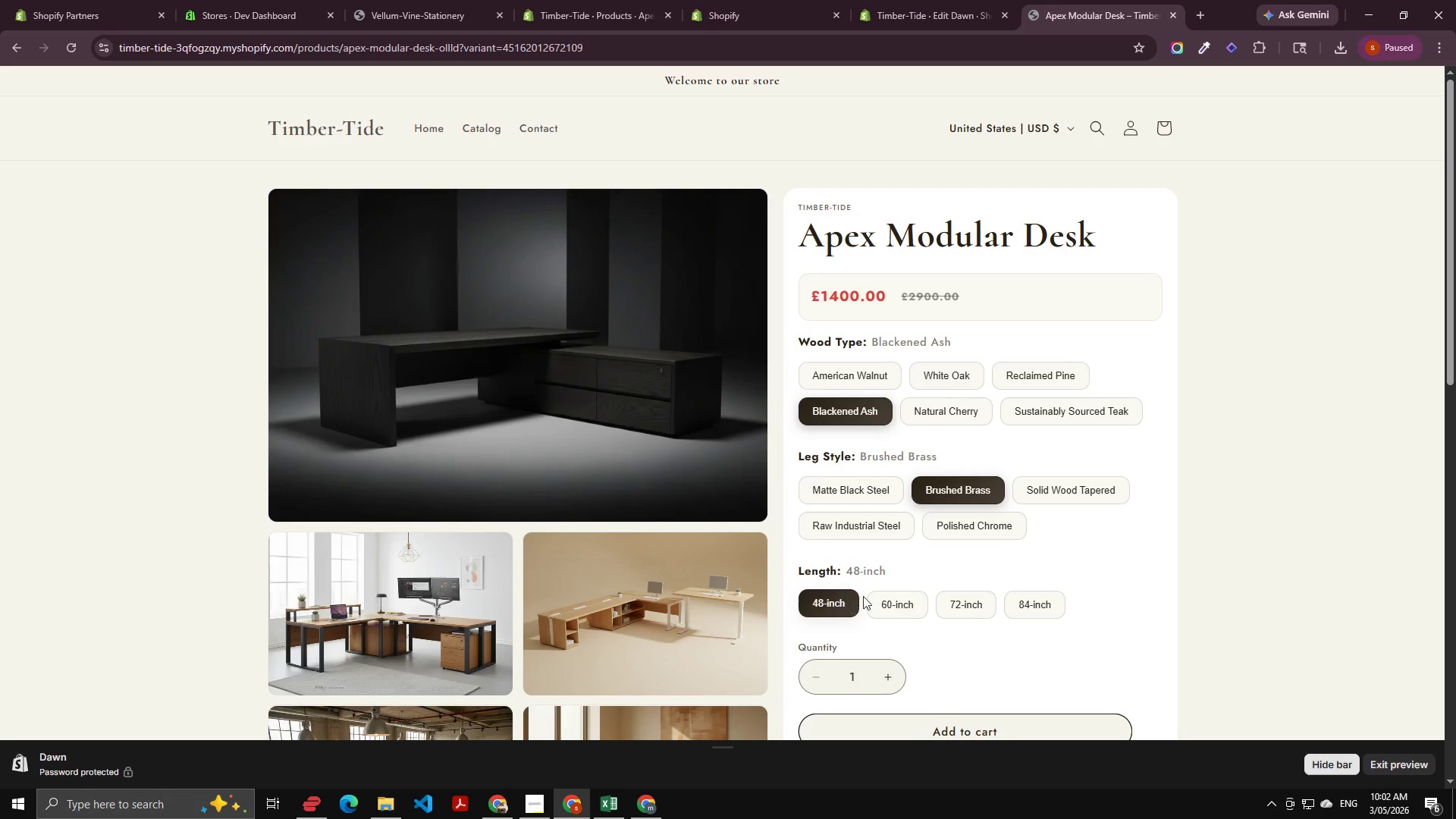 
left_click([893, 602])
 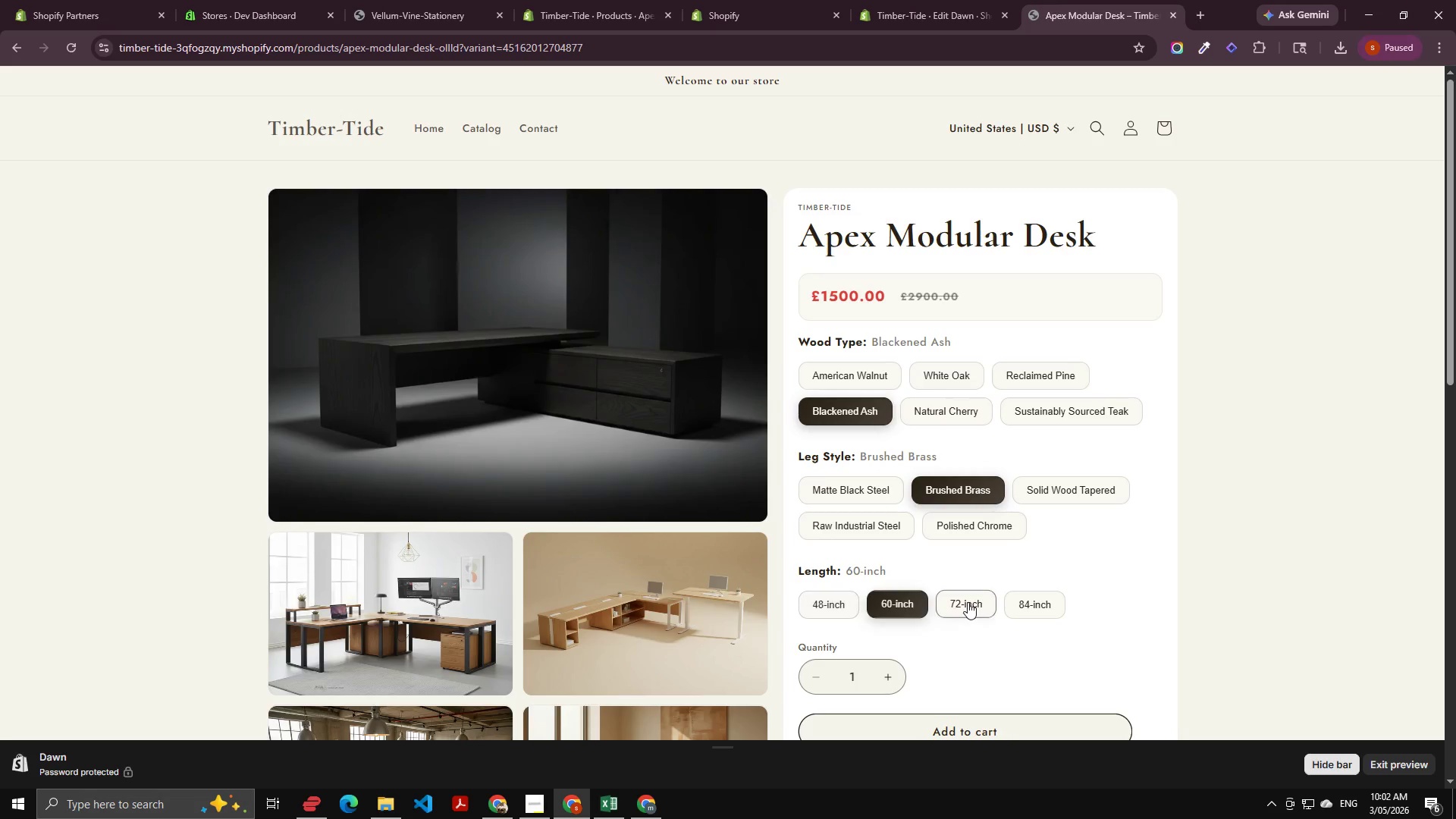 
left_click([968, 602])
 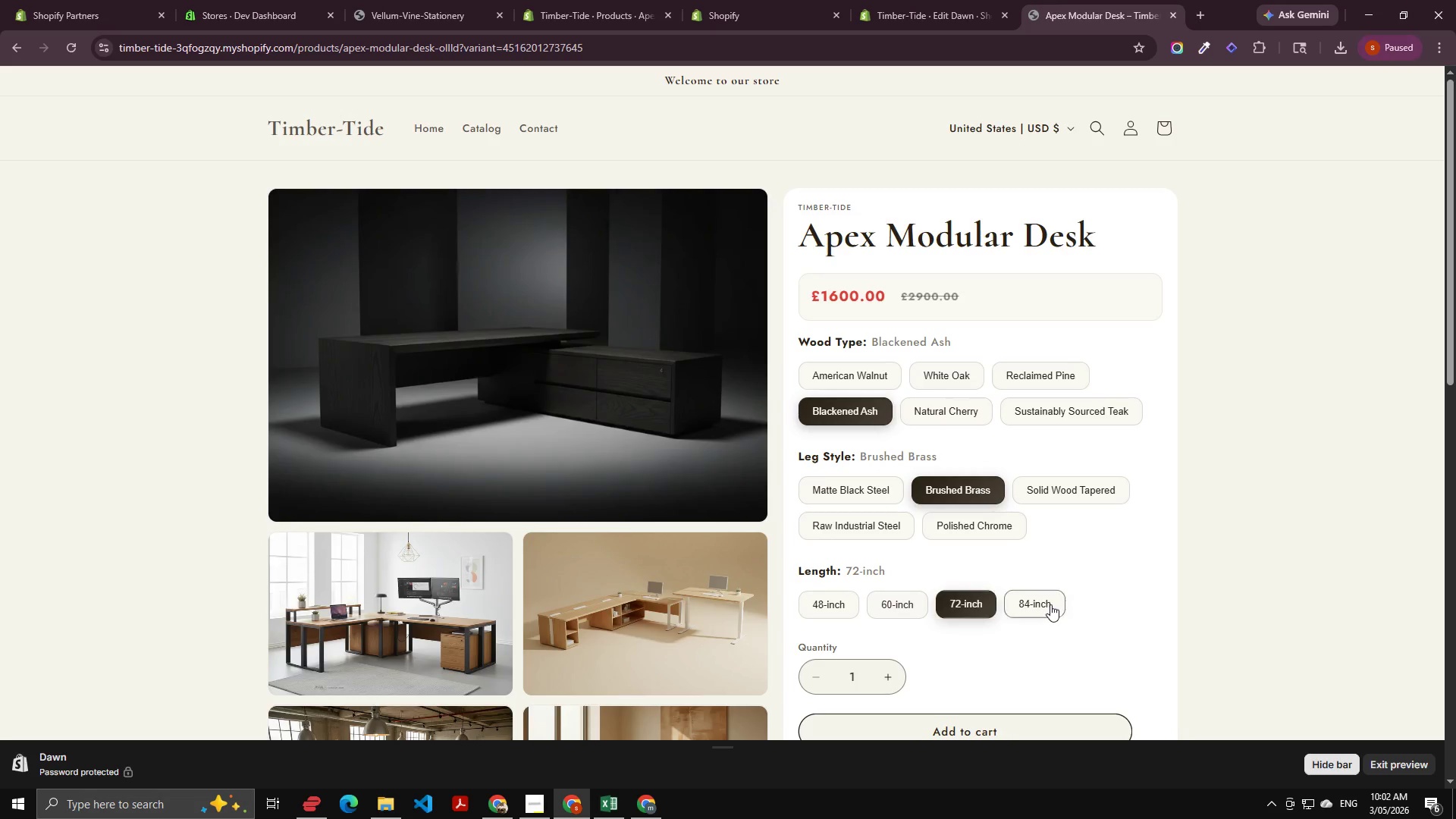 
left_click([1050, 604])
 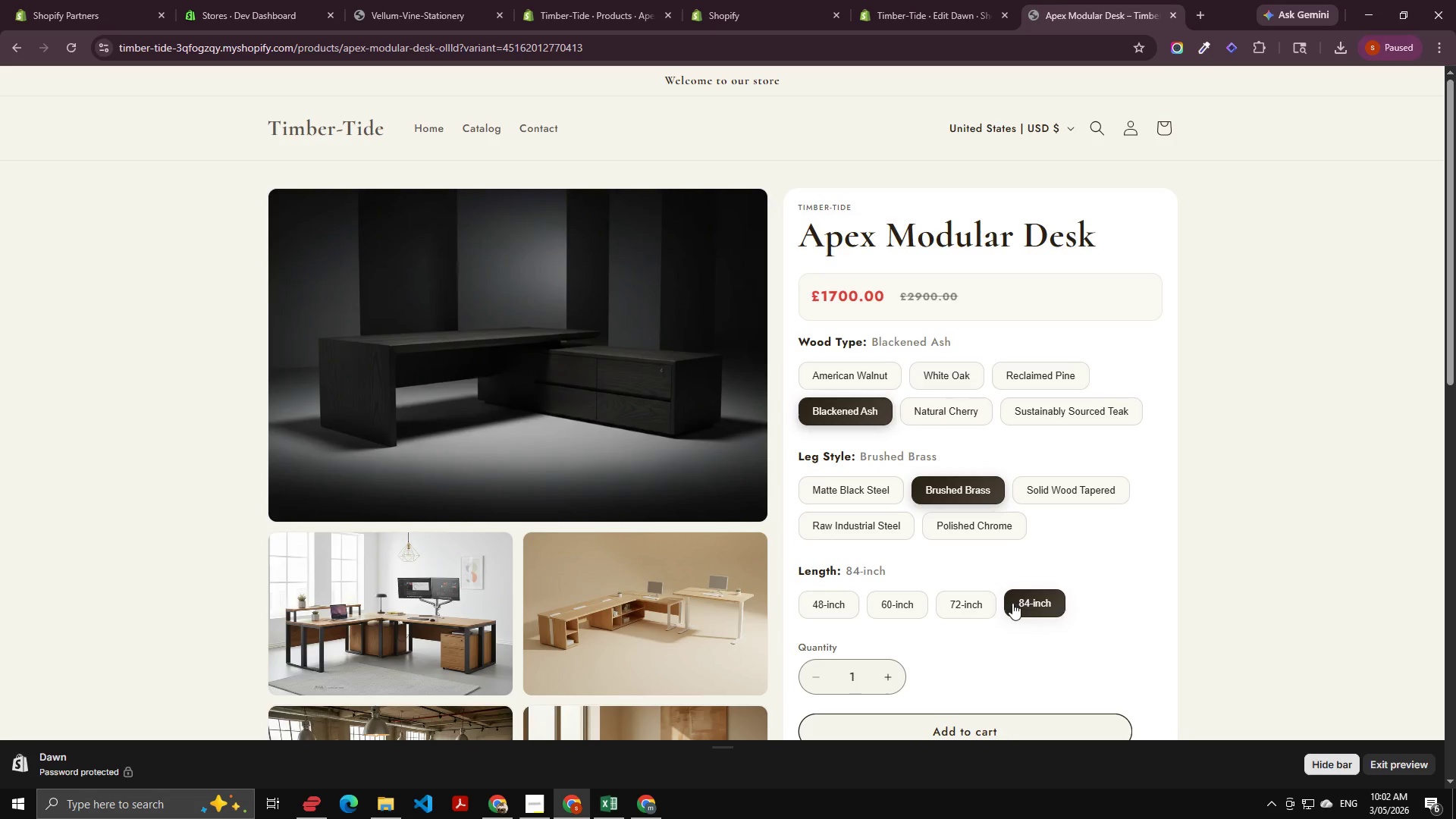 
left_click([998, 603])
 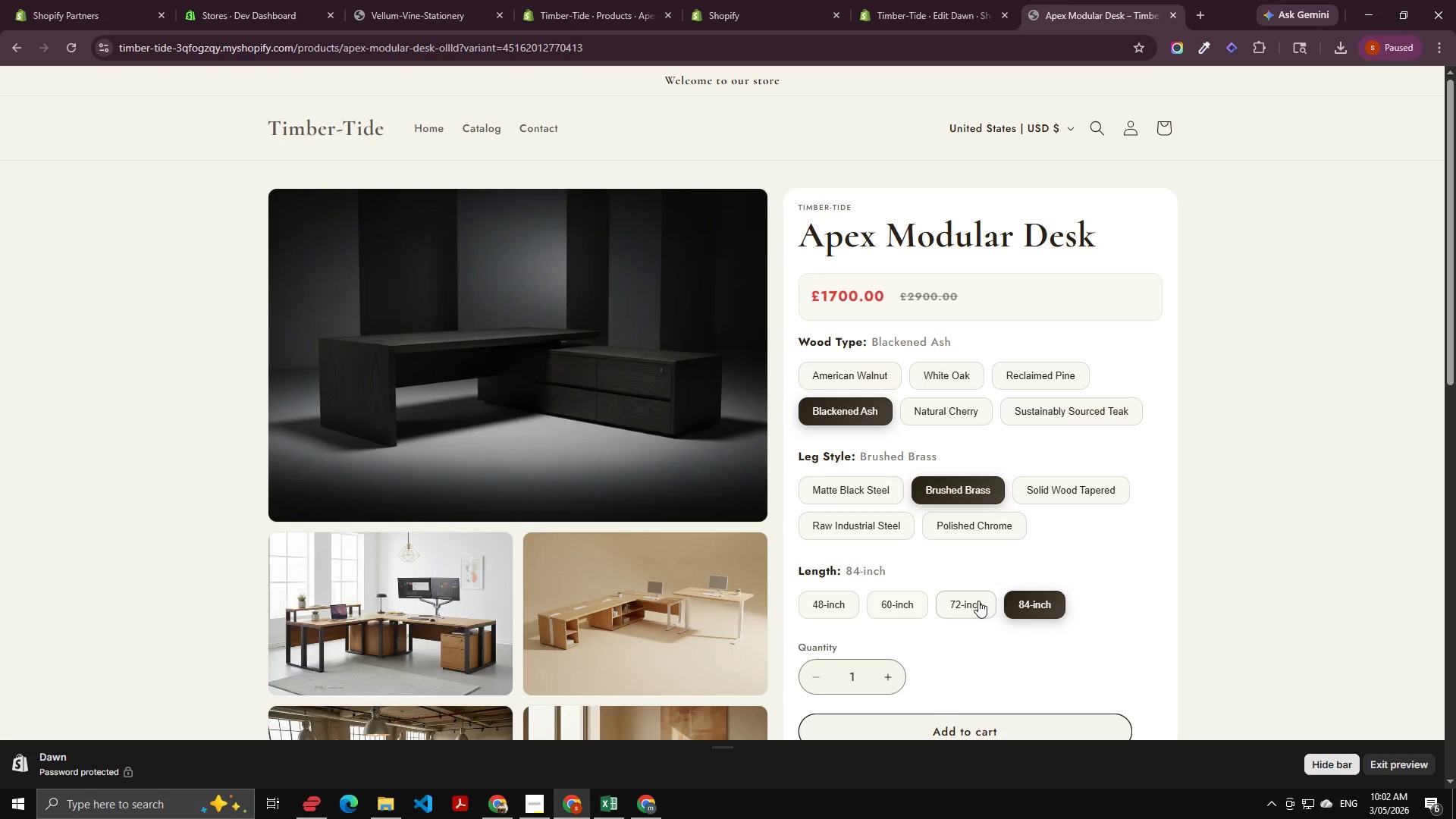 
left_click([972, 601])
 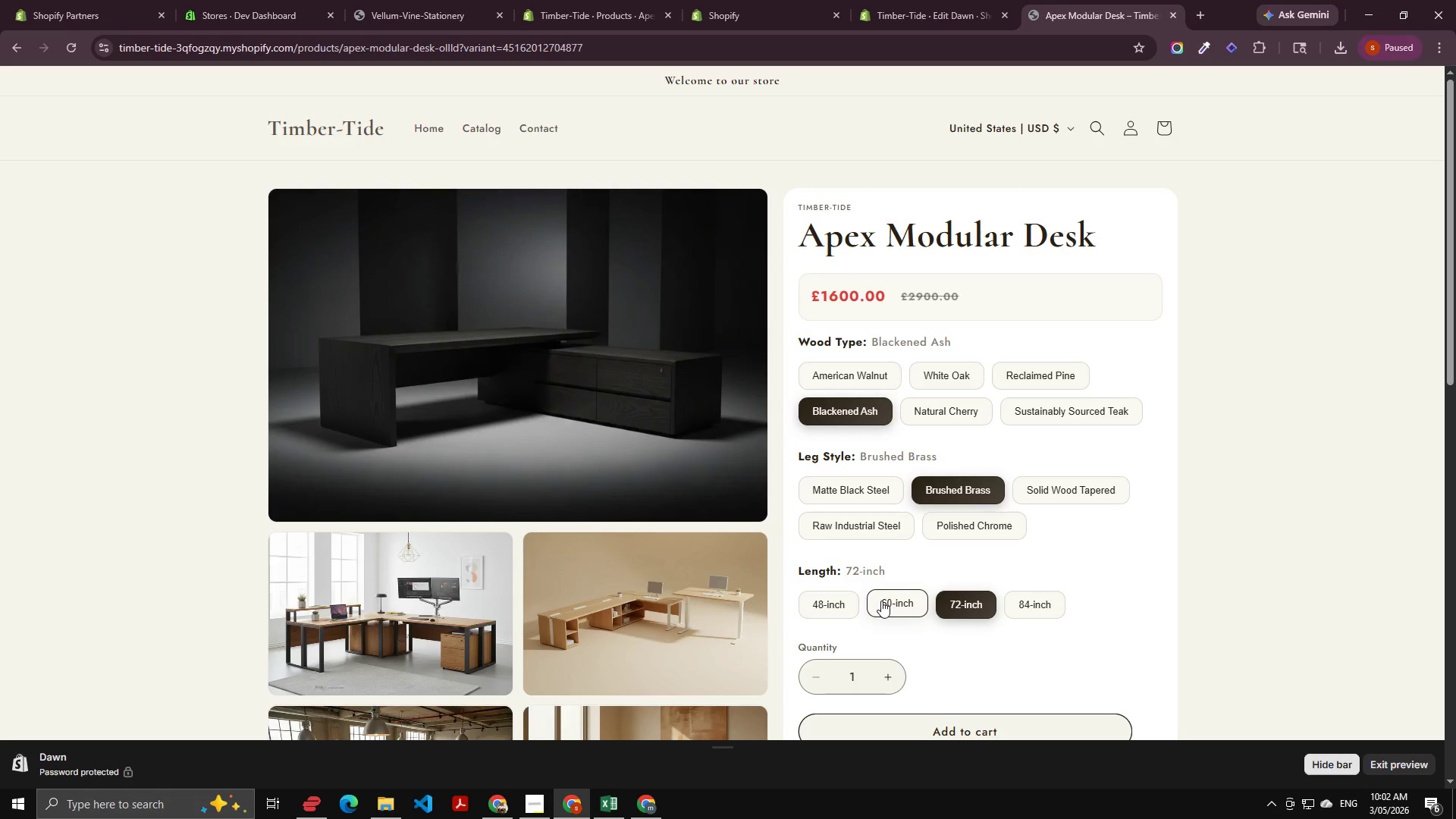 
double_click([821, 598])
 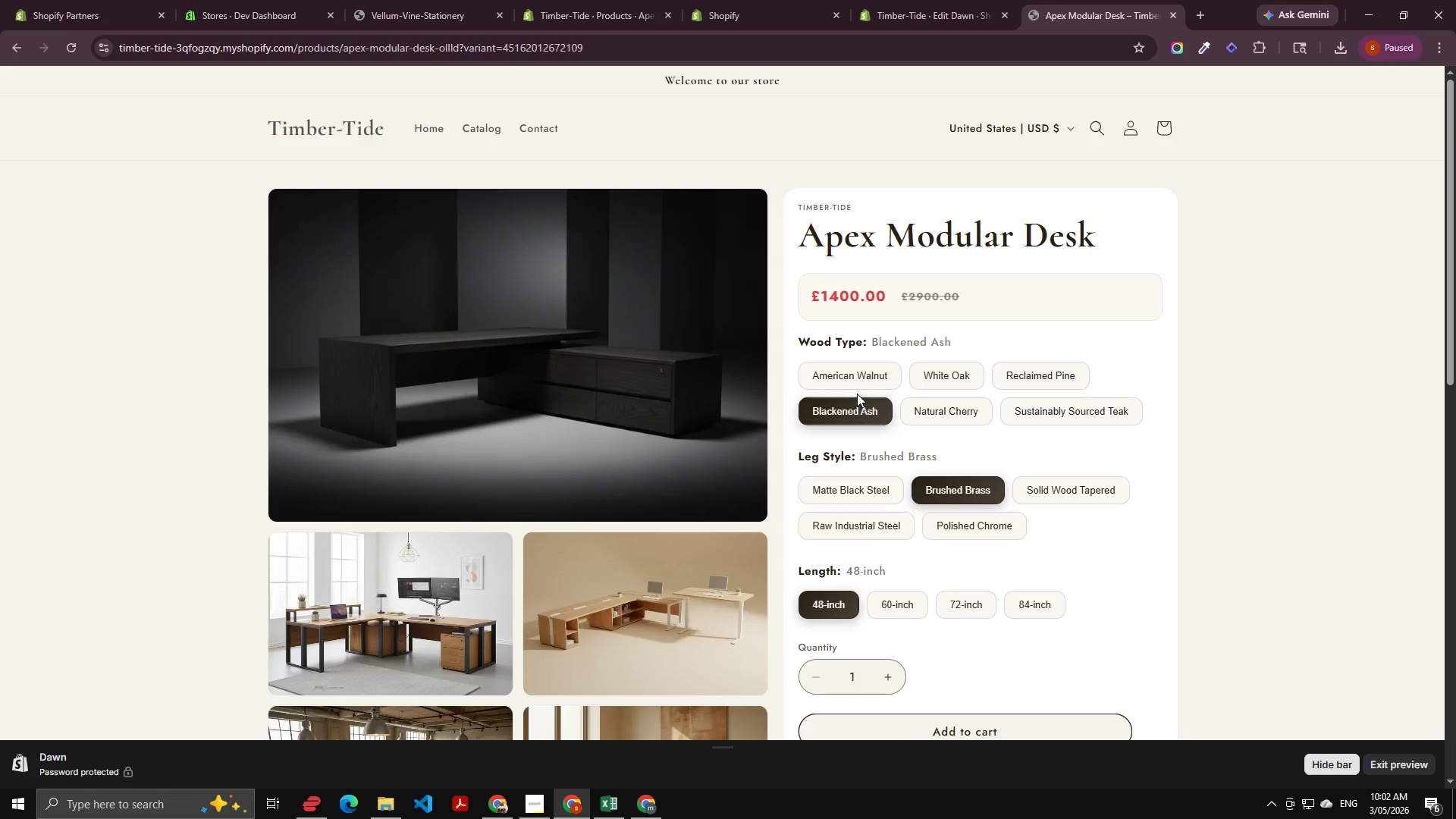 
double_click([860, 380])
 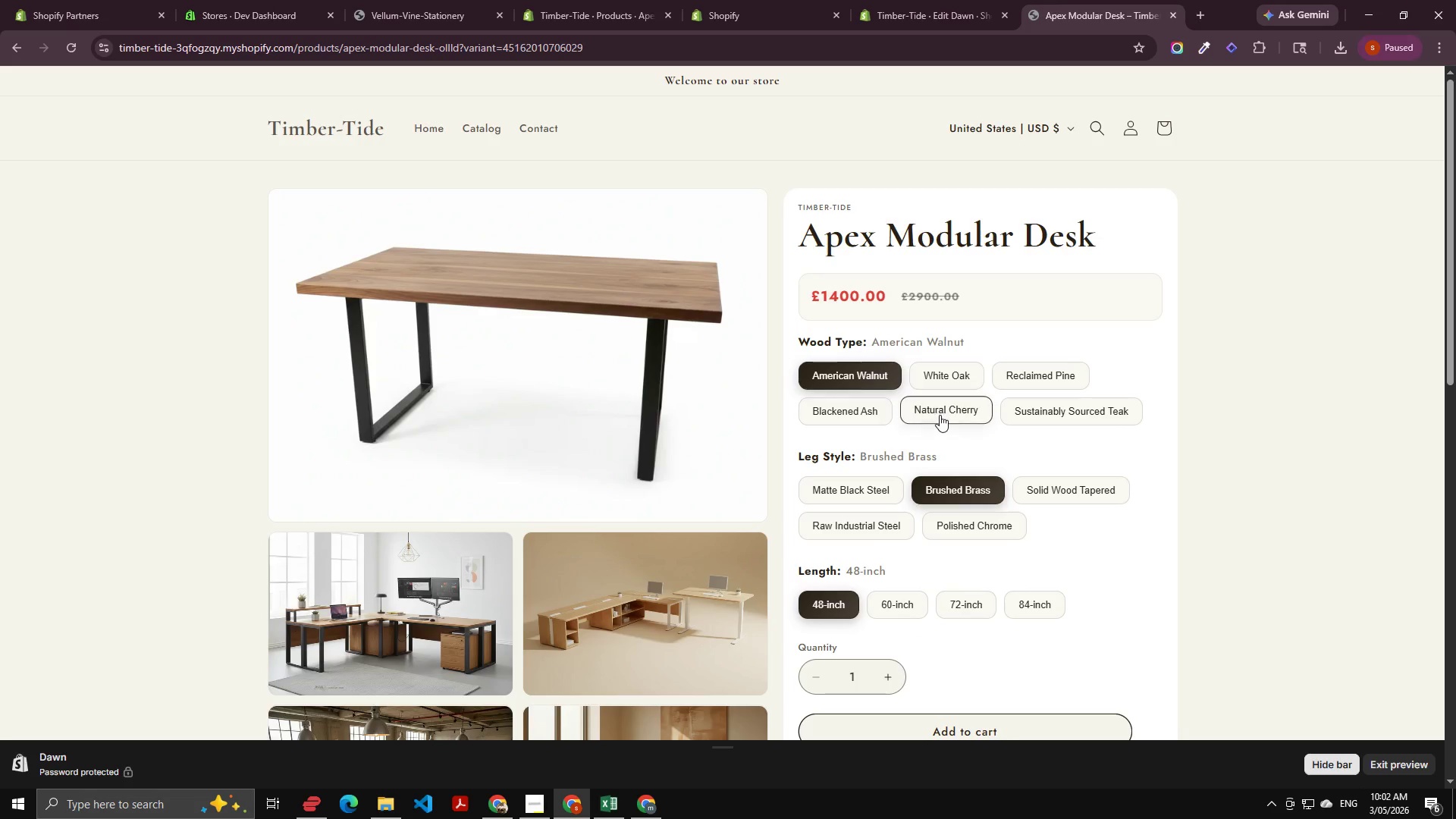 
left_click([956, 409])
 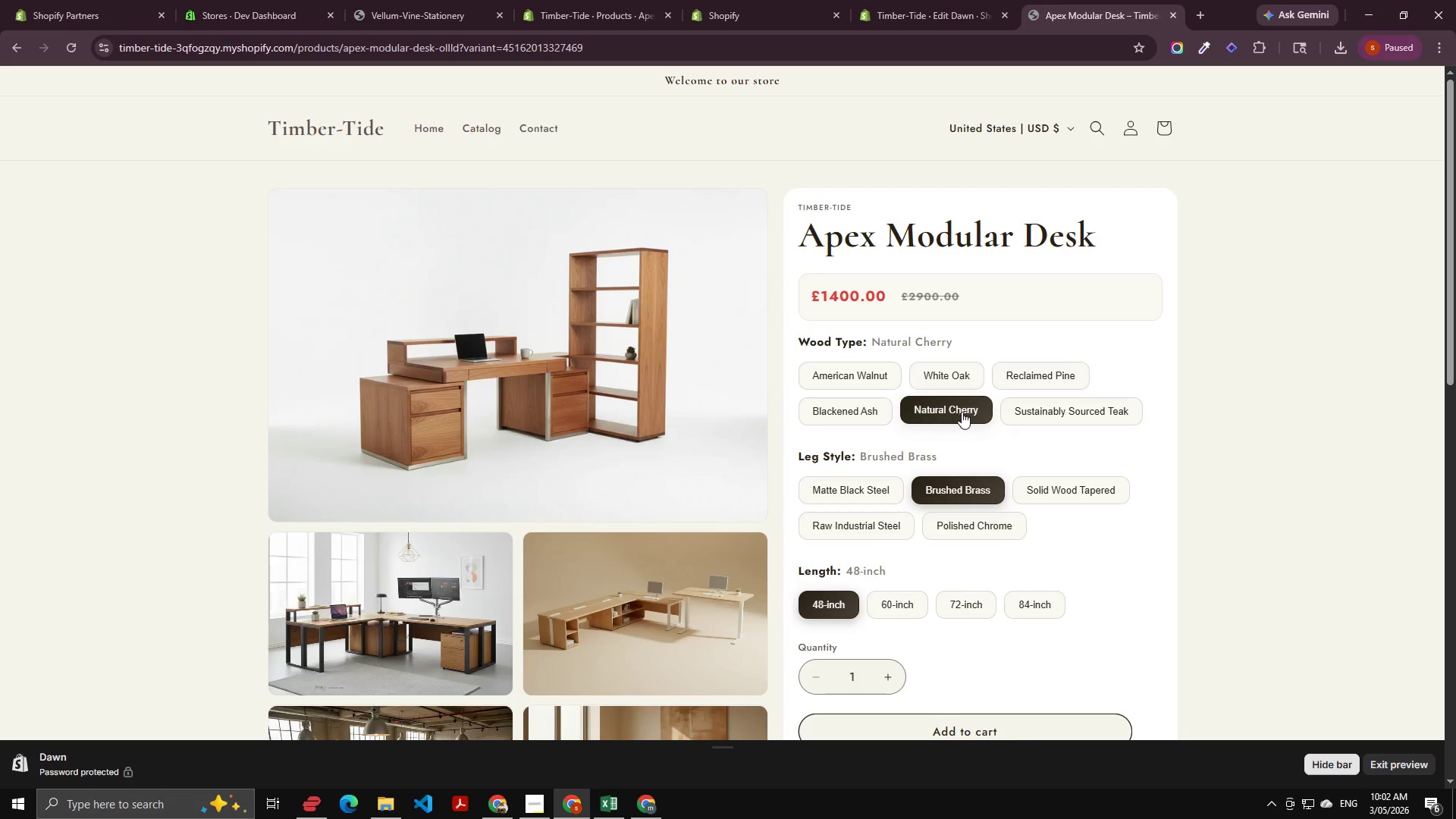 
left_click([1068, 404])
 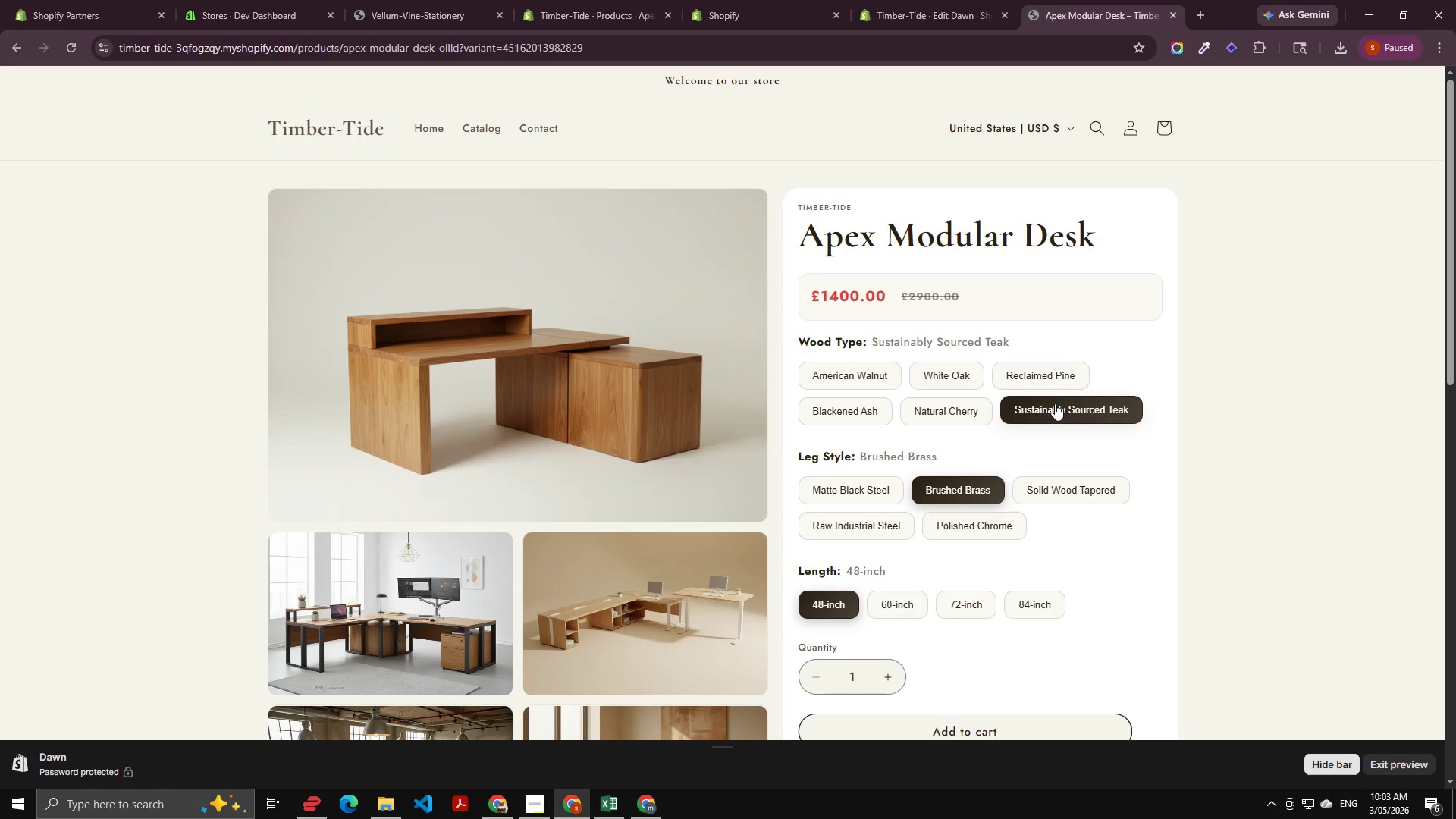 
wait(86.55)
 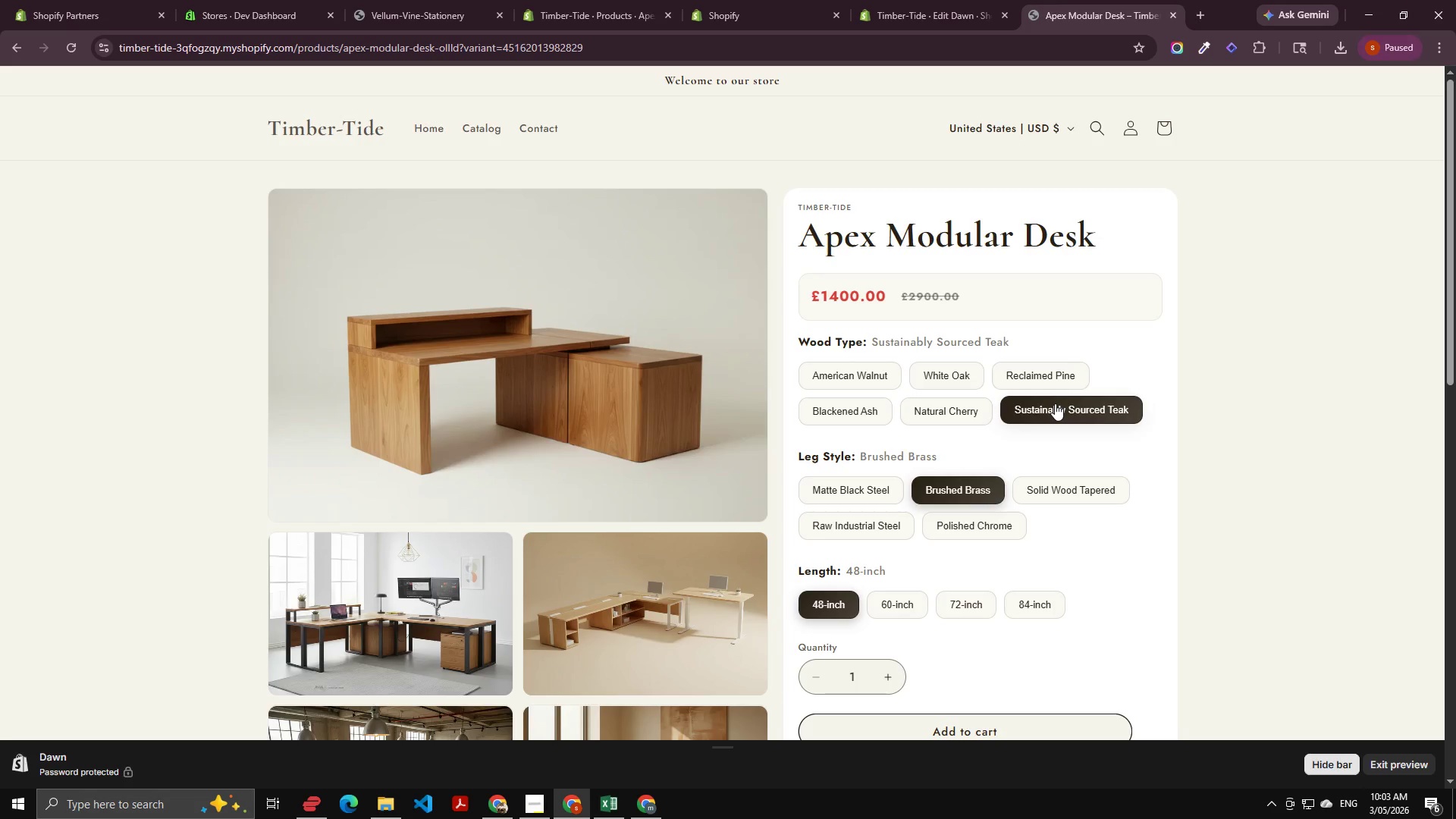 
scroll: coordinate [598, 796], scroll_direction: down, amount: 5.0
 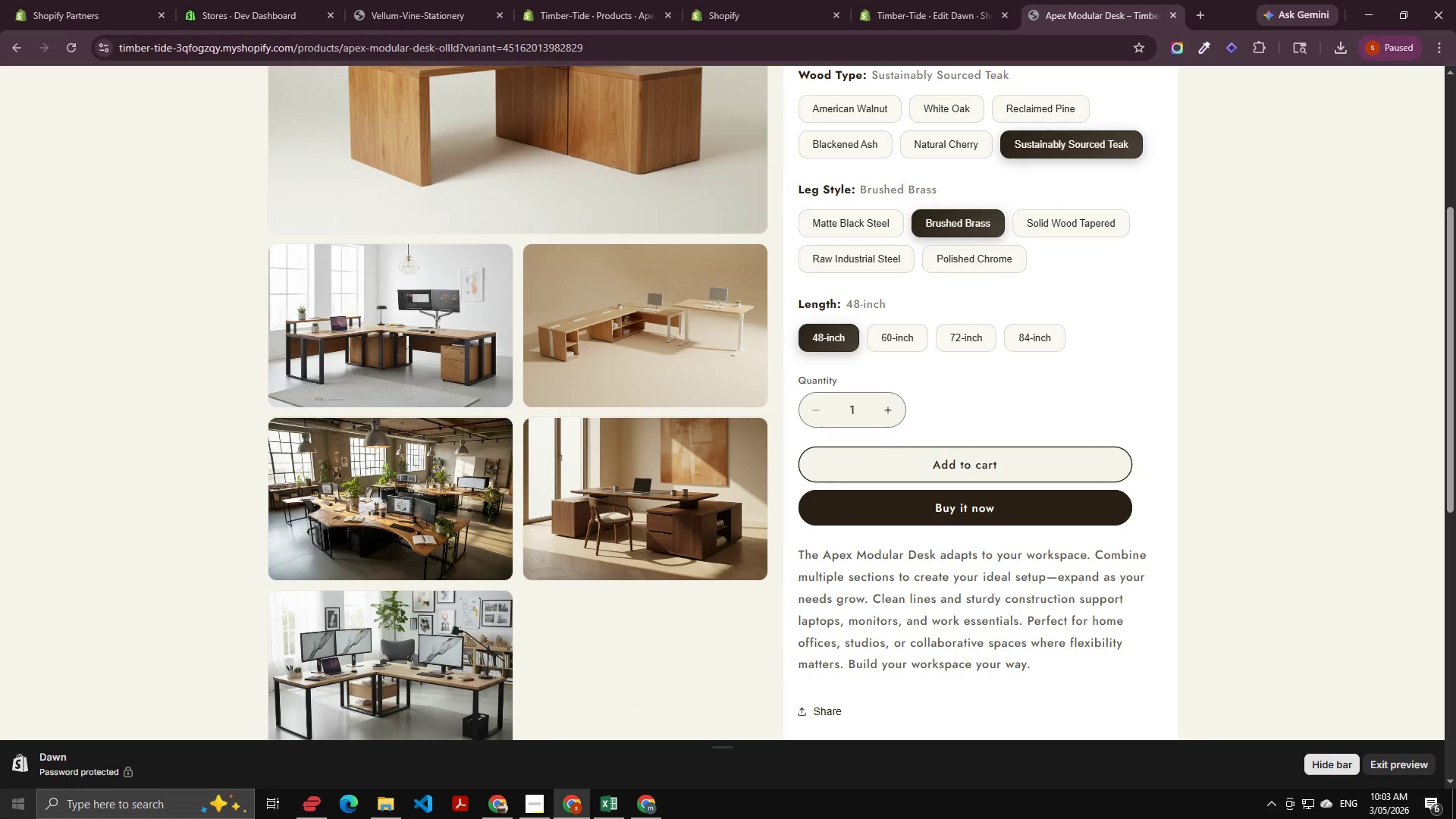 
scroll: coordinate [0, 735], scroll_direction: up, amount: 15.0
 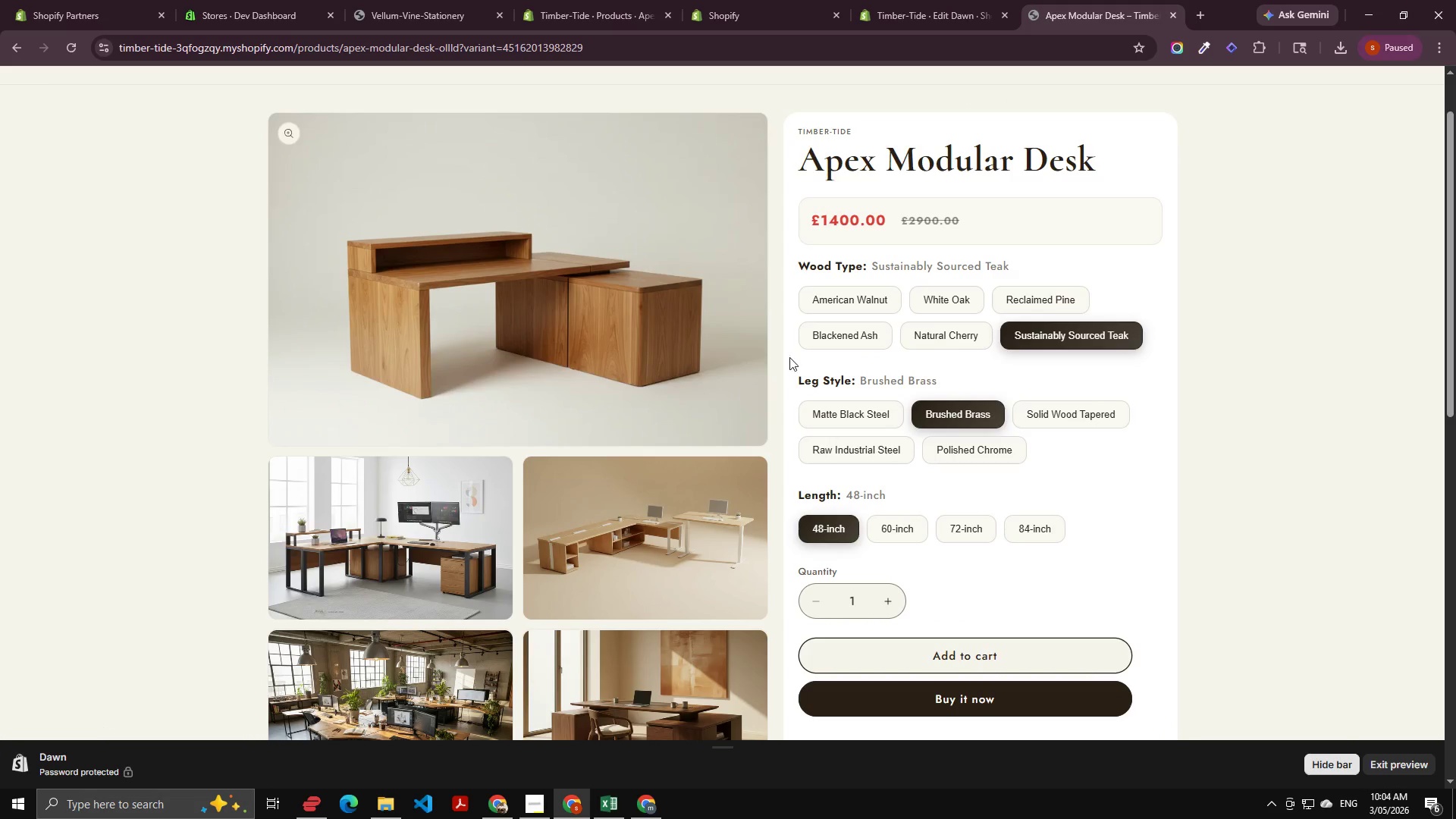 
left_click([836, 313])
 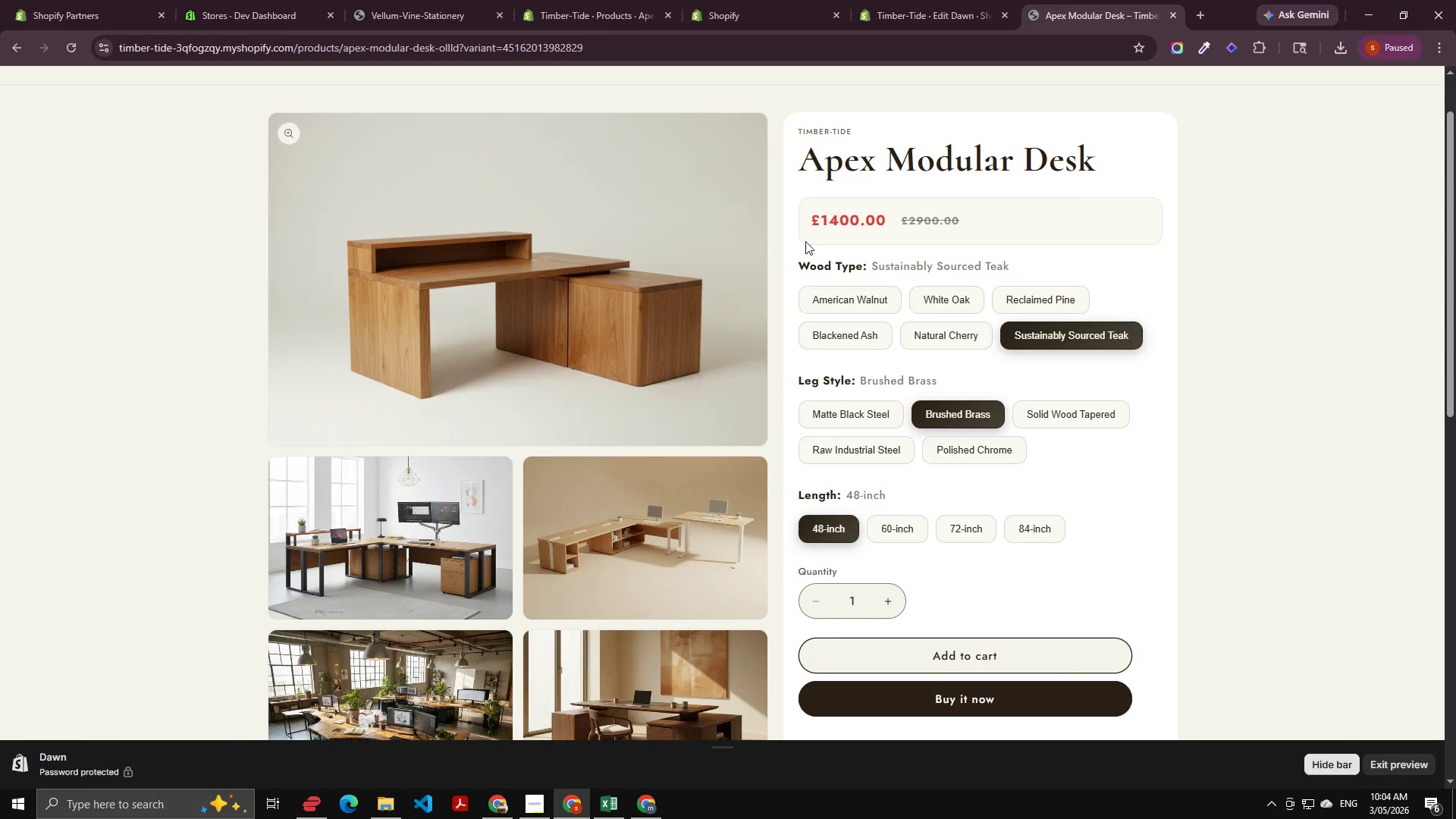 
left_click([833, 309])
 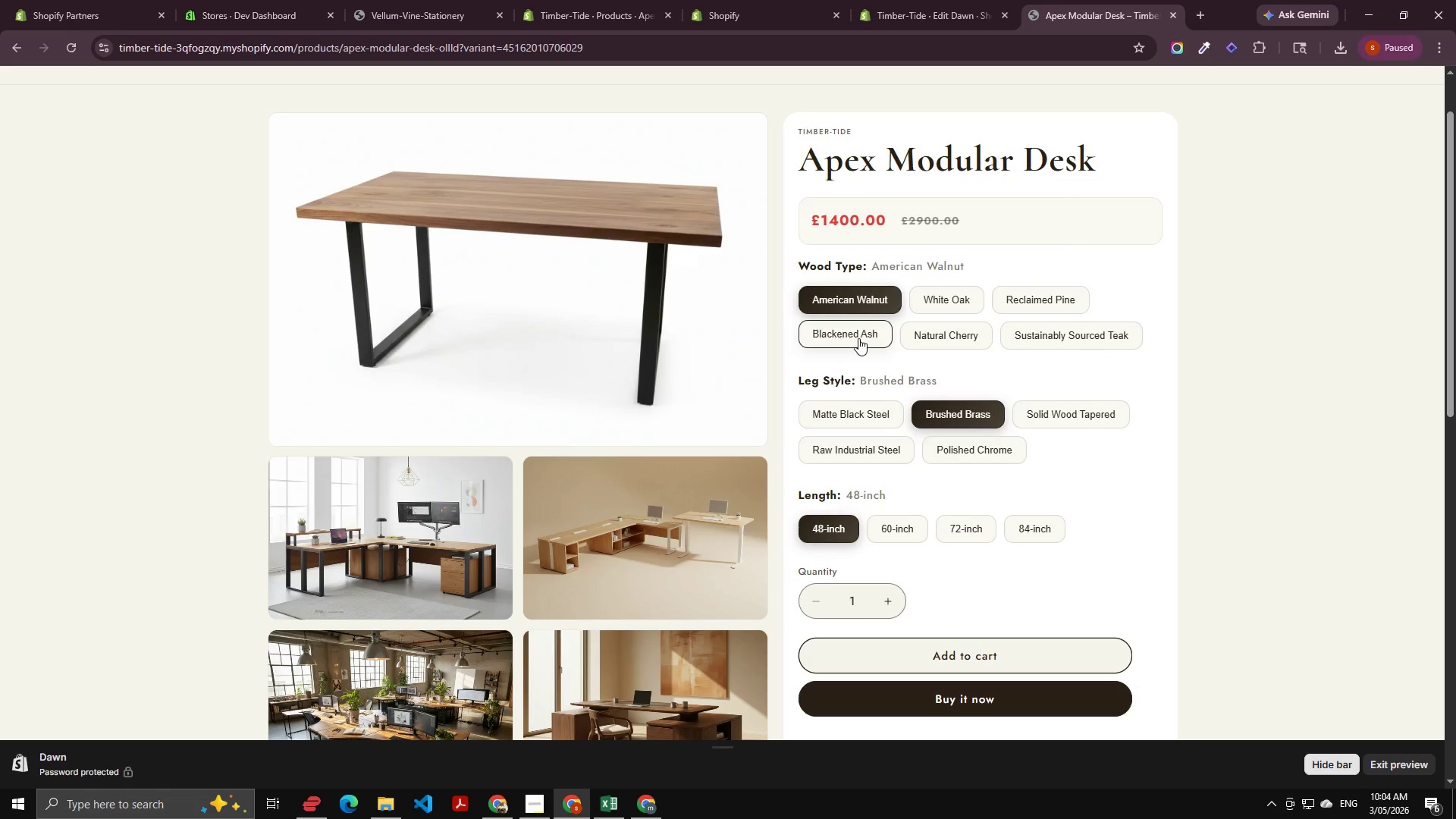 
double_click([924, 328])
 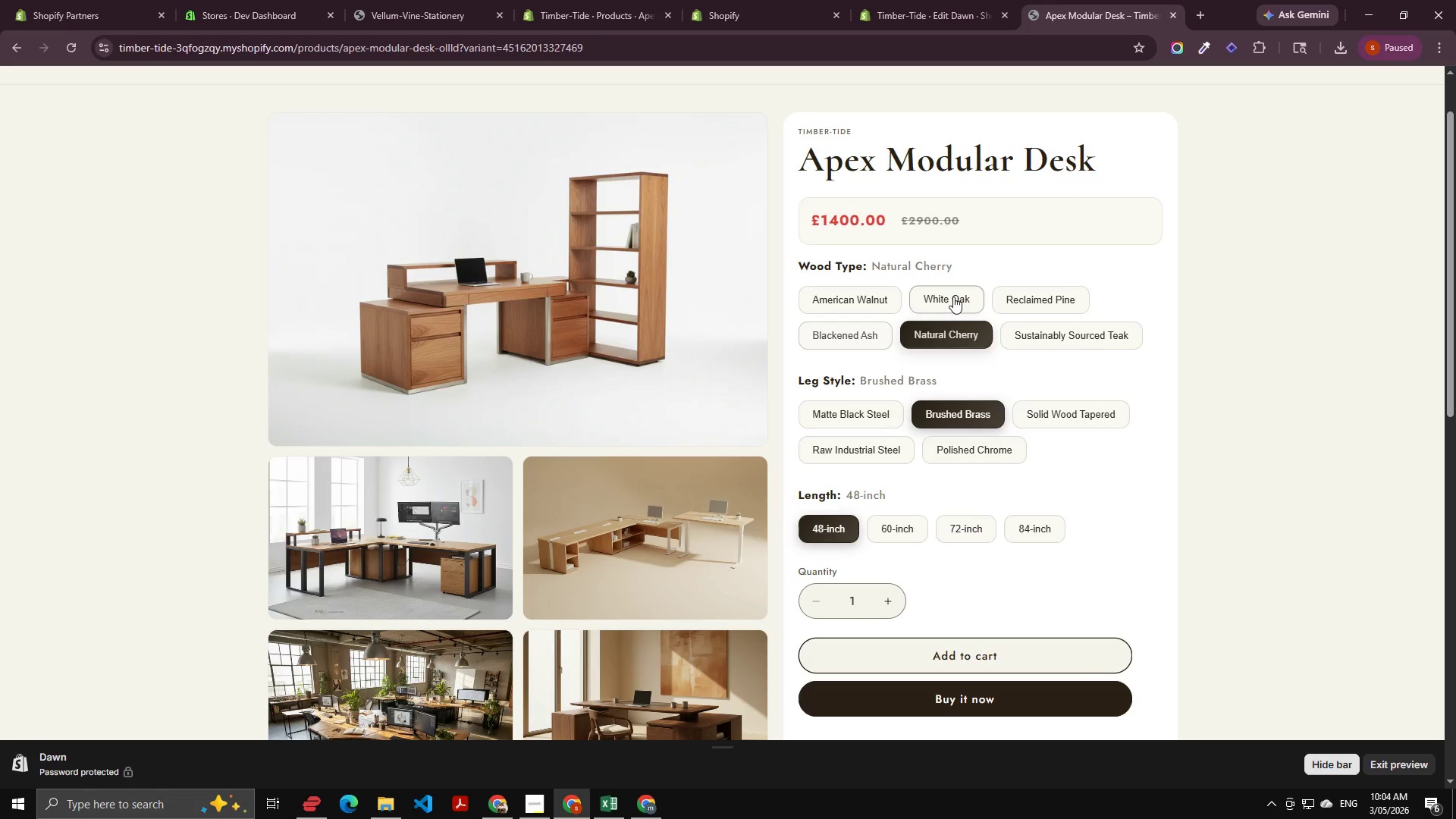 
triple_click([954, 296])
 